 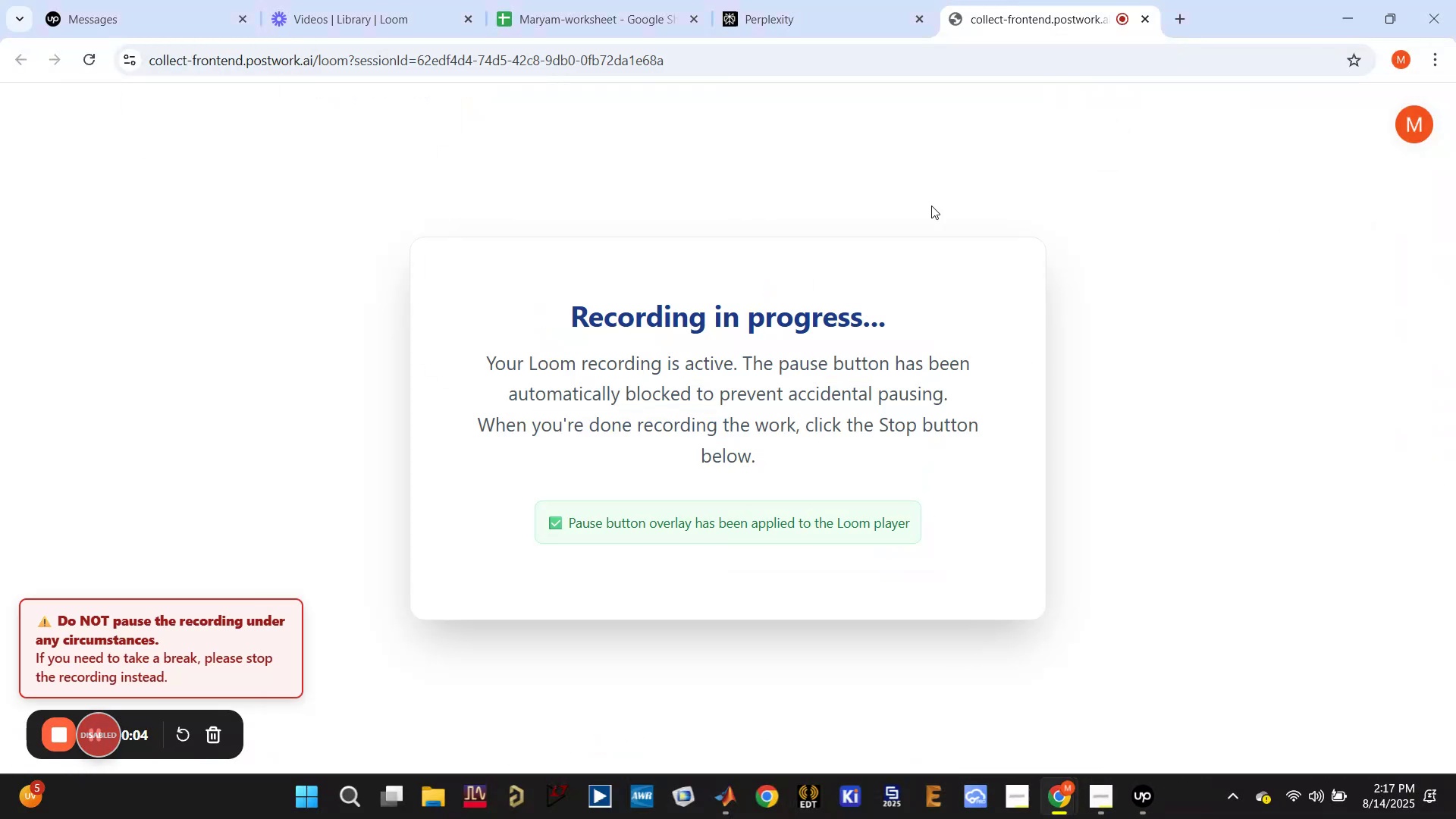 
left_click([758, 424])
 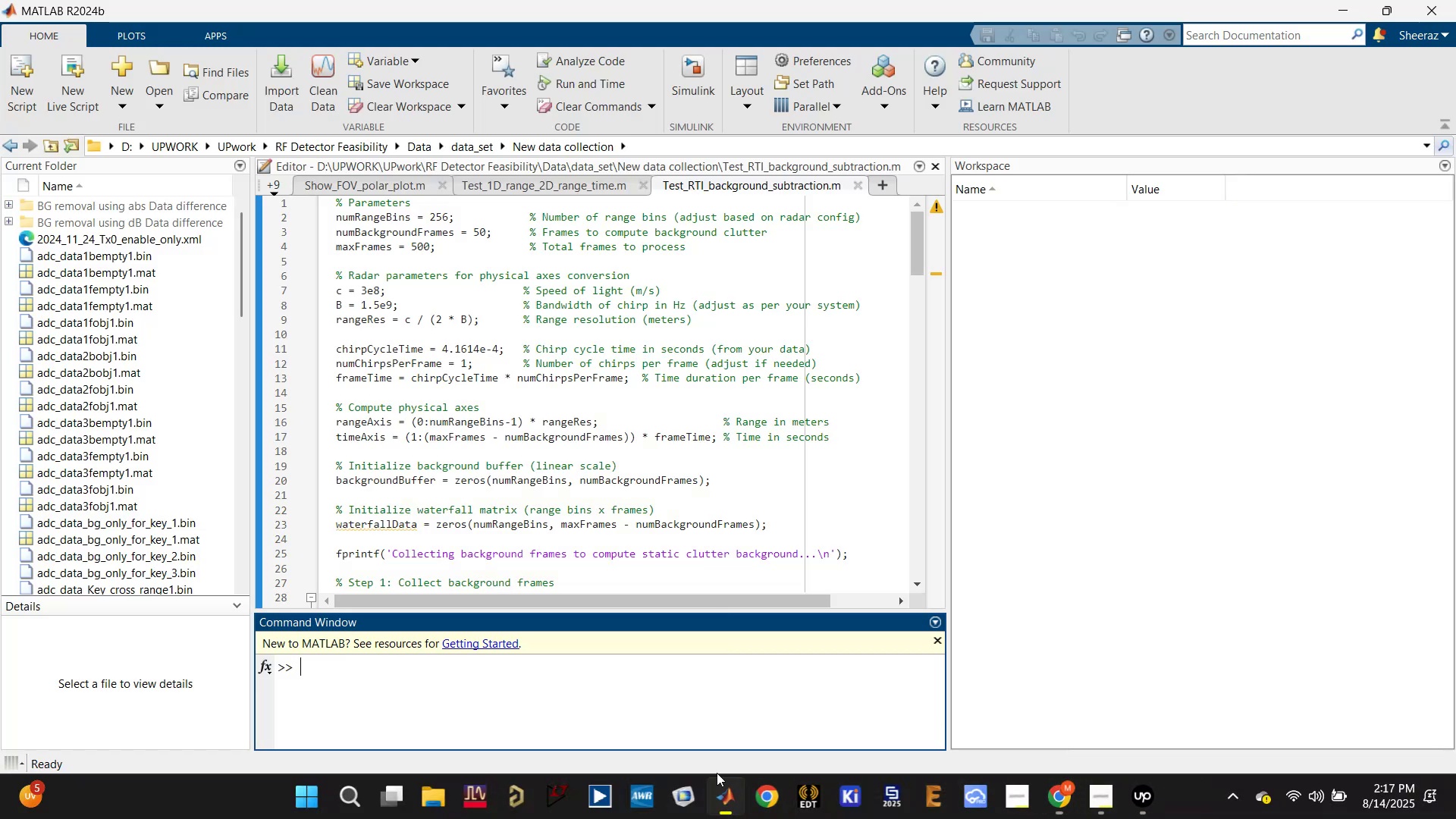 
wait(5.41)
 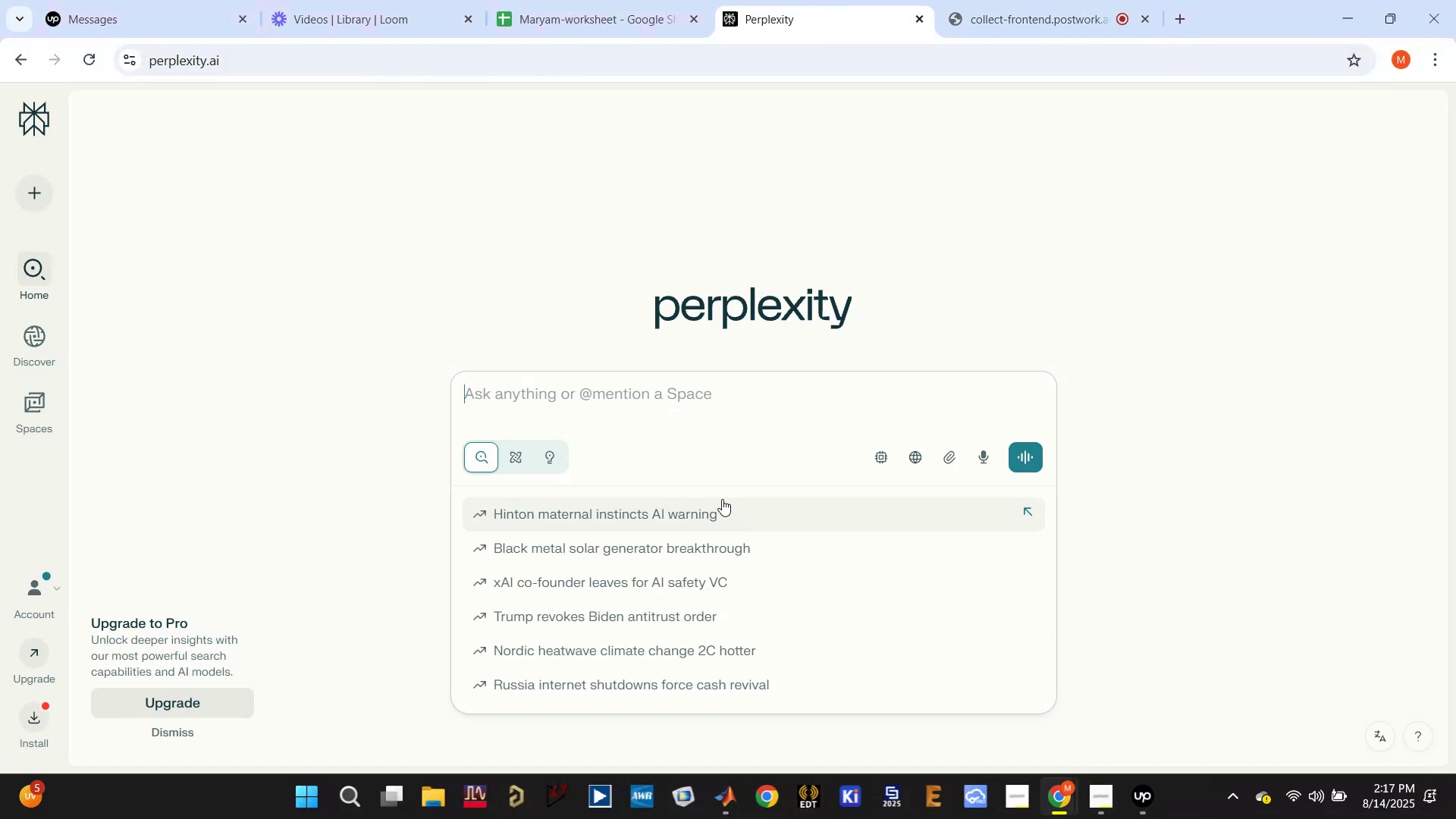 
left_click([678, 352])
 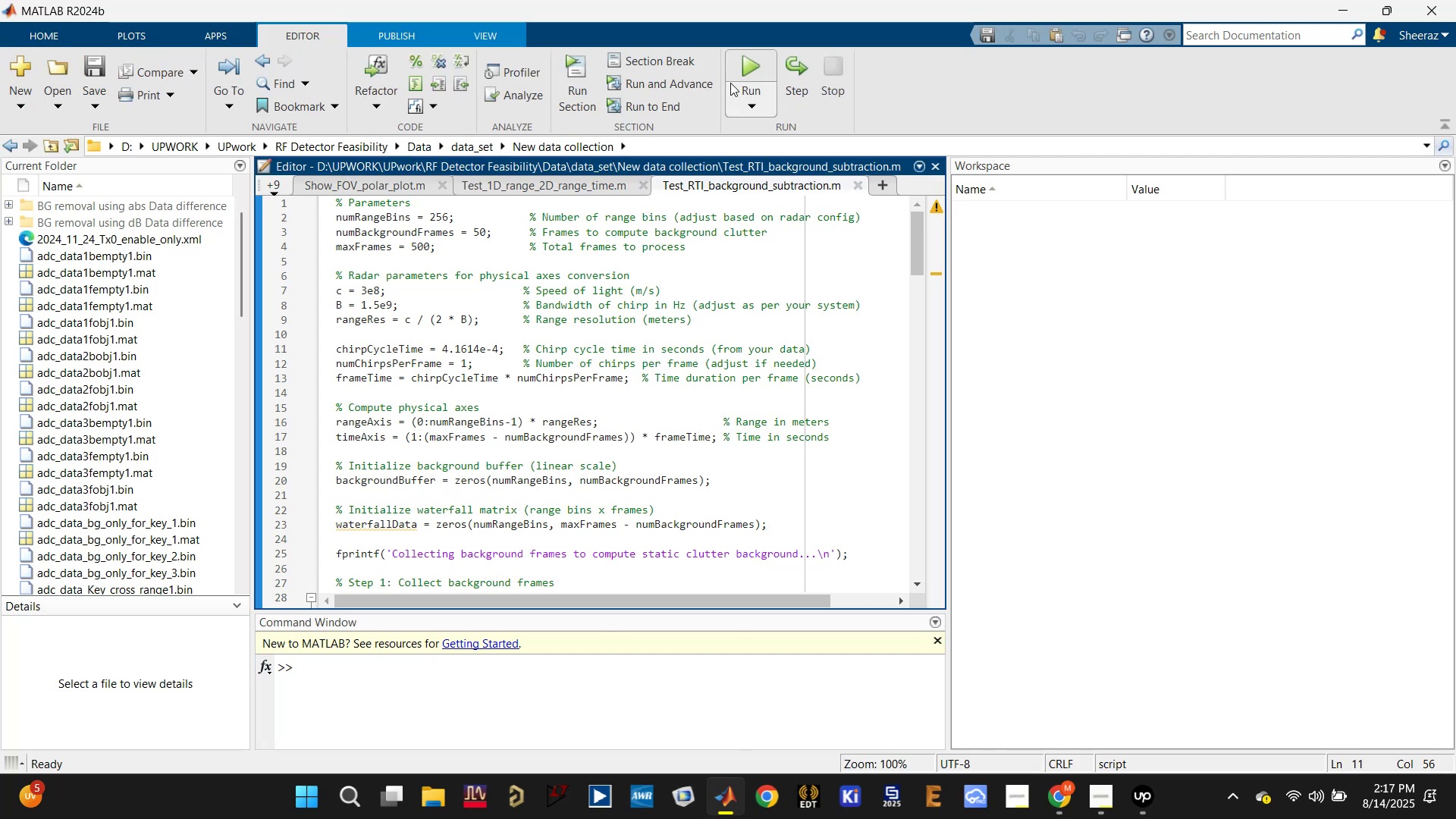 
left_click([742, 71])
 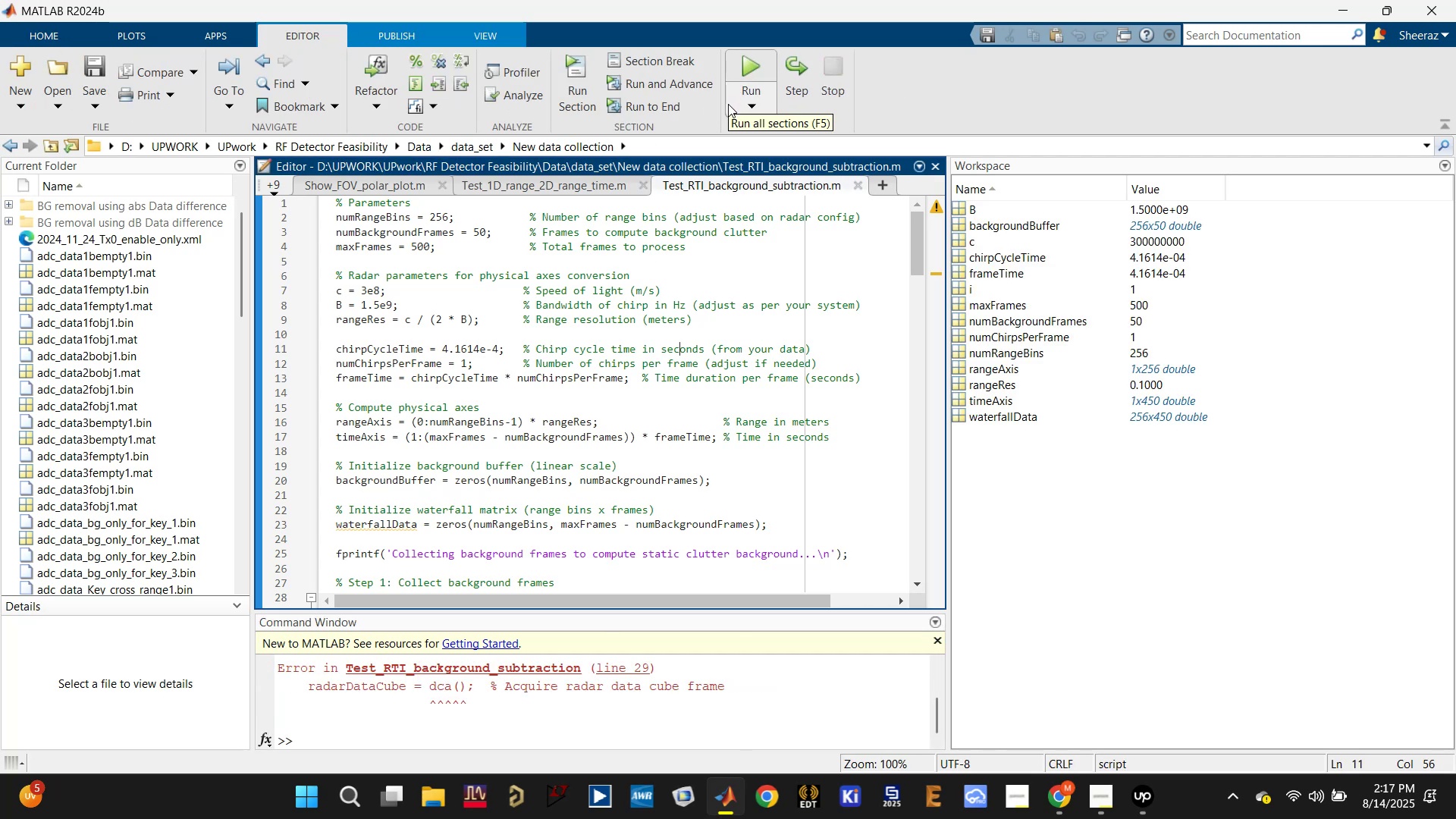 
wait(5.53)
 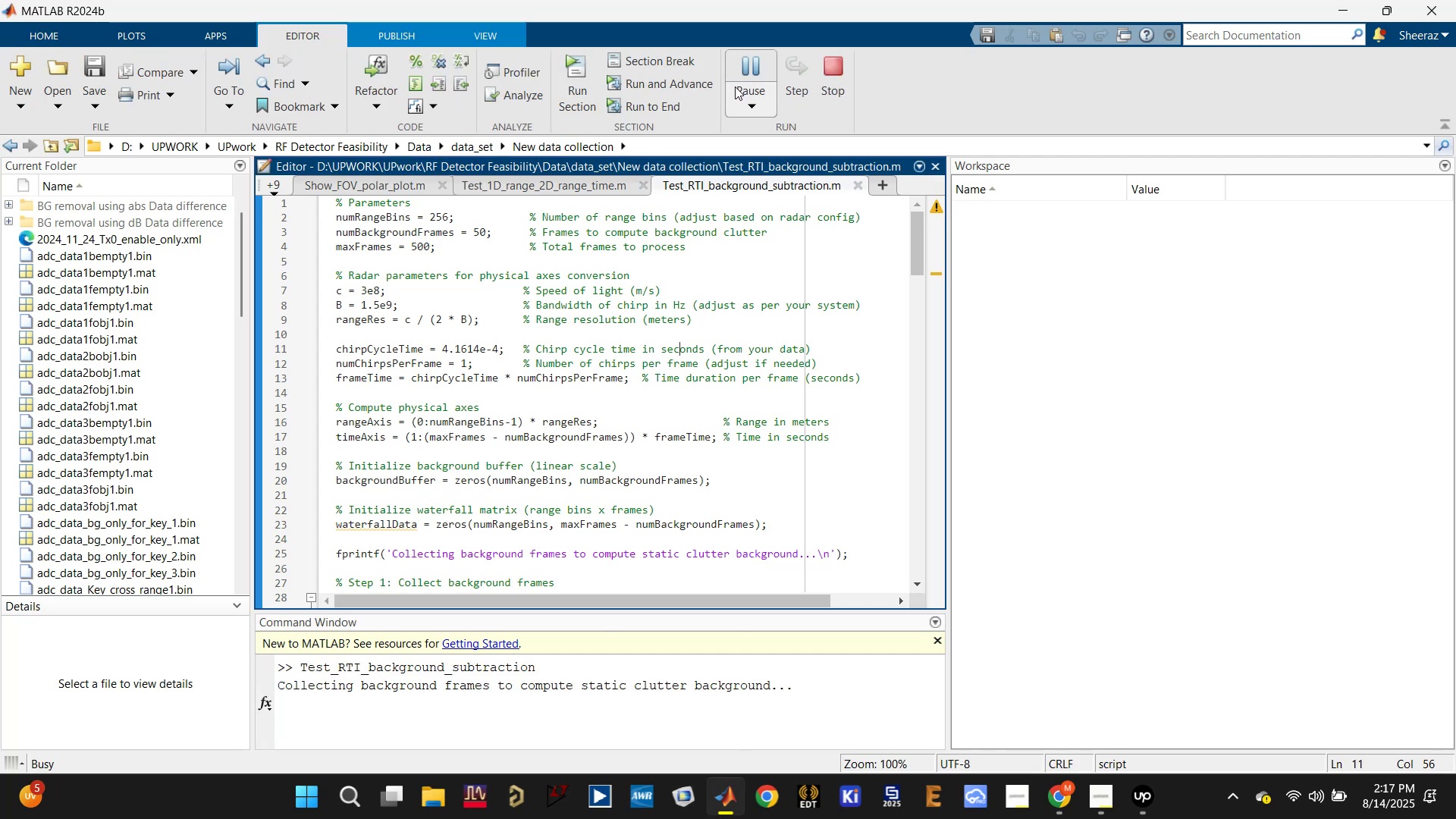 
scroll: coordinate [464, 342], scroll_direction: up, amount: 19.0
 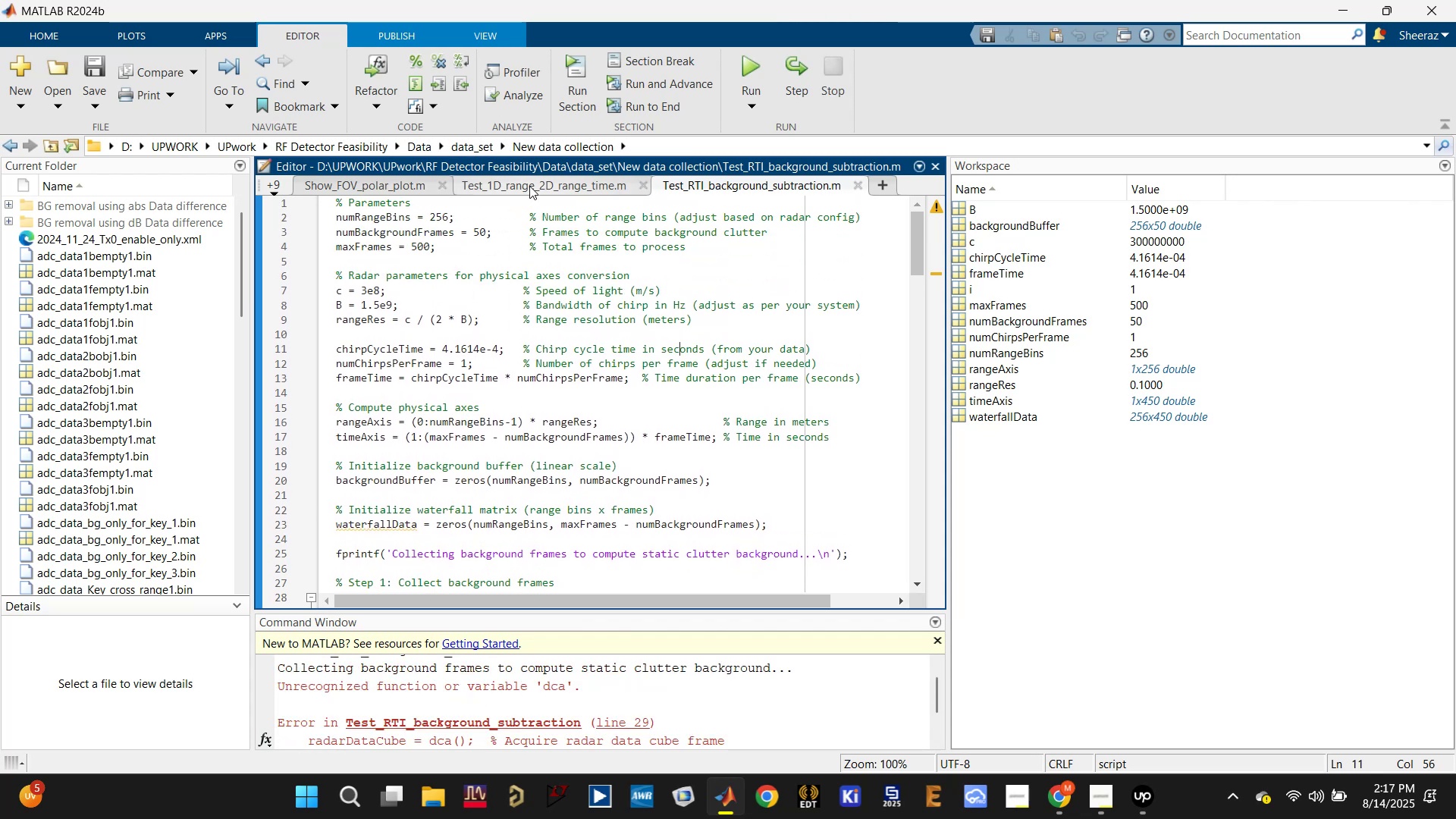 
wait(5.54)
 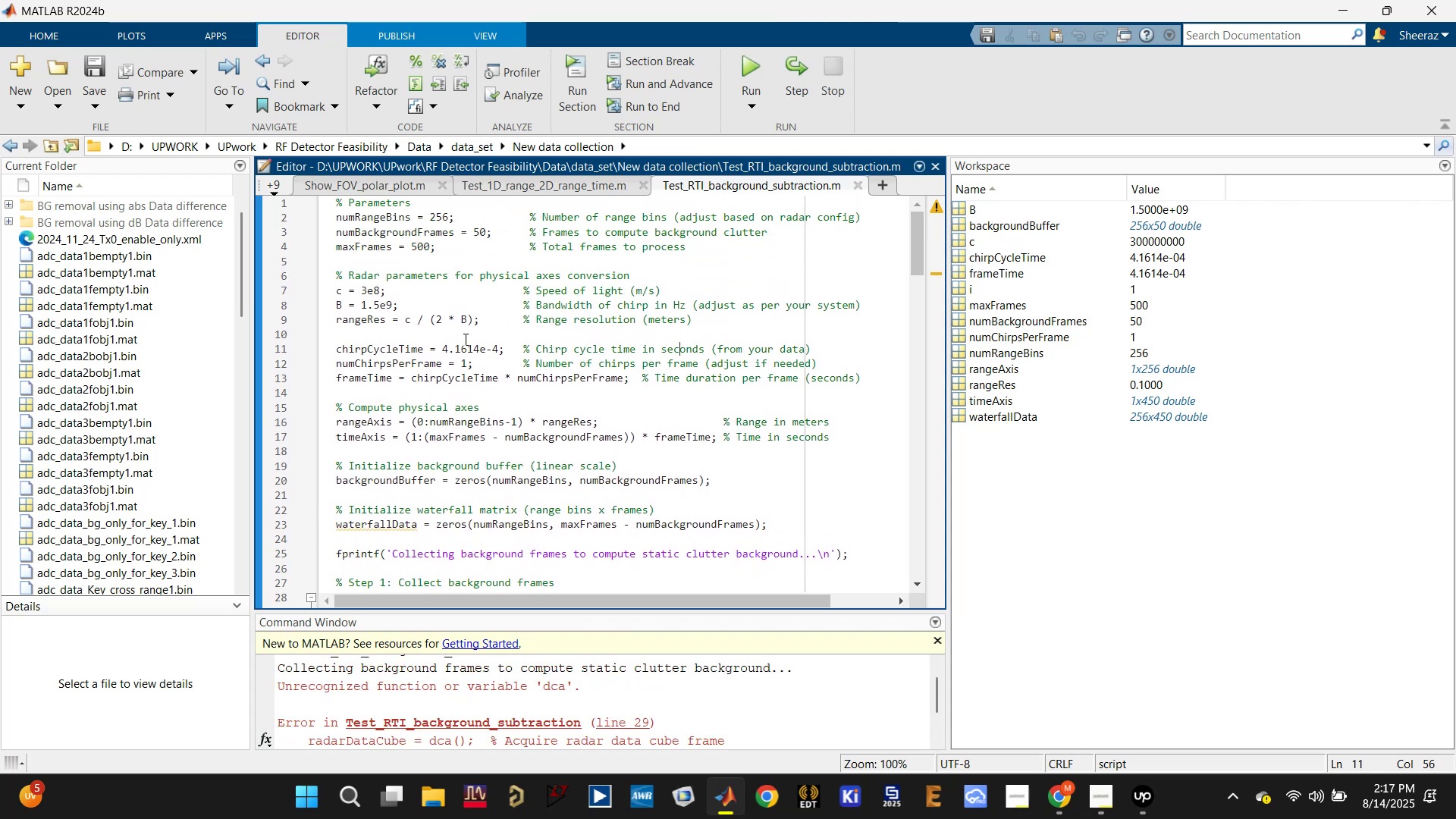 
left_click([274, 180])
 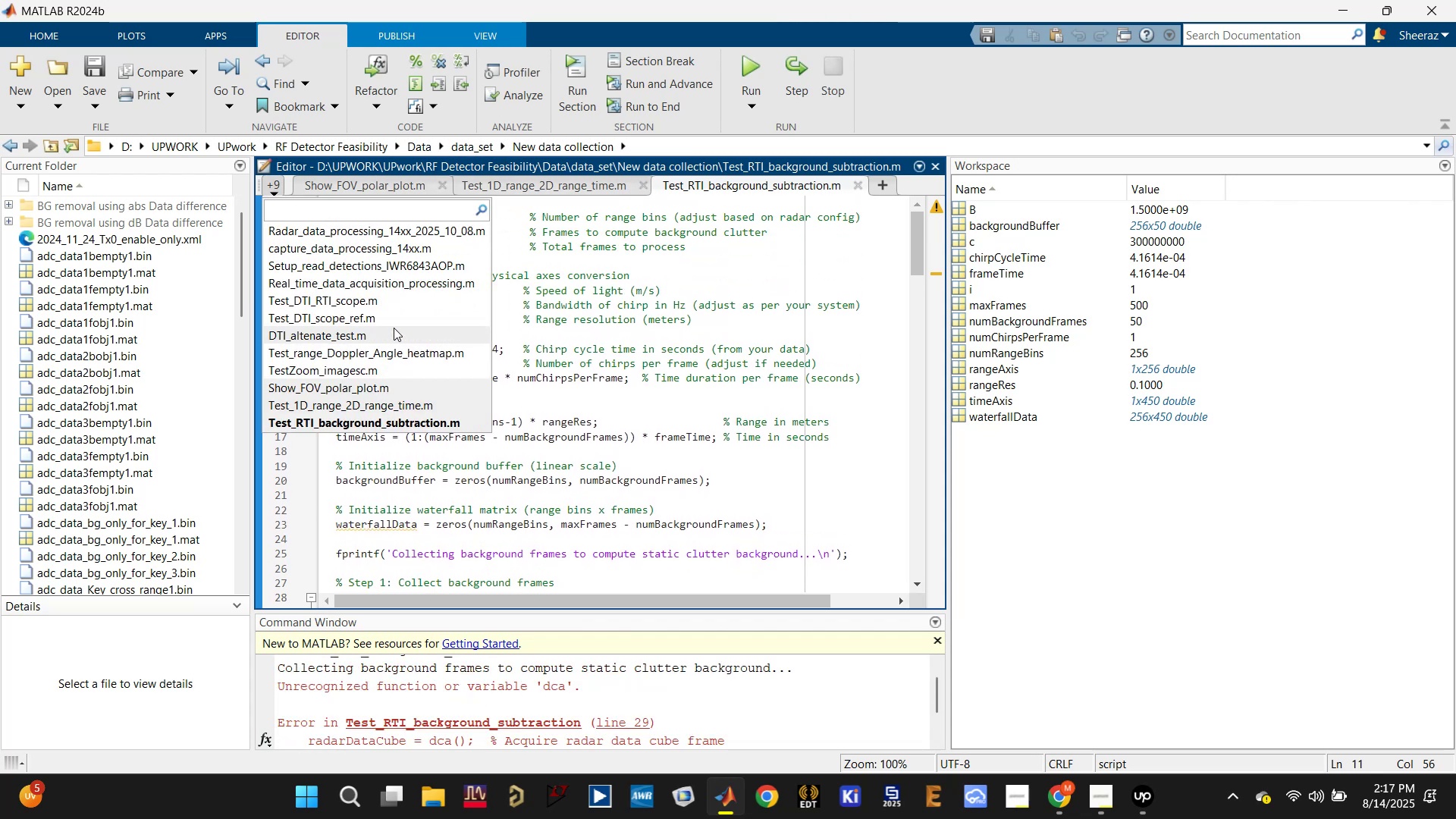 
left_click([401, 300])
 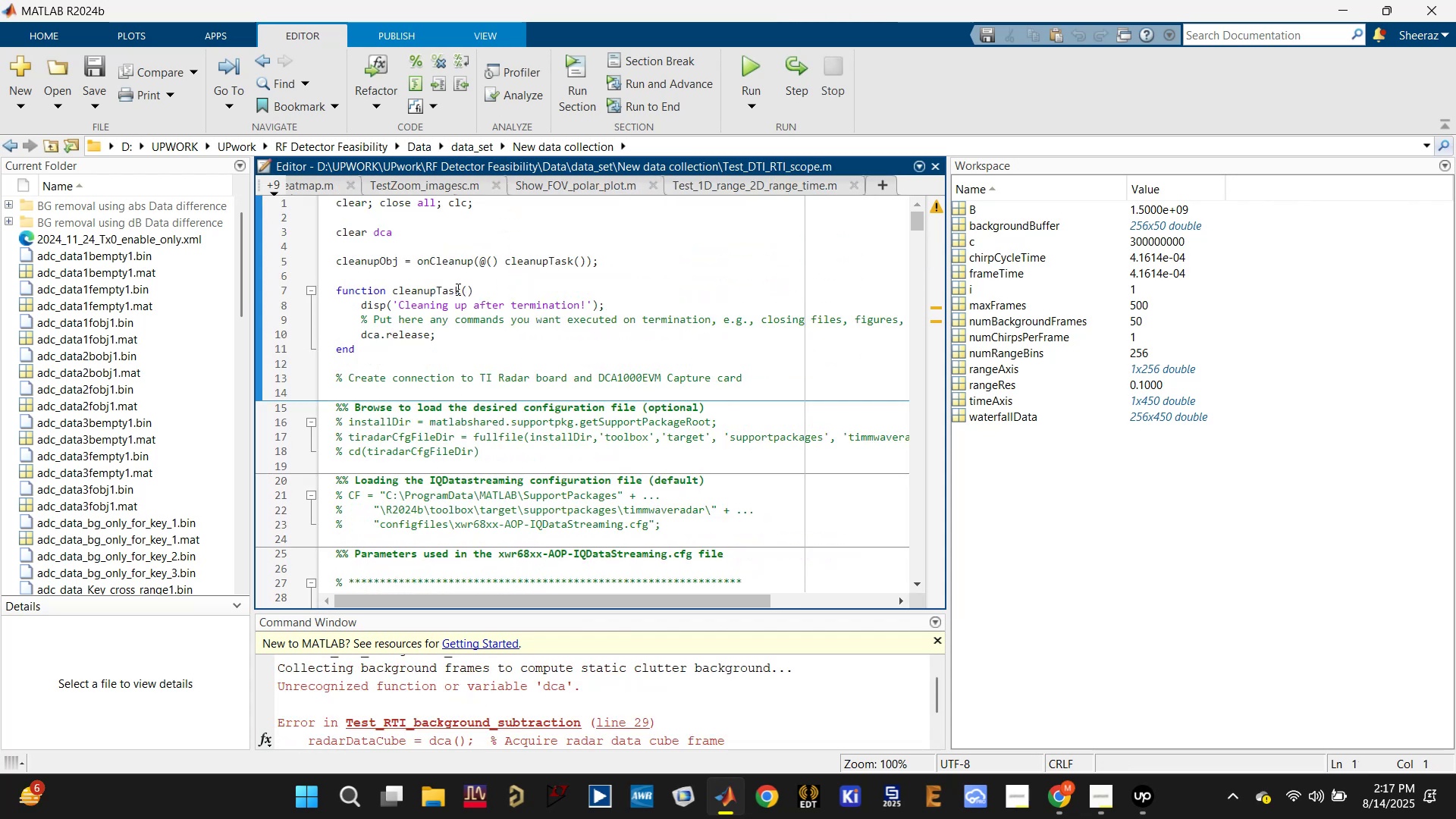 
scroll: coordinate [485, 295], scroll_direction: up, amount: 4.0
 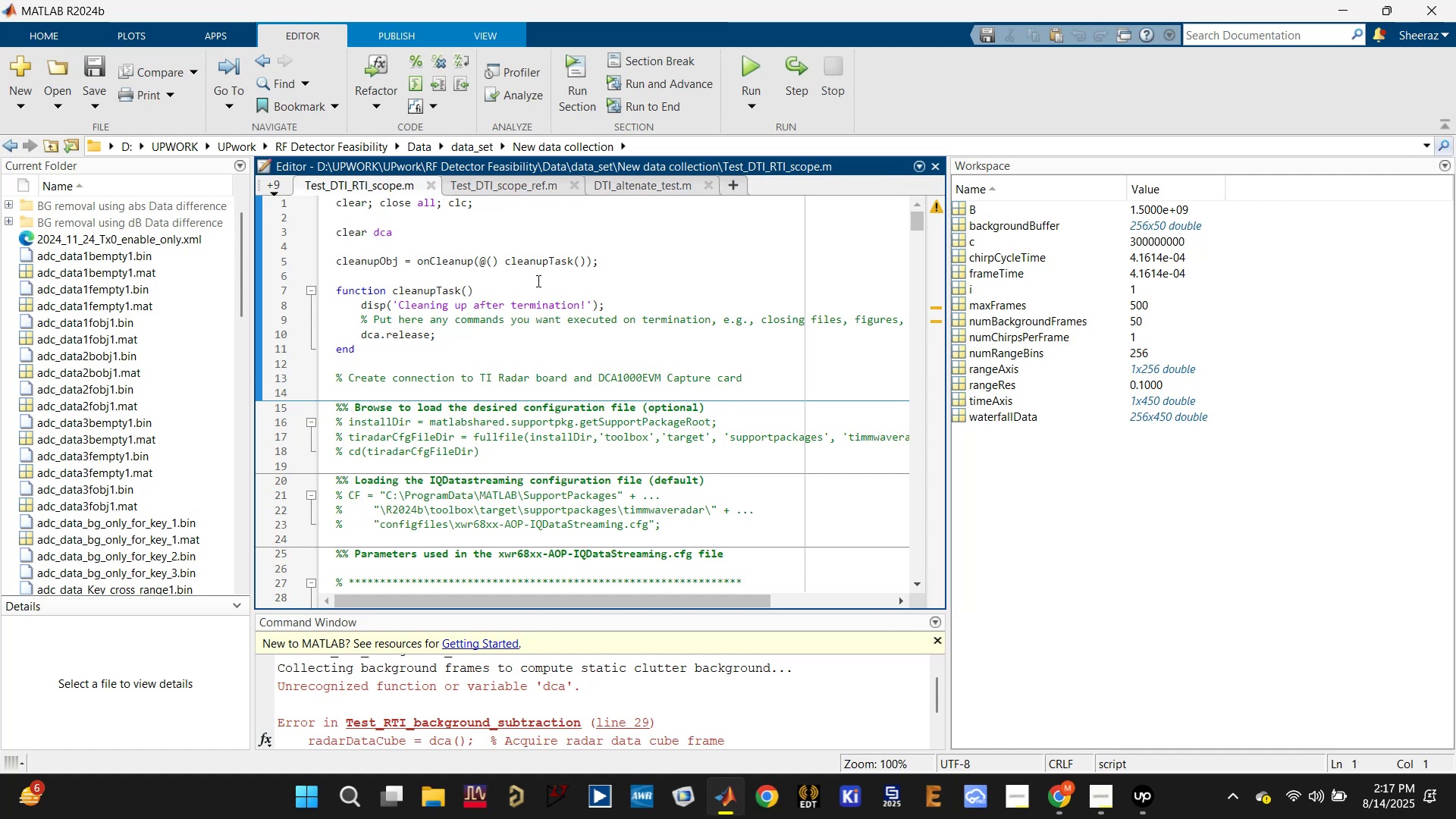 
scroll: coordinate [526, 300], scroll_direction: none, amount: 0.0
 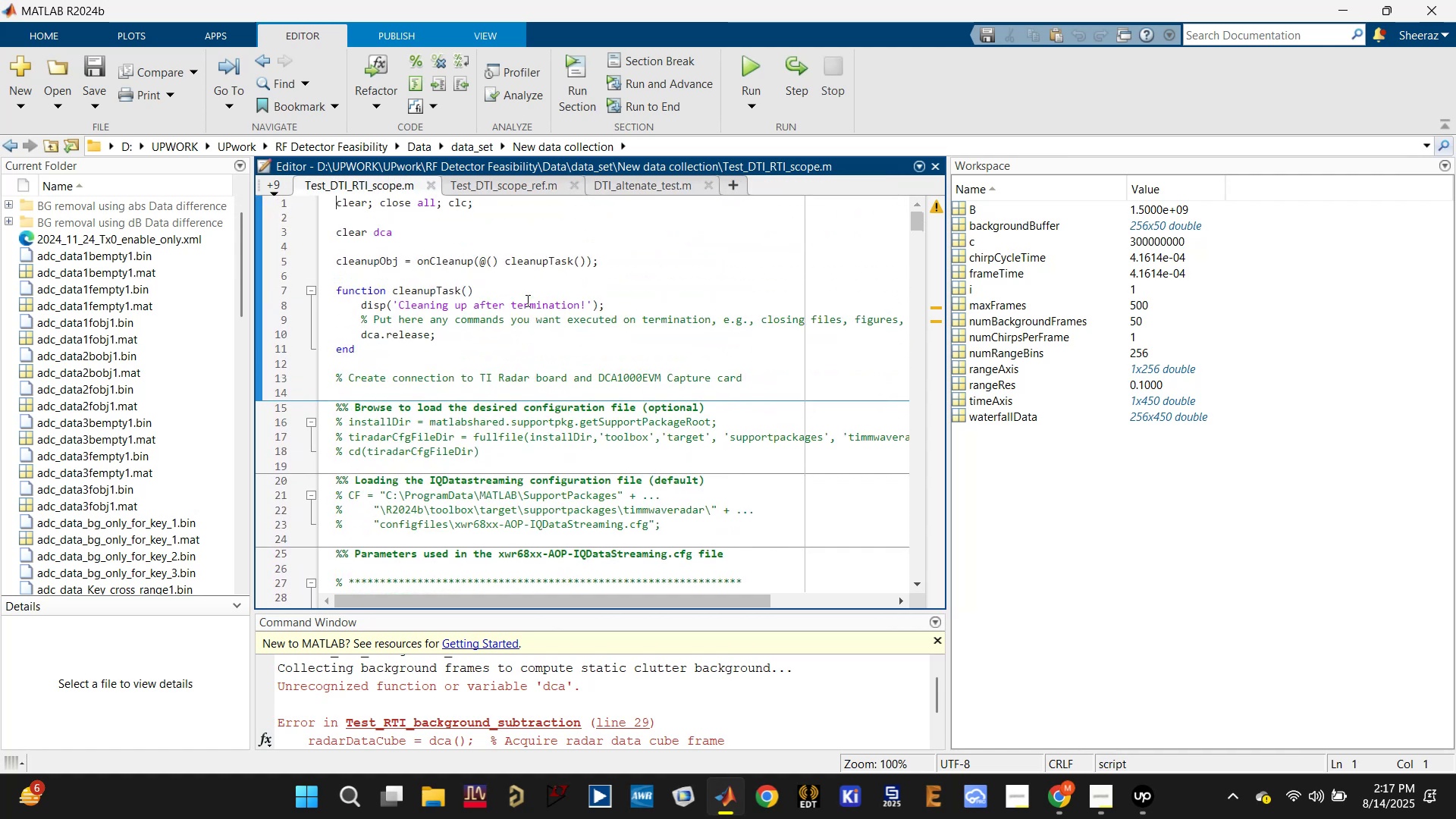 
scroll: coordinate [526, 303], scroll_direction: down, amount: 8.0
 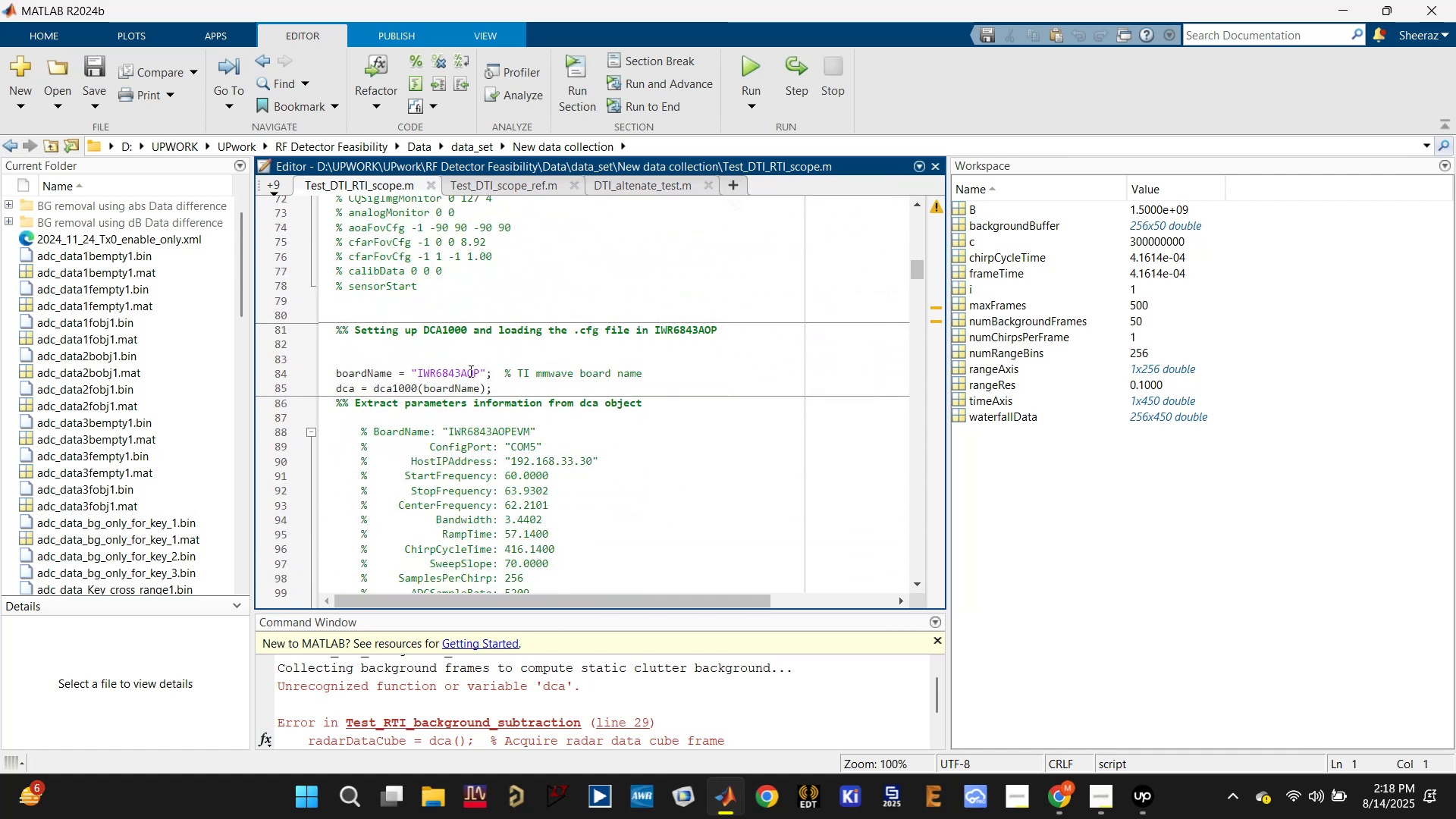 
left_click_drag(start_coordinate=[496, 388], to_coordinate=[309, 335])
 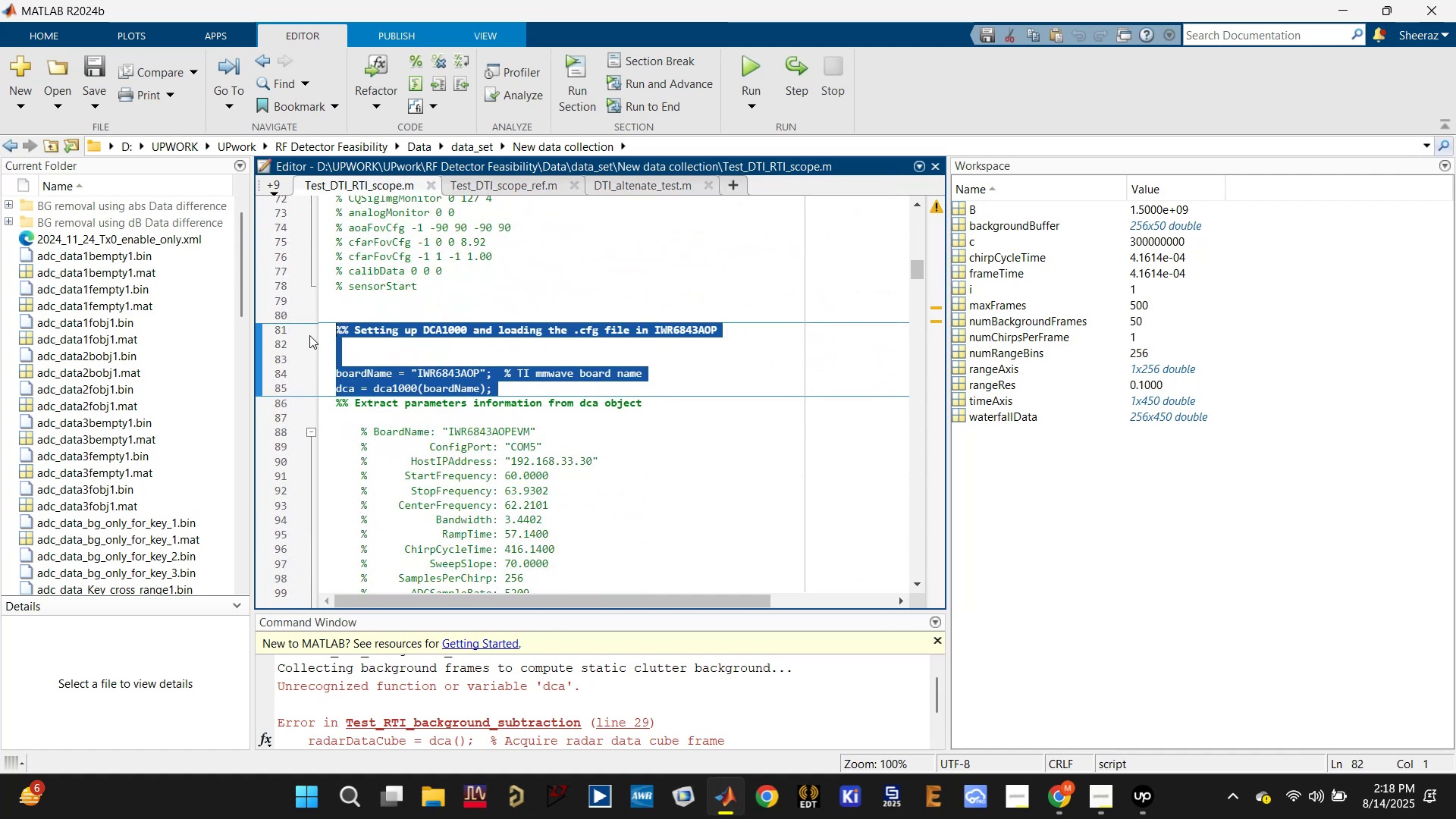 
key(Control+C)
 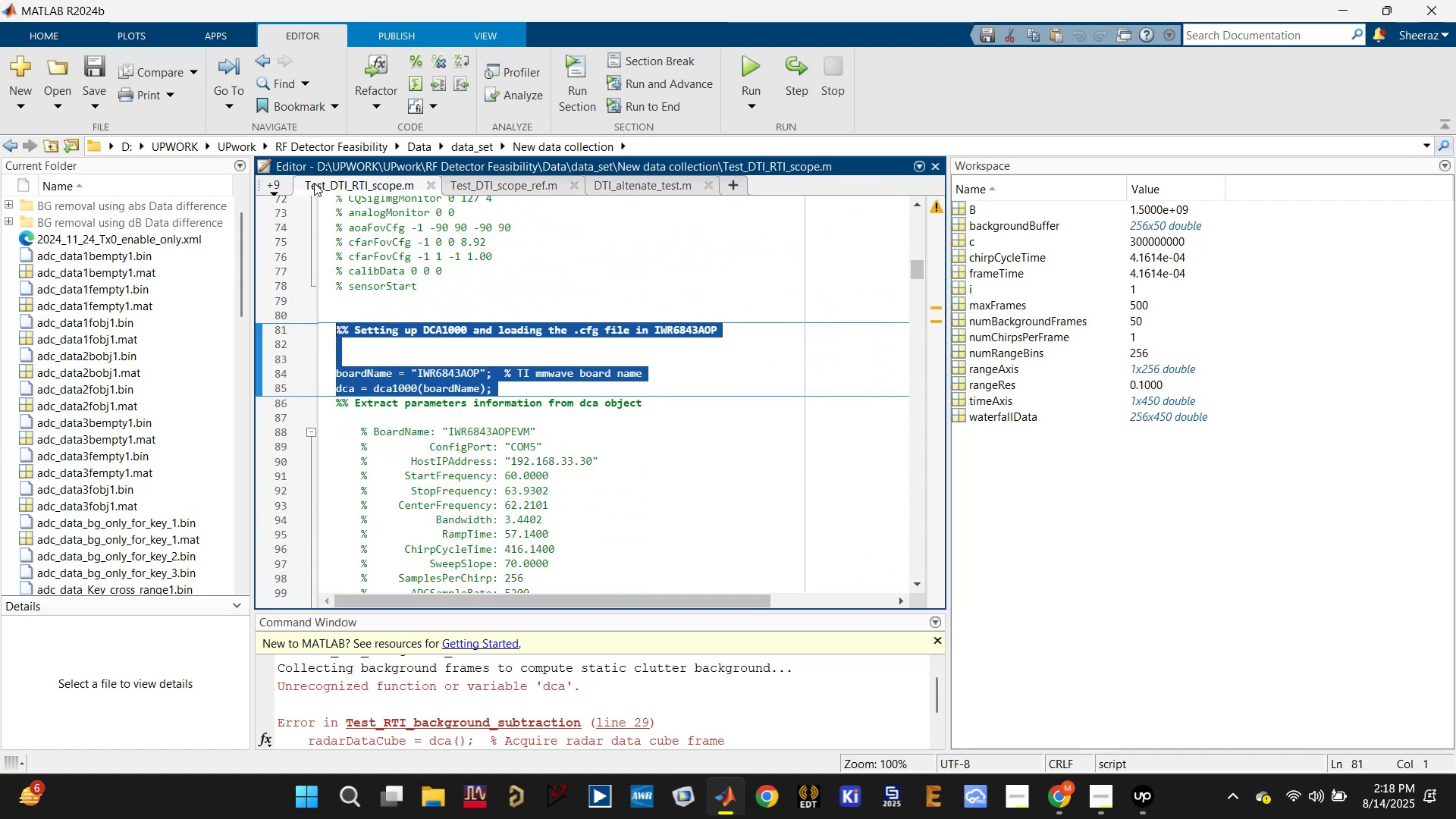 
left_click([271, 184])
 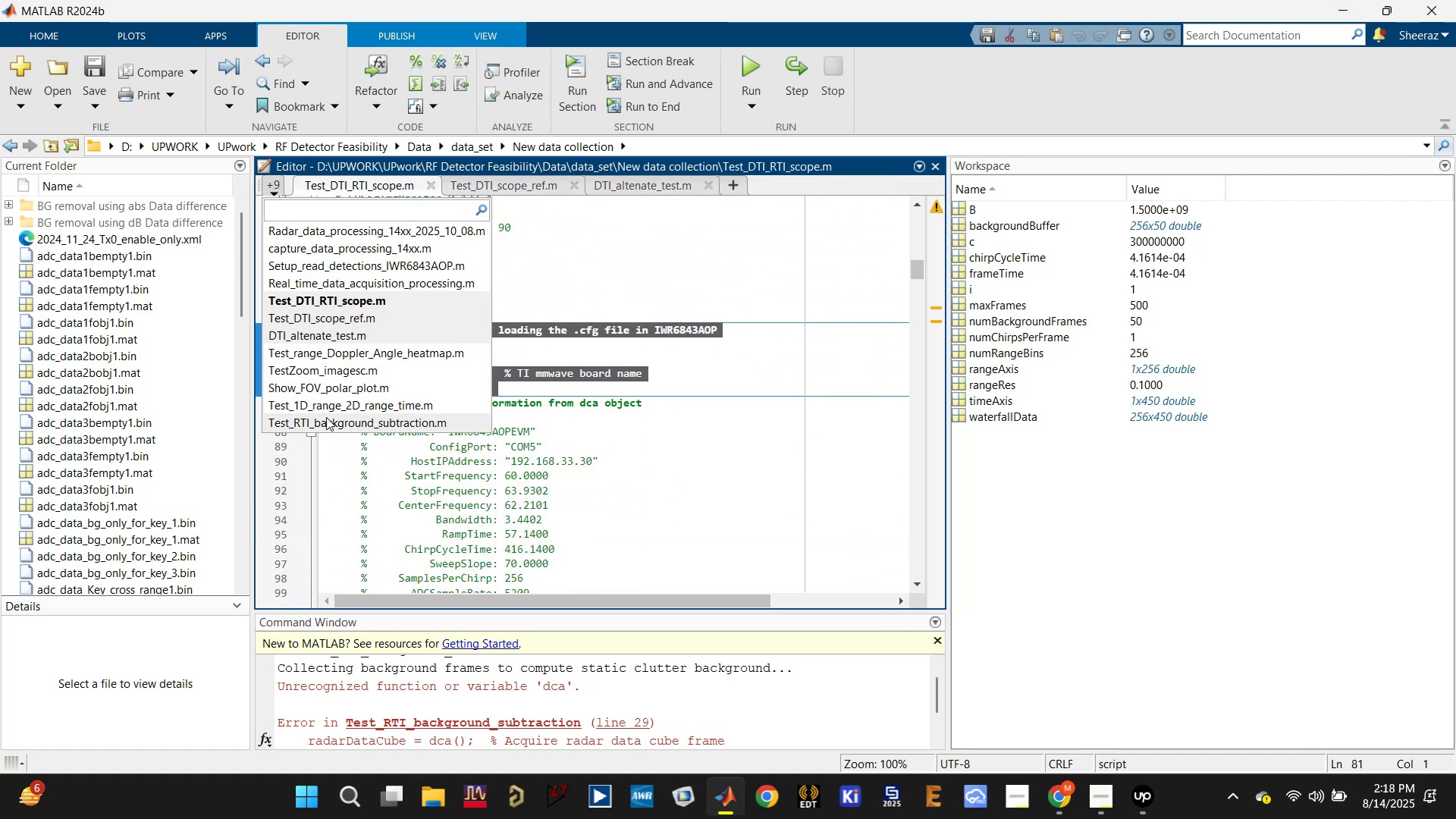 
left_click([328, 420])
 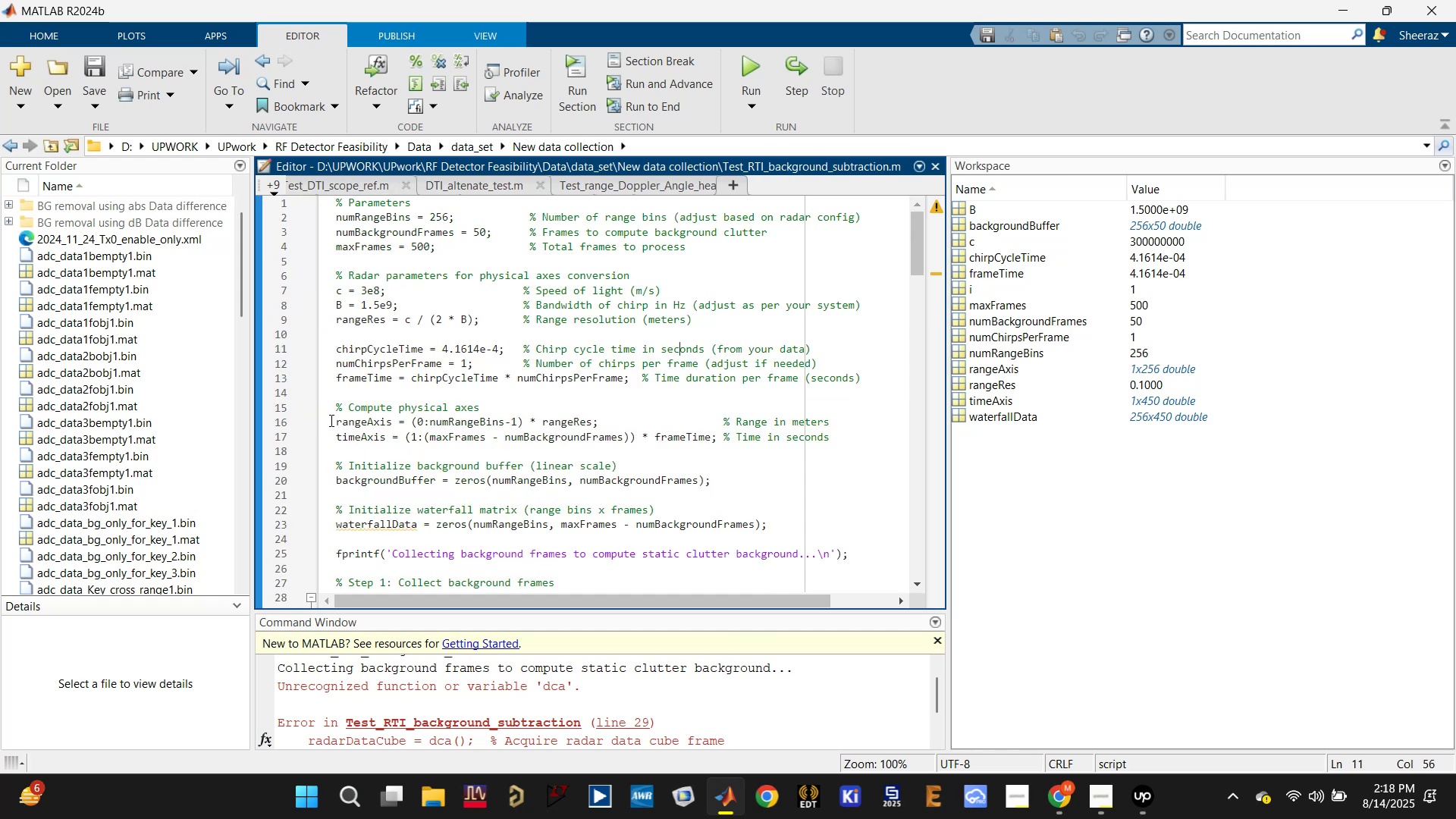 
scroll: coordinate [398, 340], scroll_direction: up, amount: 6.0
 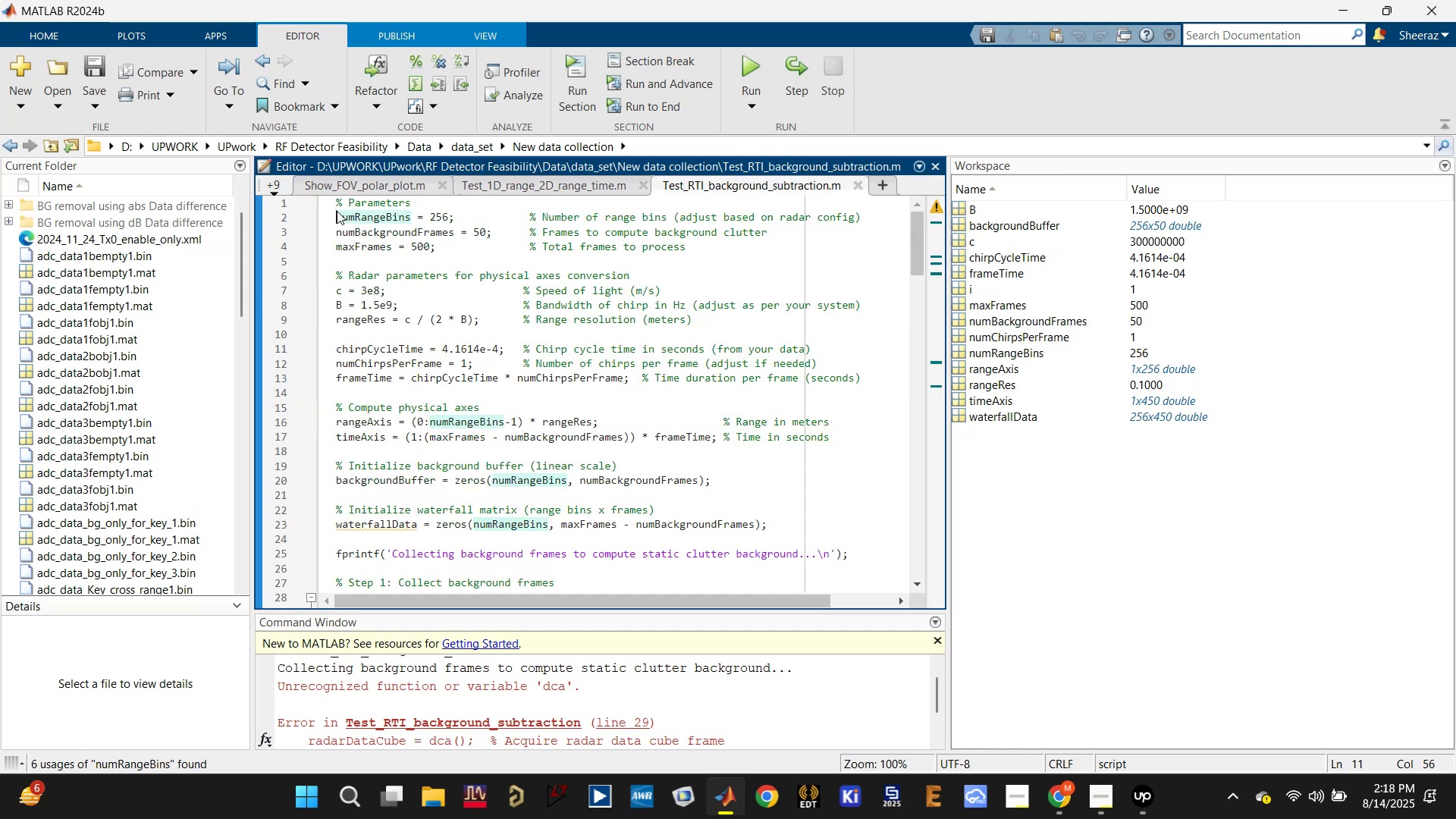 
double_click([334, 203])
 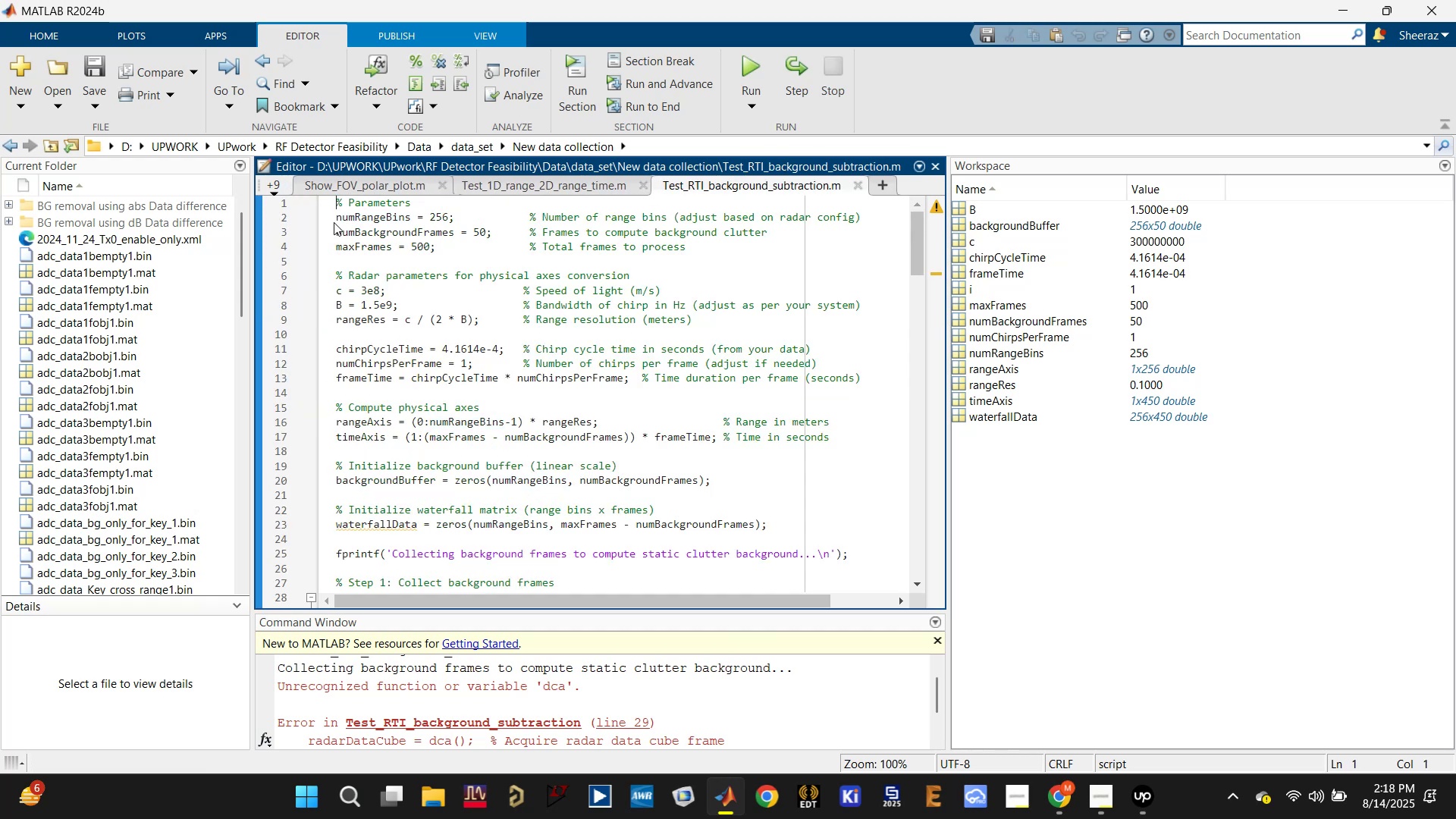 
key(Enter)
 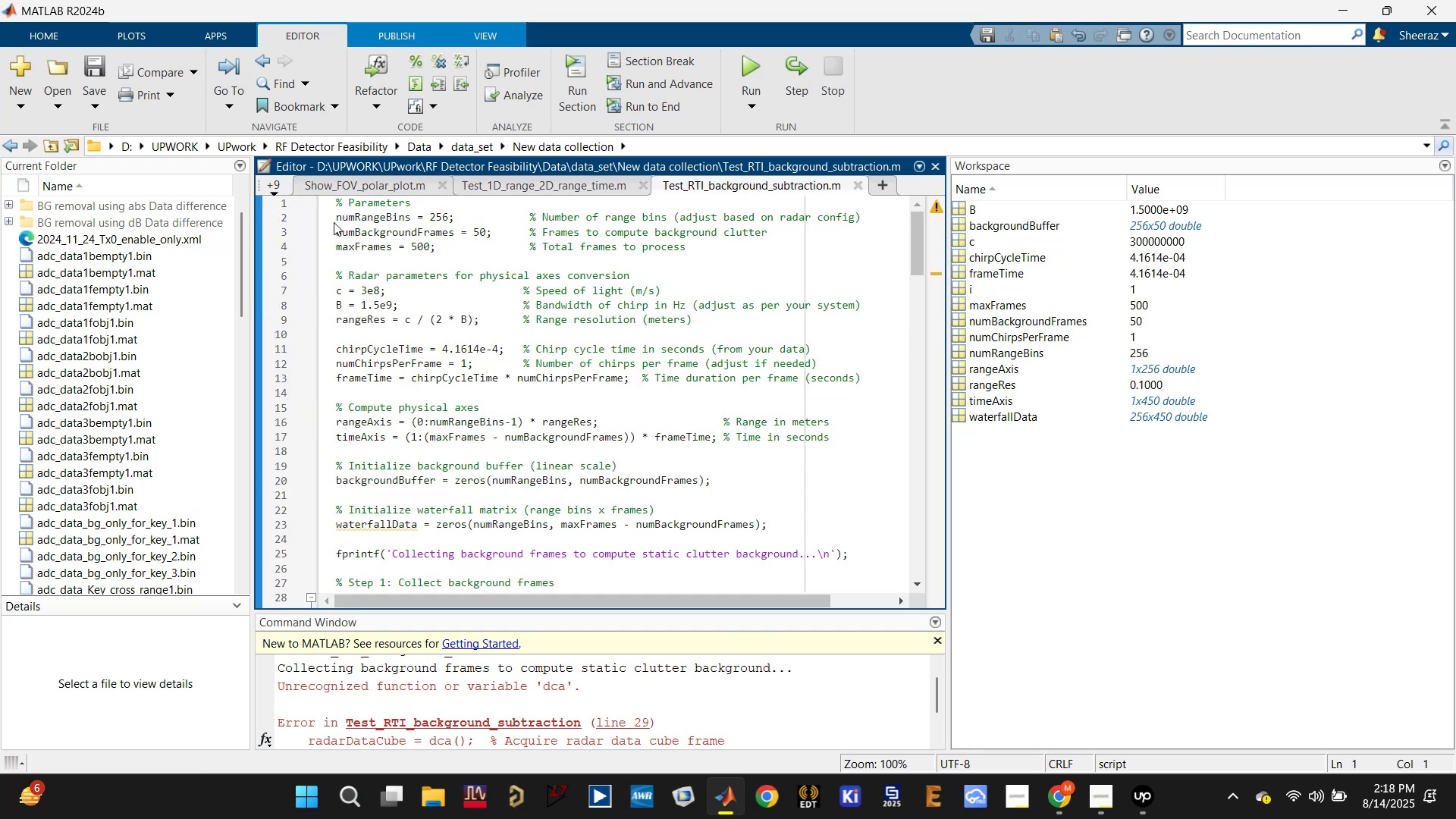 
key(Enter)
 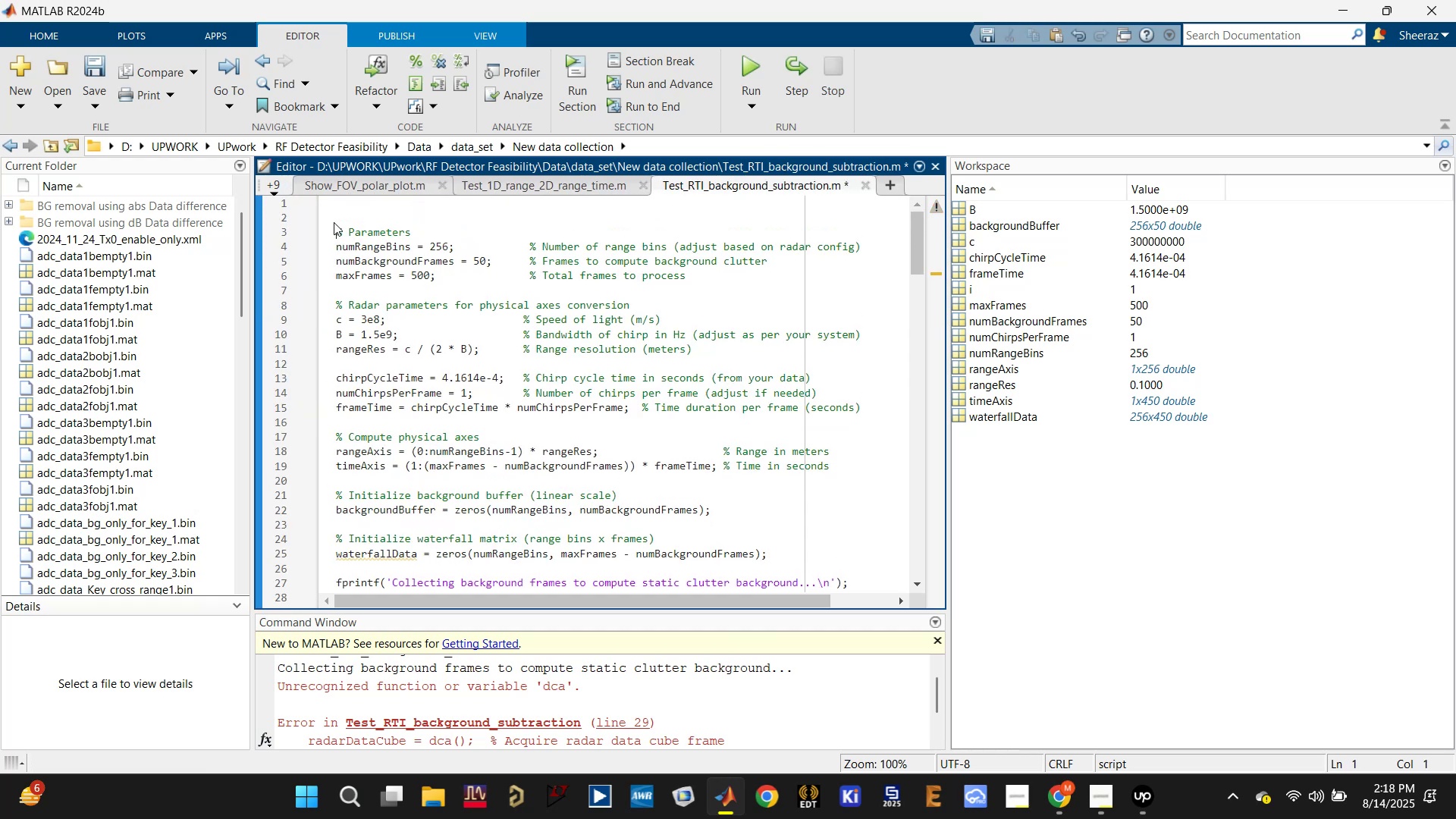 
key(ArrowUp)
 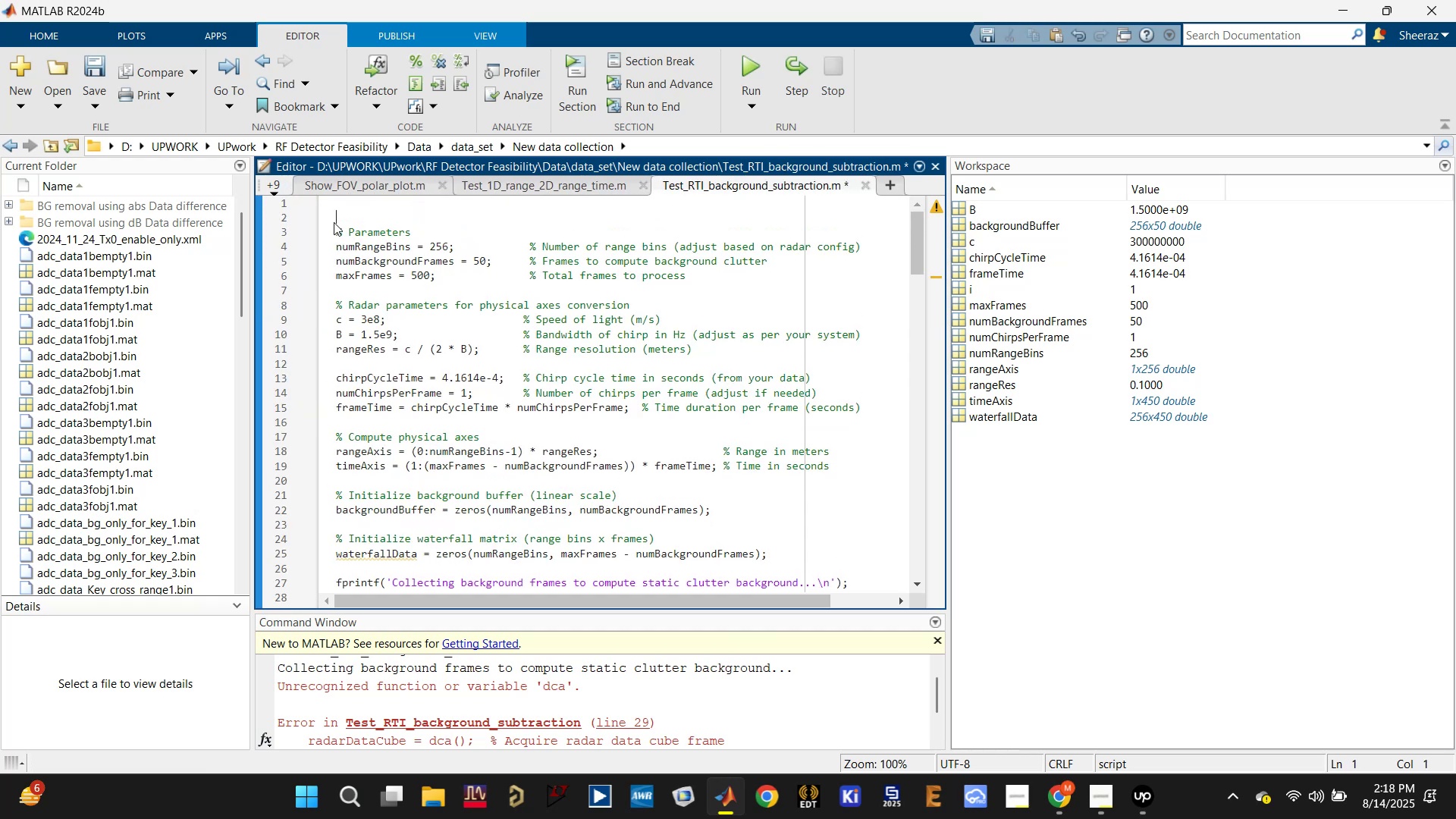 
key(ArrowUp)
 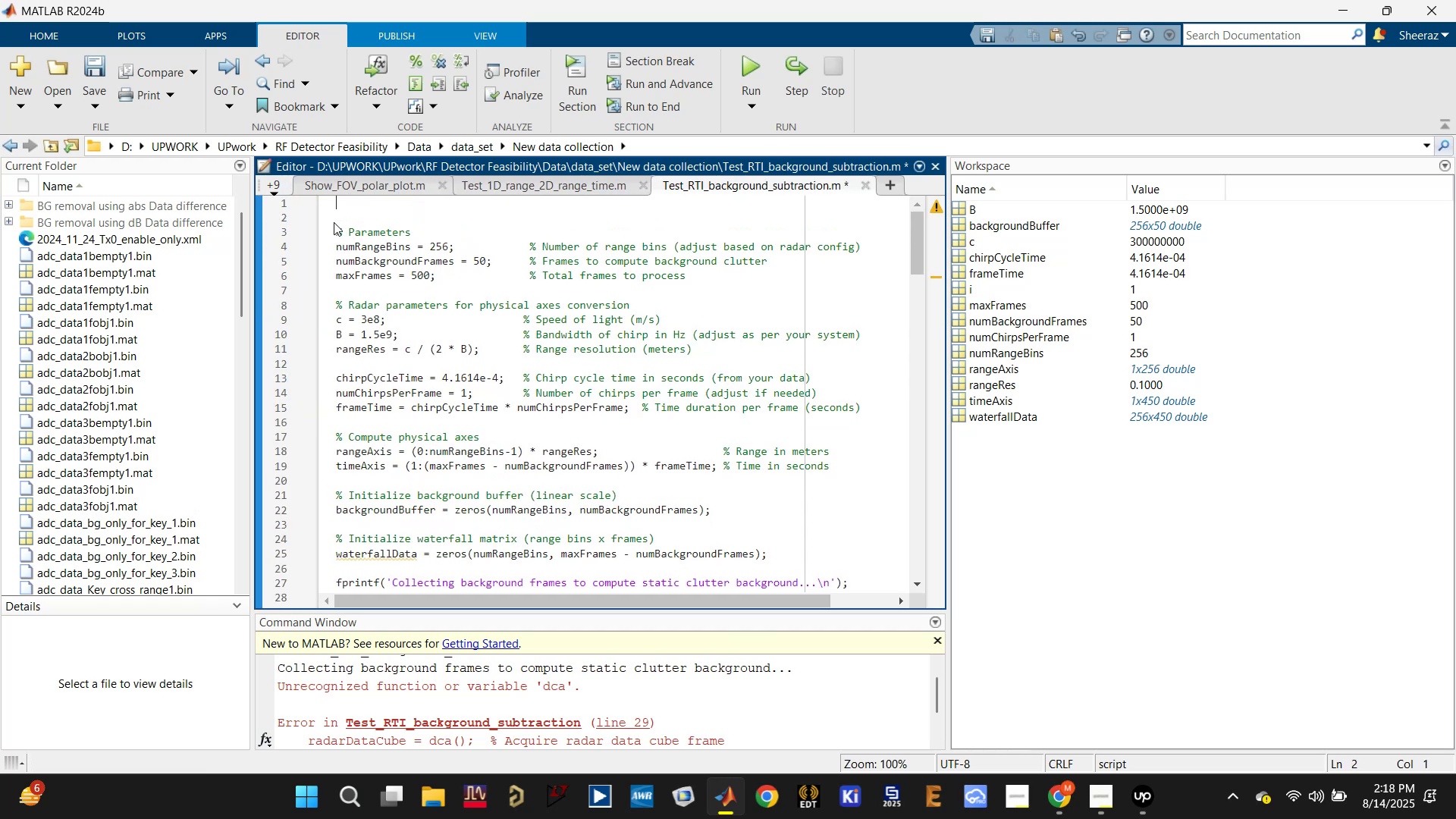 
type(clear; close all; clc;)
 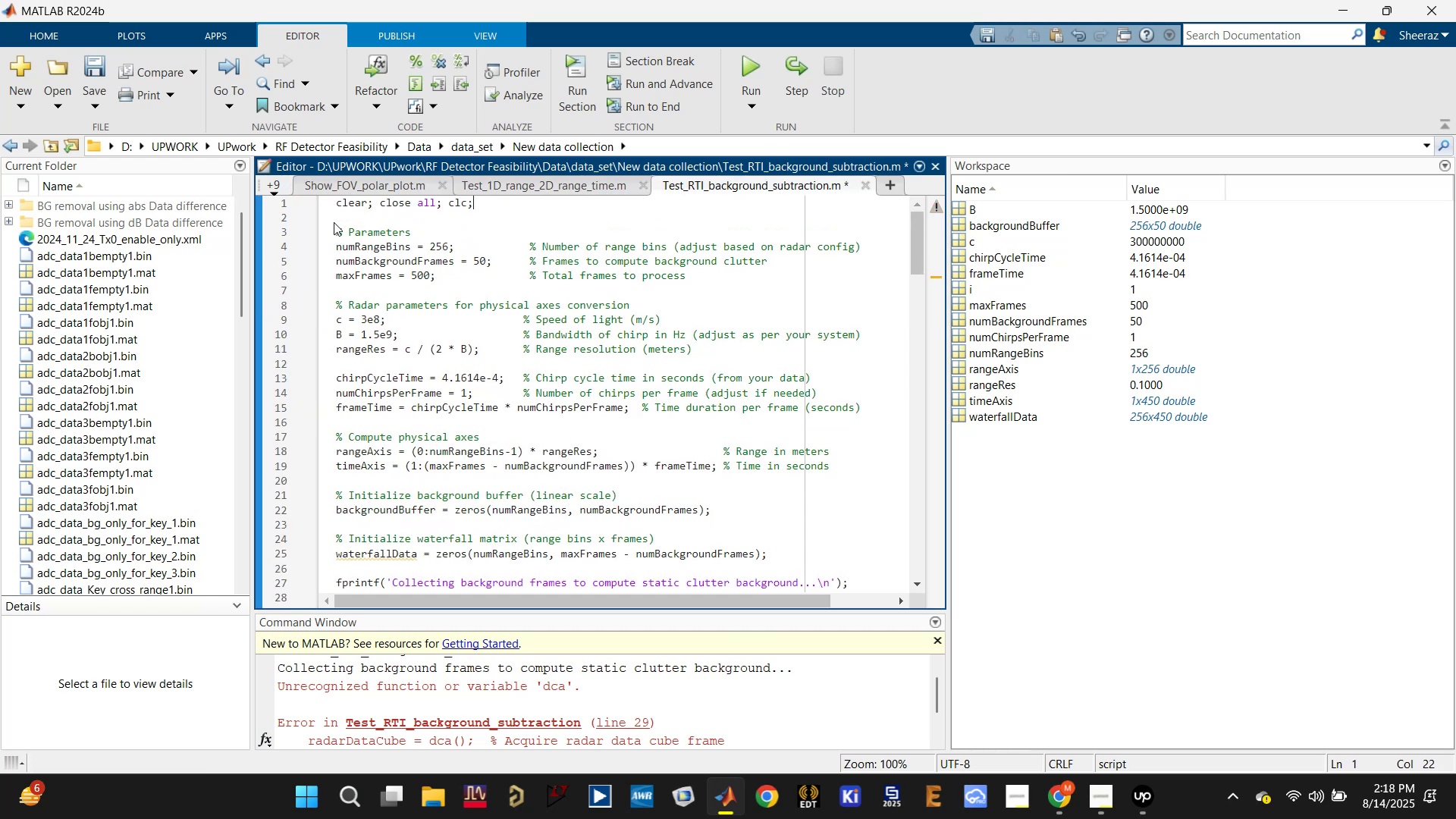 
key(Enter)
 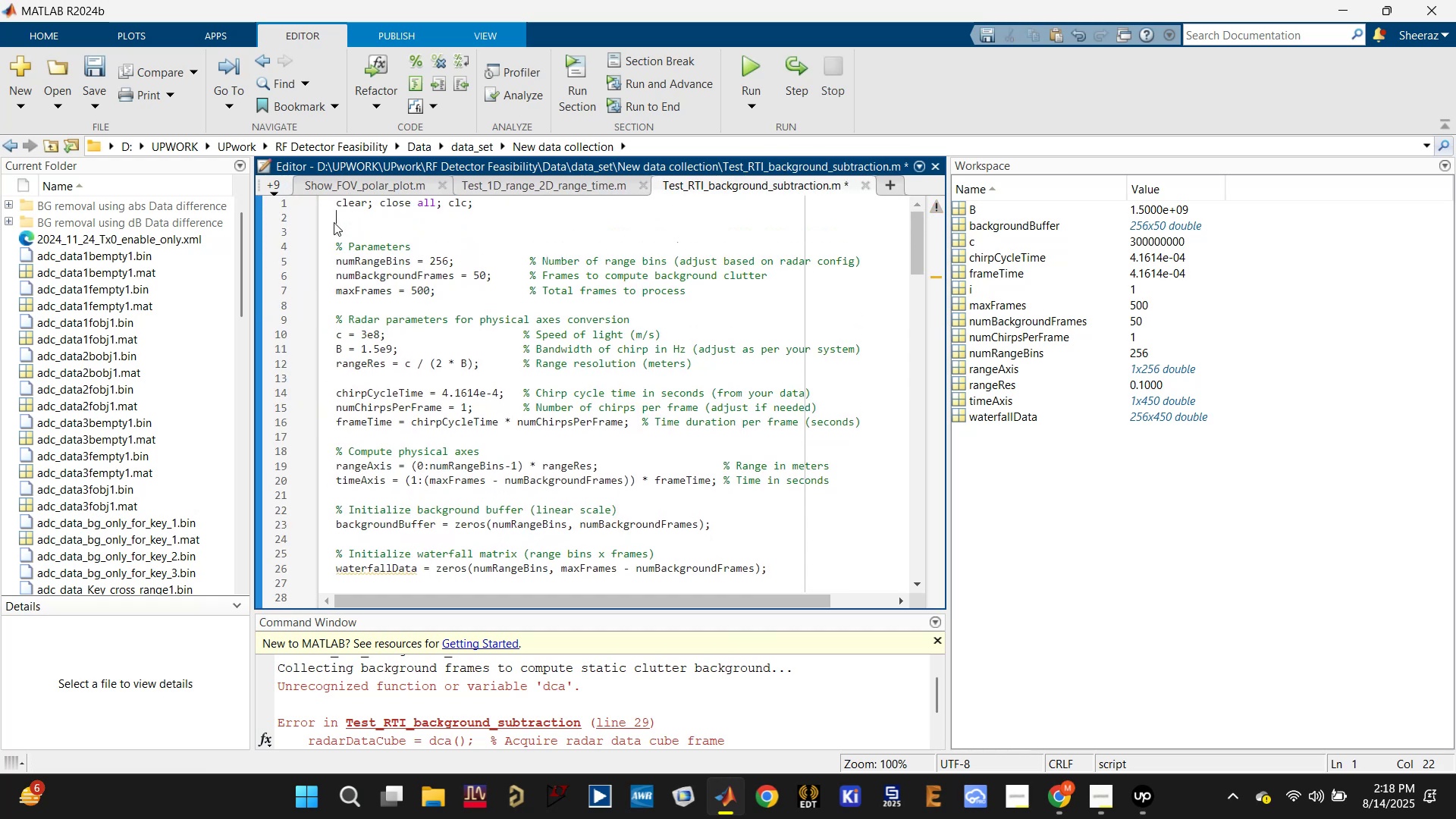 
key(Enter)
 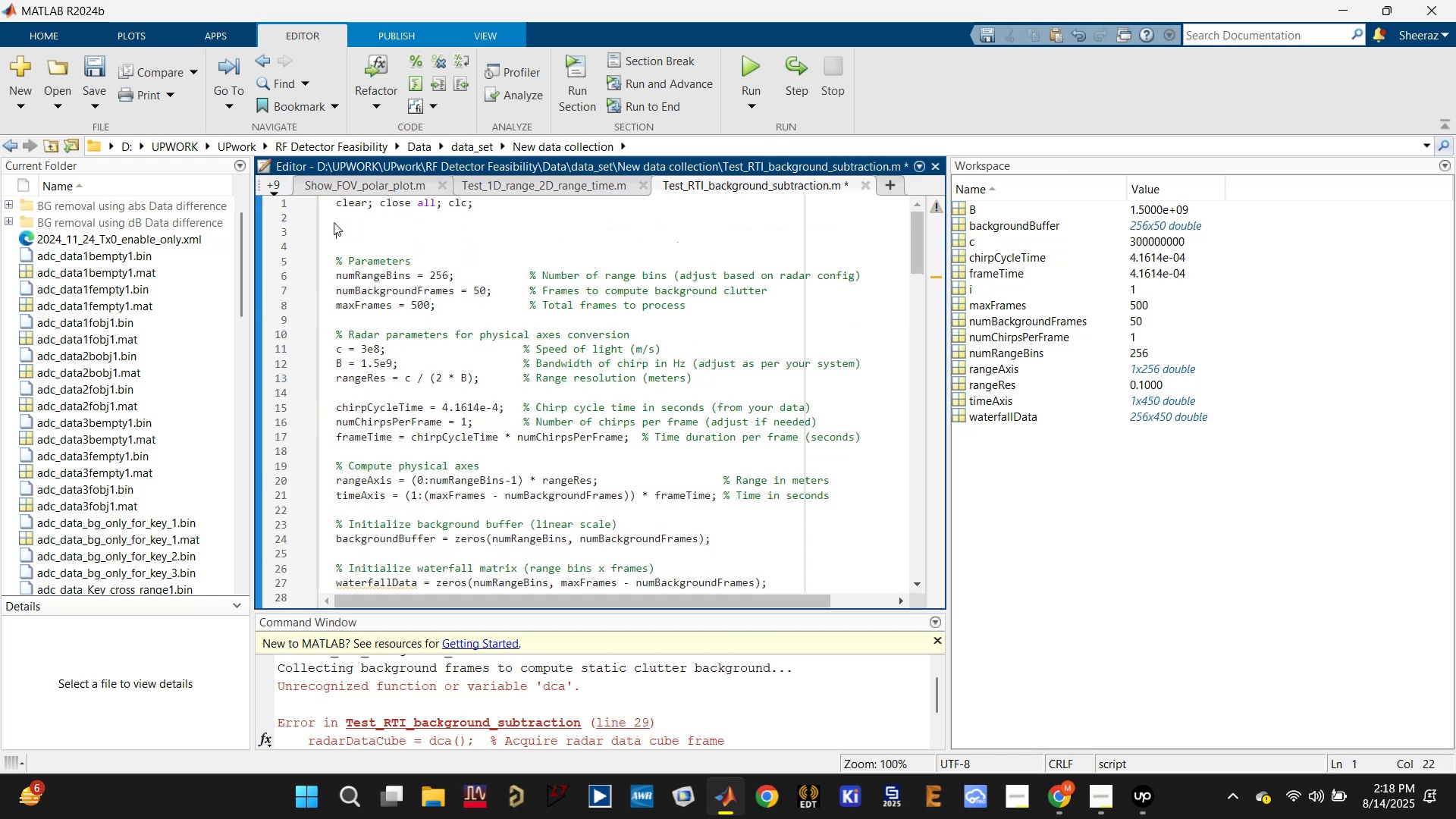 
key(Control+V)
 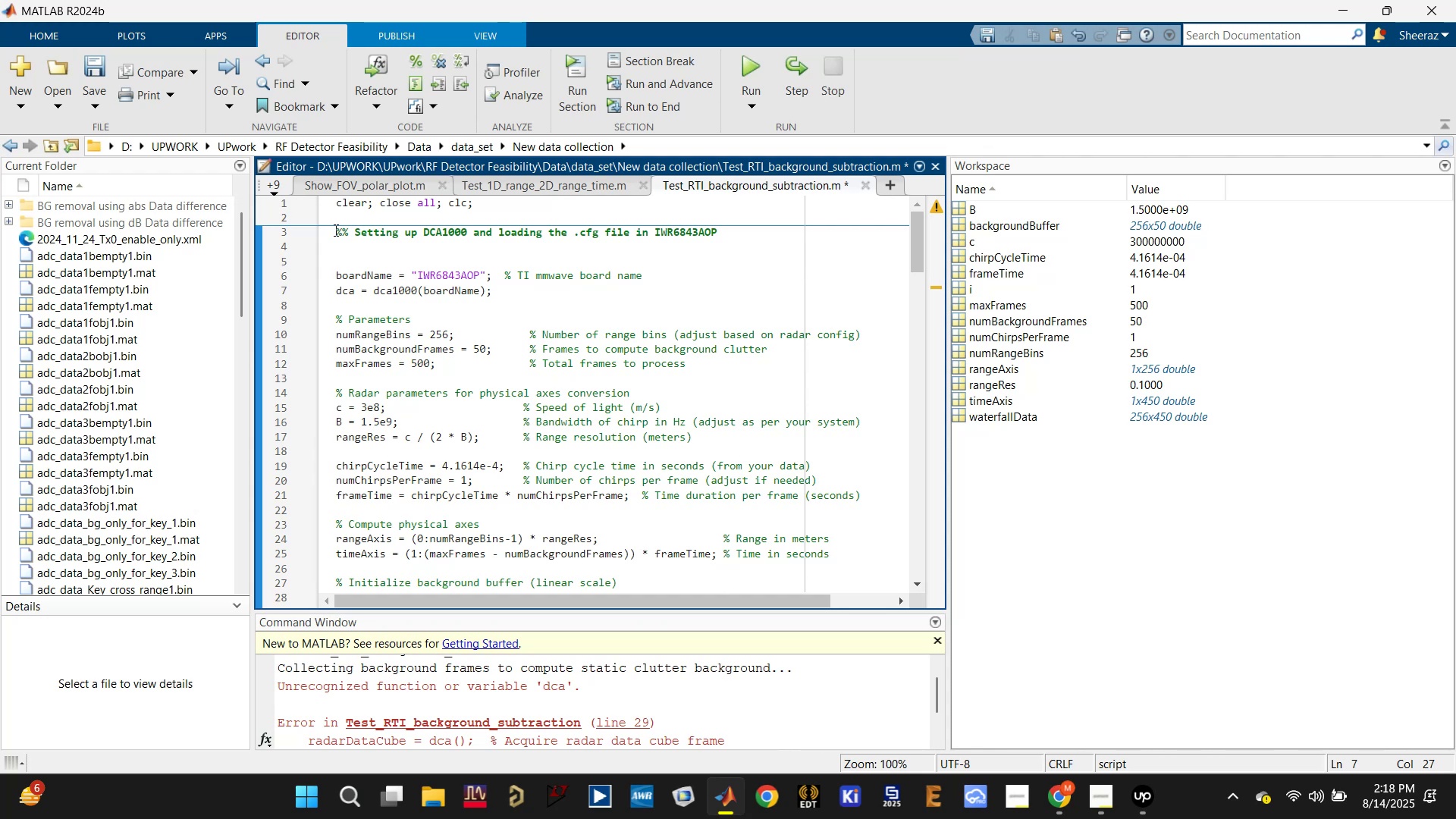 
key(Control+S)
 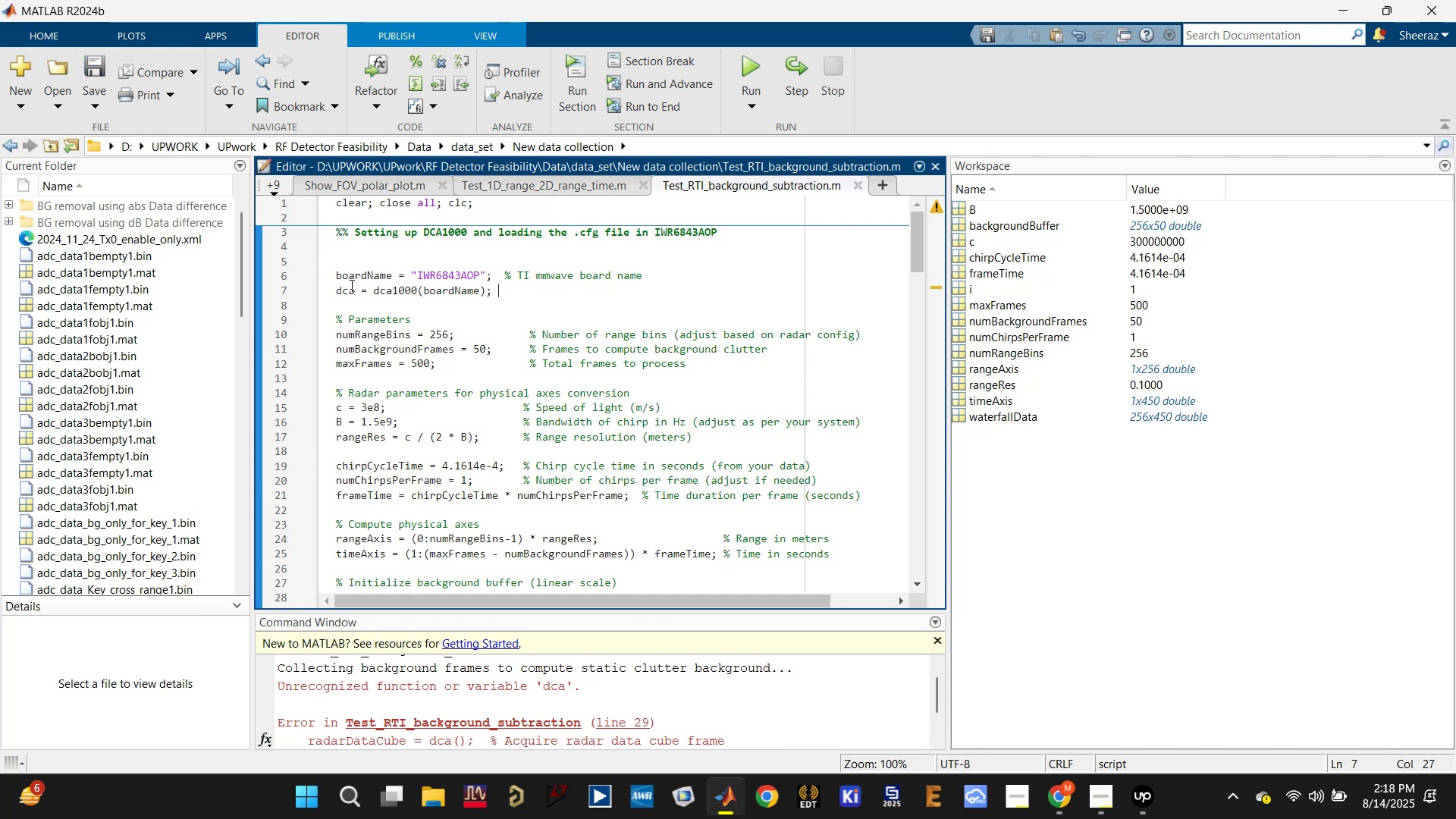 
left_click([349, 286])
 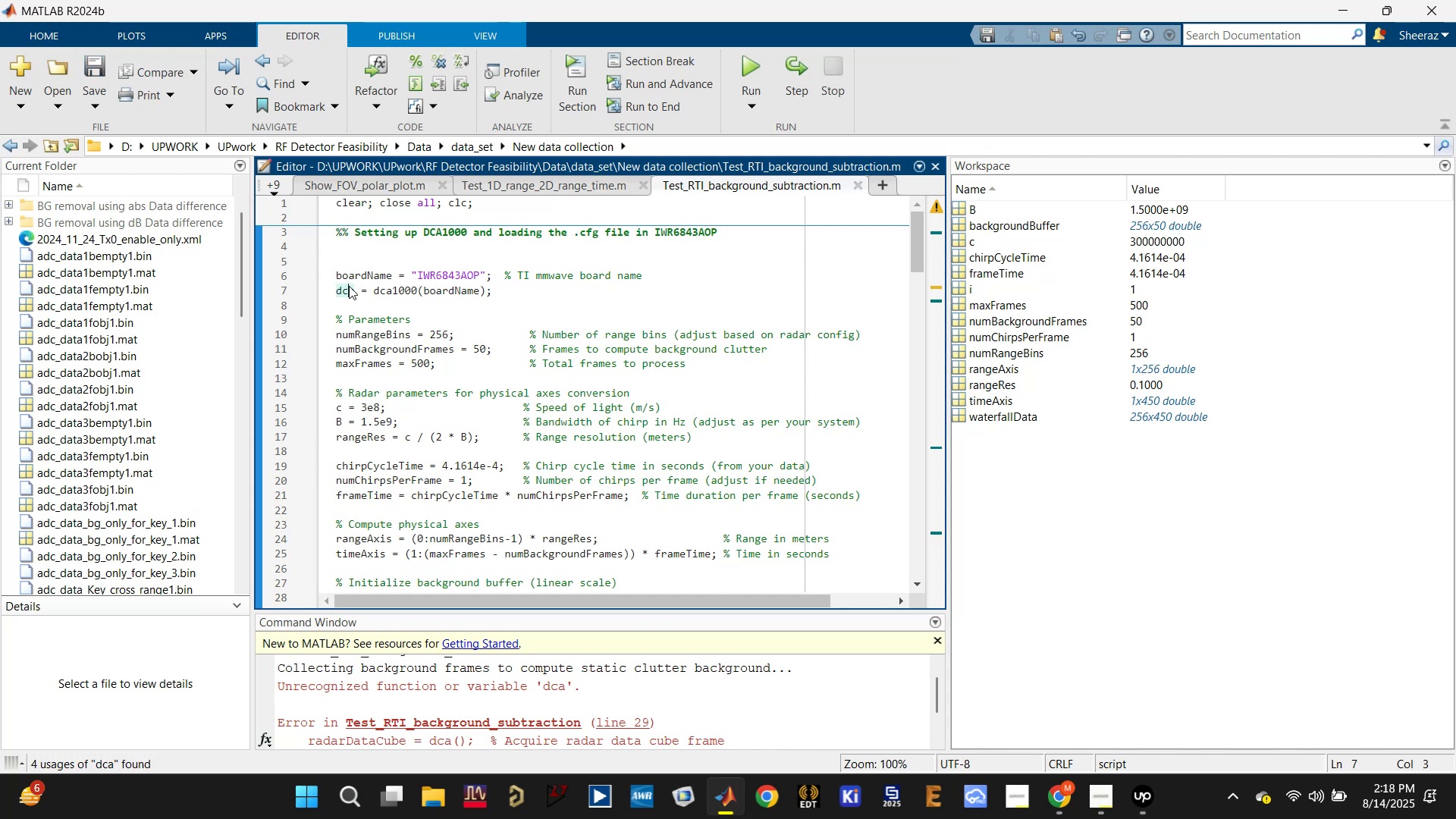 
scroll: coordinate [460, 406], scroll_direction: down, amount: 4.0
 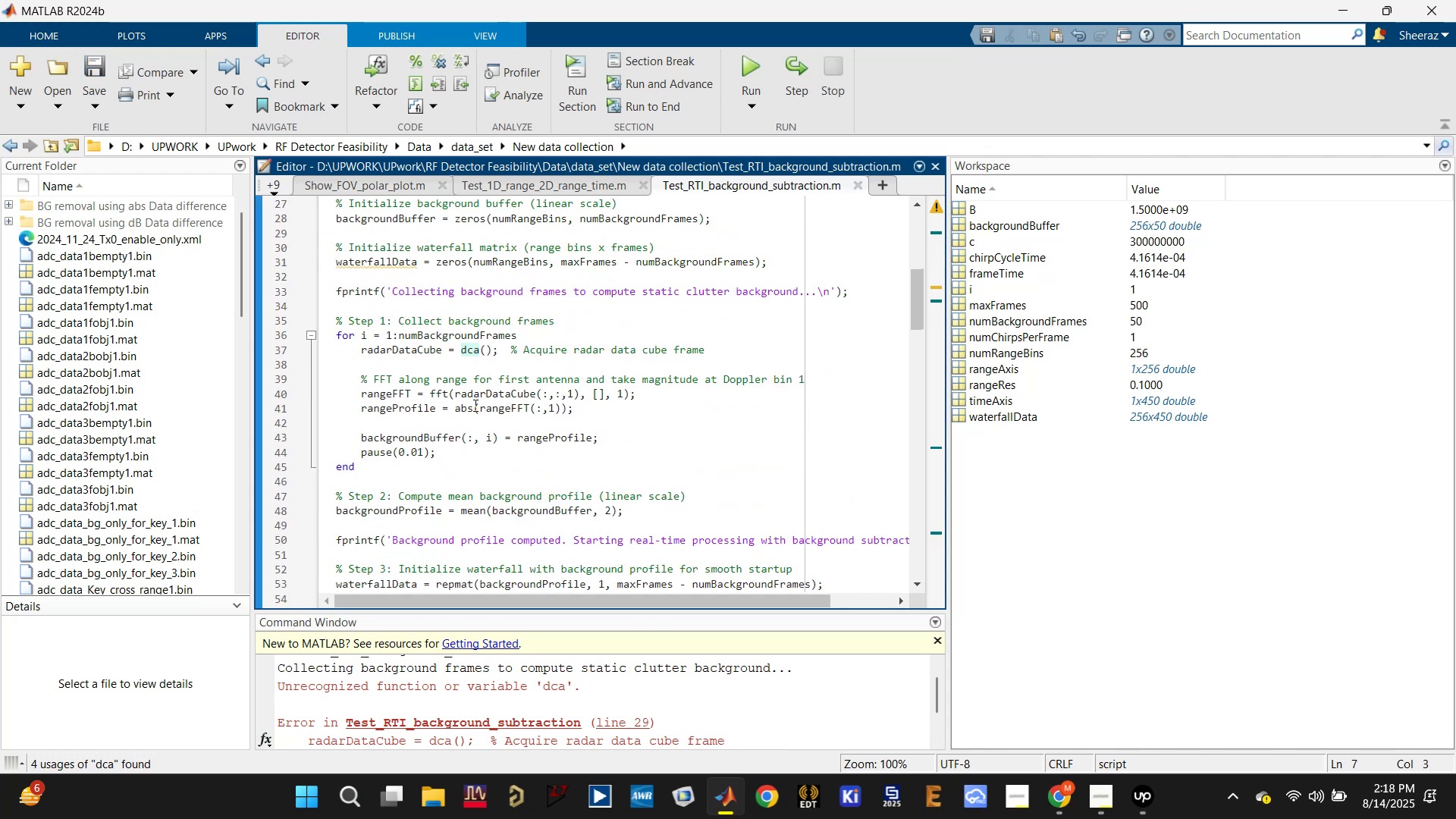 
scroll: coordinate [490, 423], scroll_direction: none, amount: 0.0
 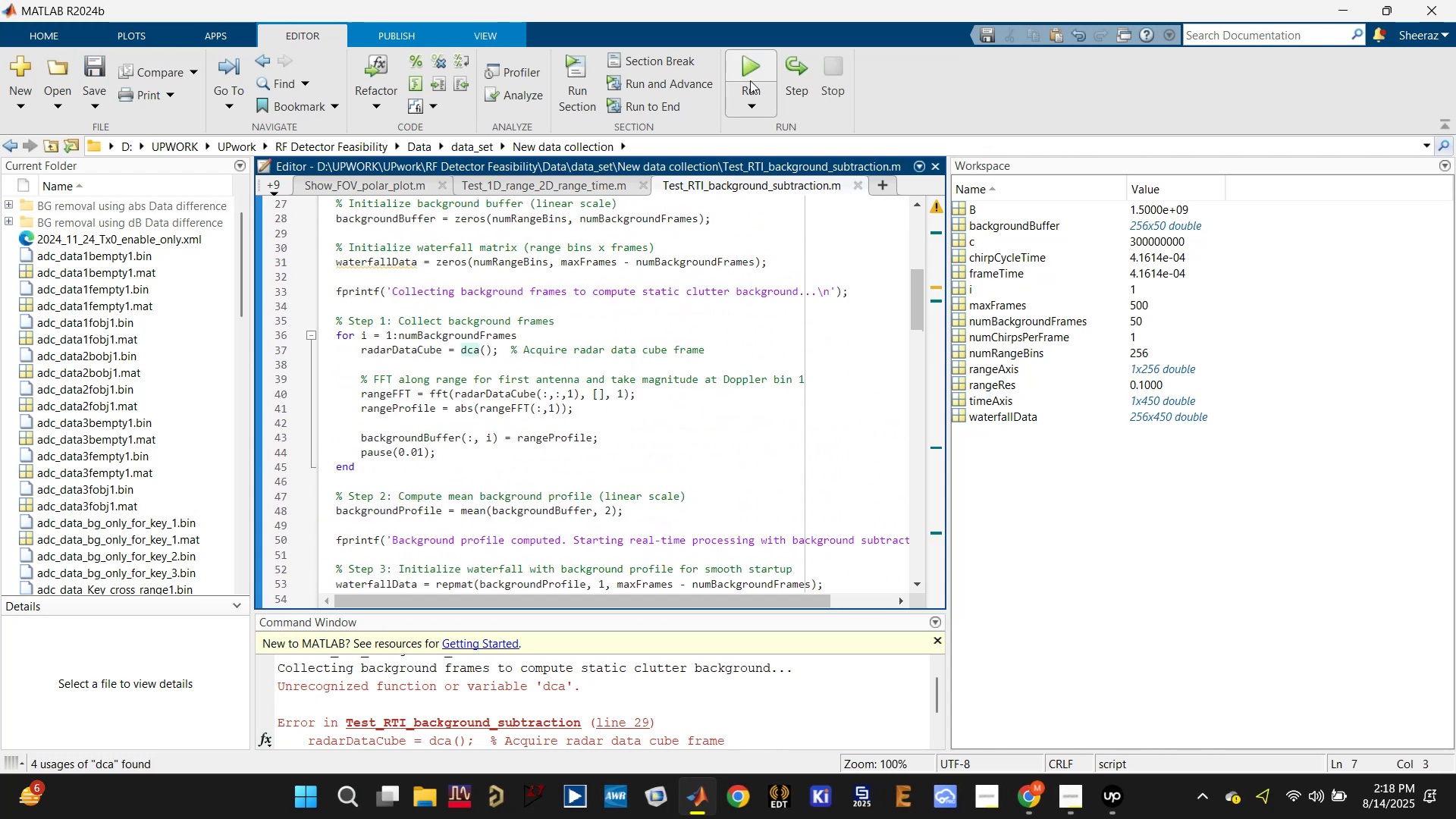 
left_click([739, 65])
 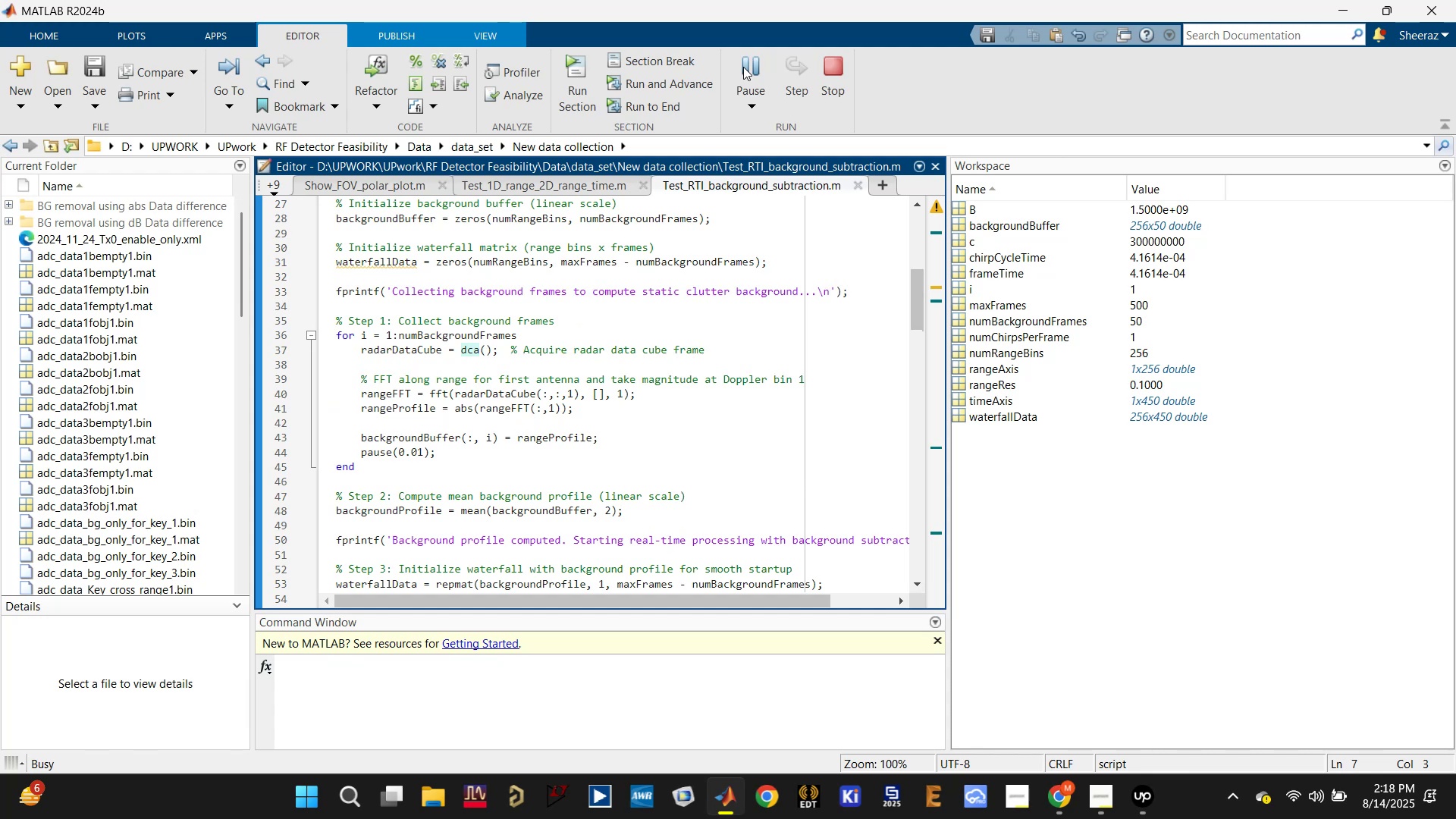 
wait(13.31)
 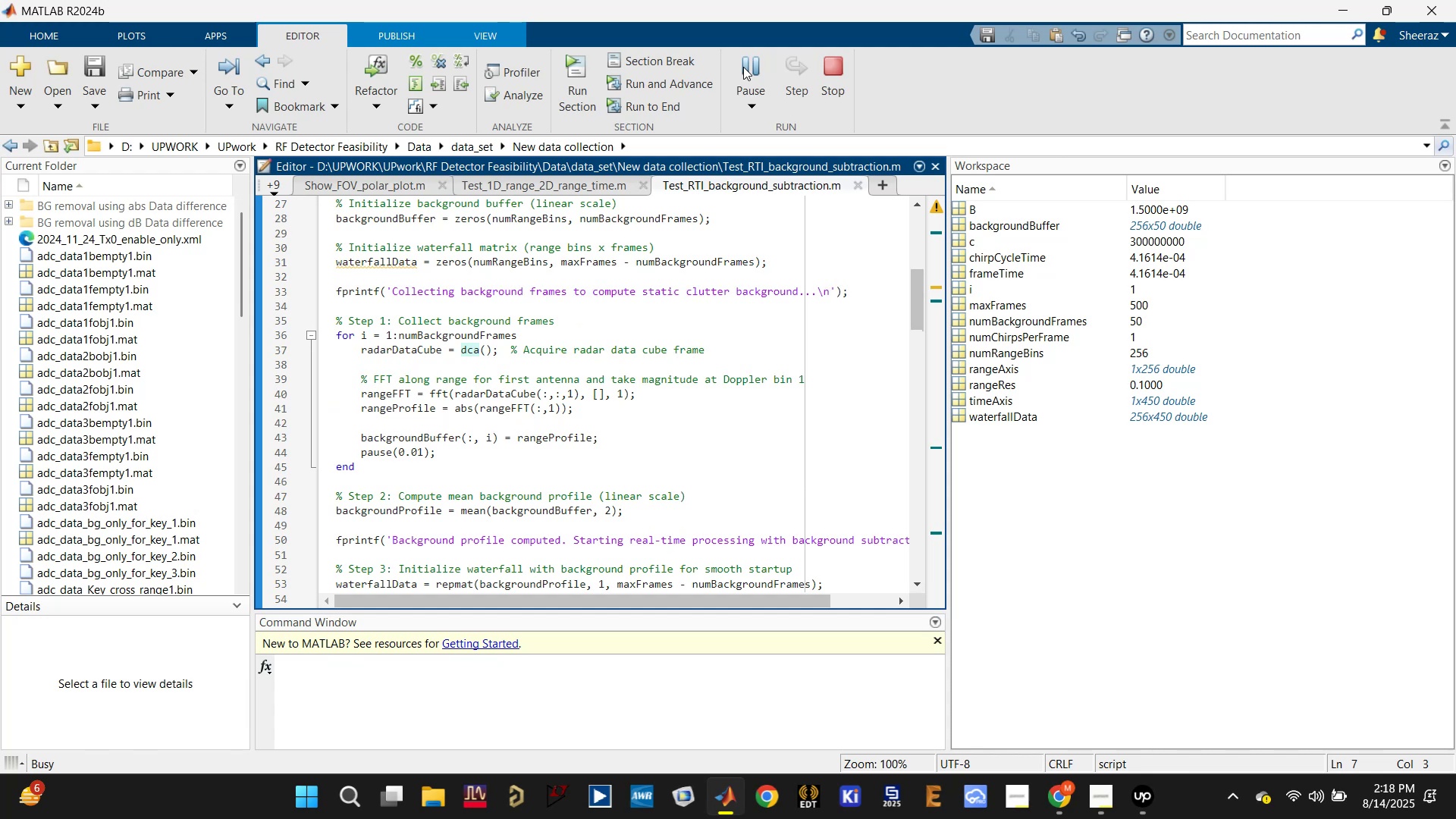 
mouse_move([471, 813])
 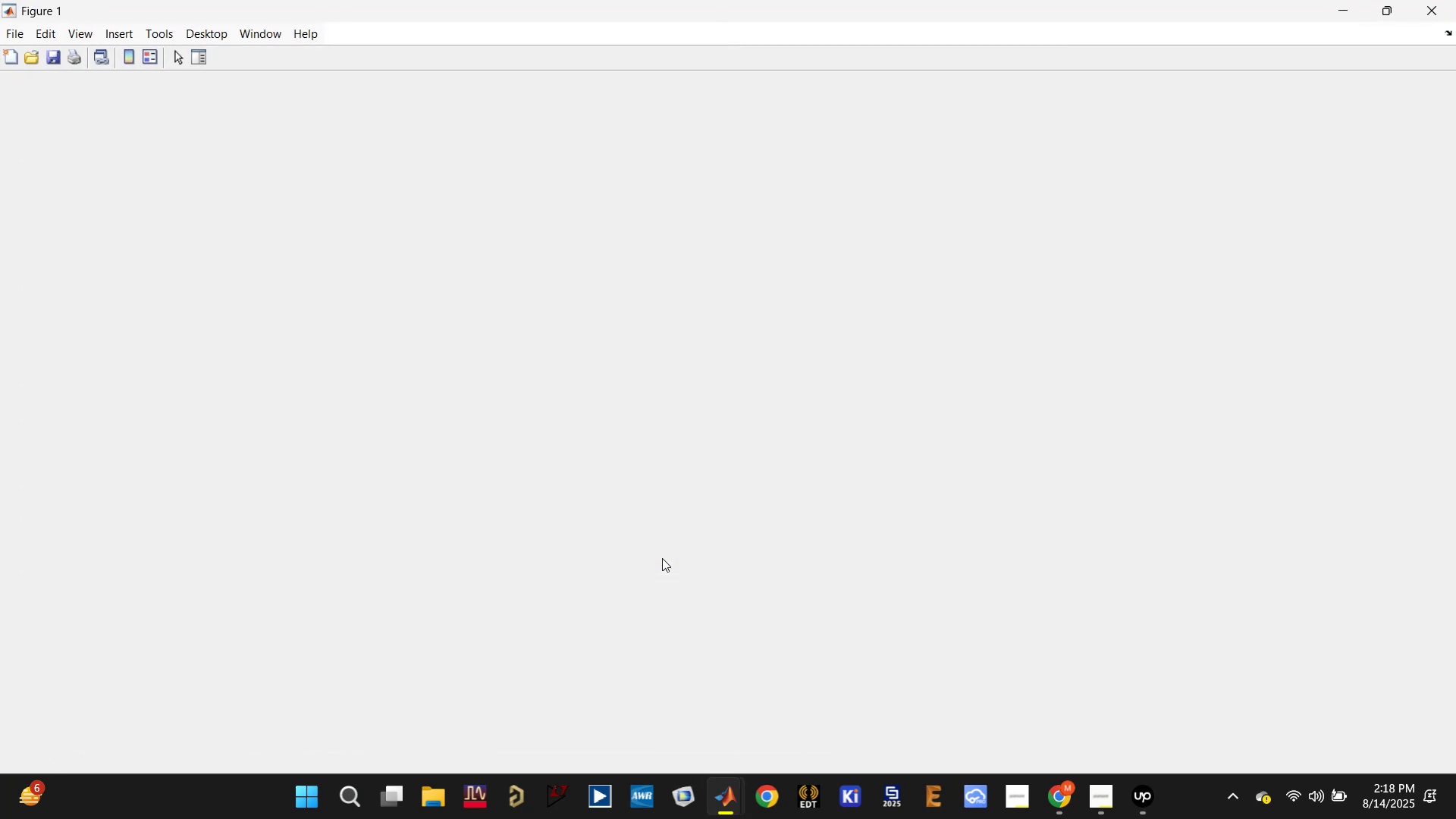 
wait(26.11)
 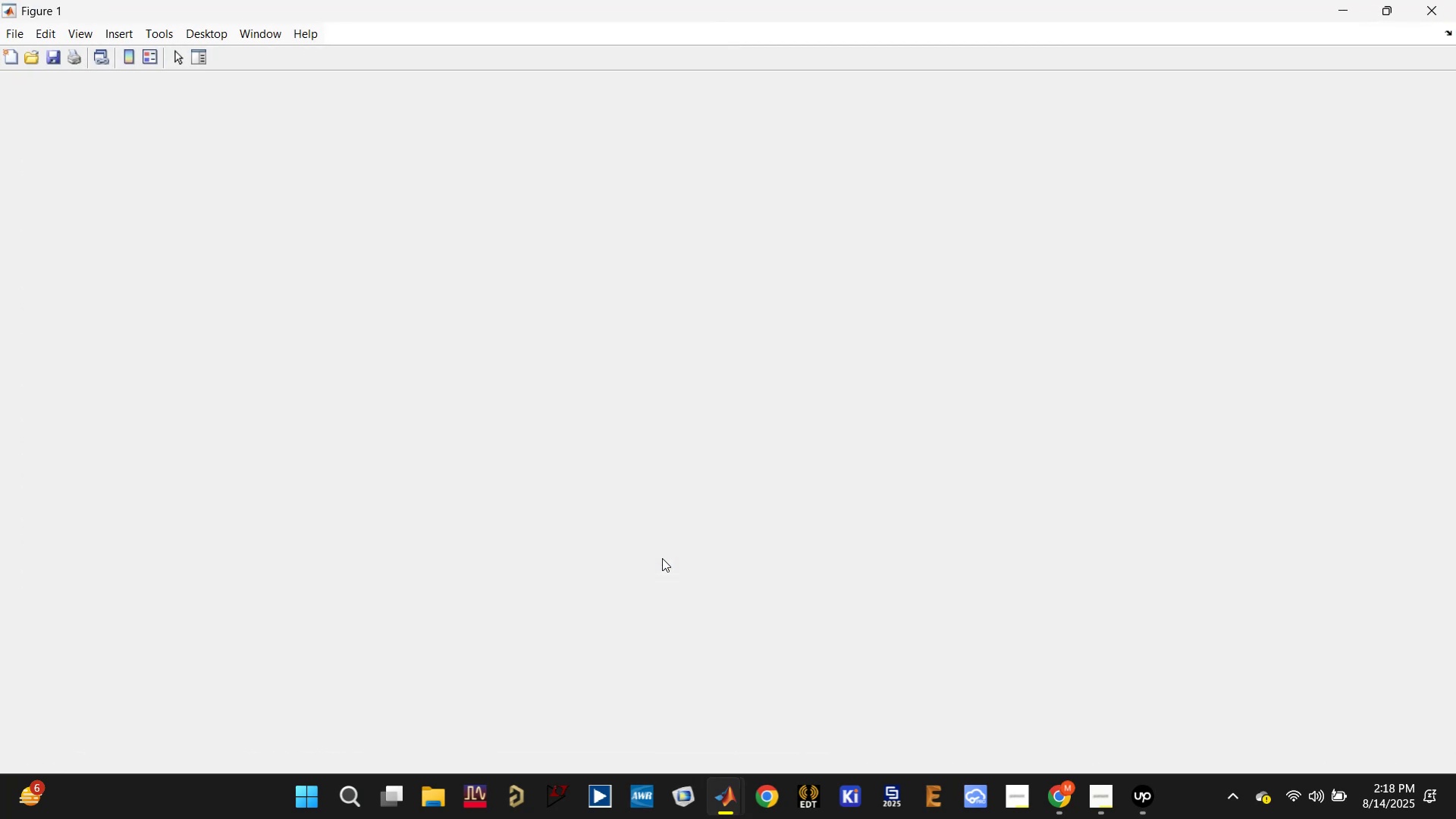 
scroll: coordinate [592, 701], scroll_direction: up, amount: 2.0
 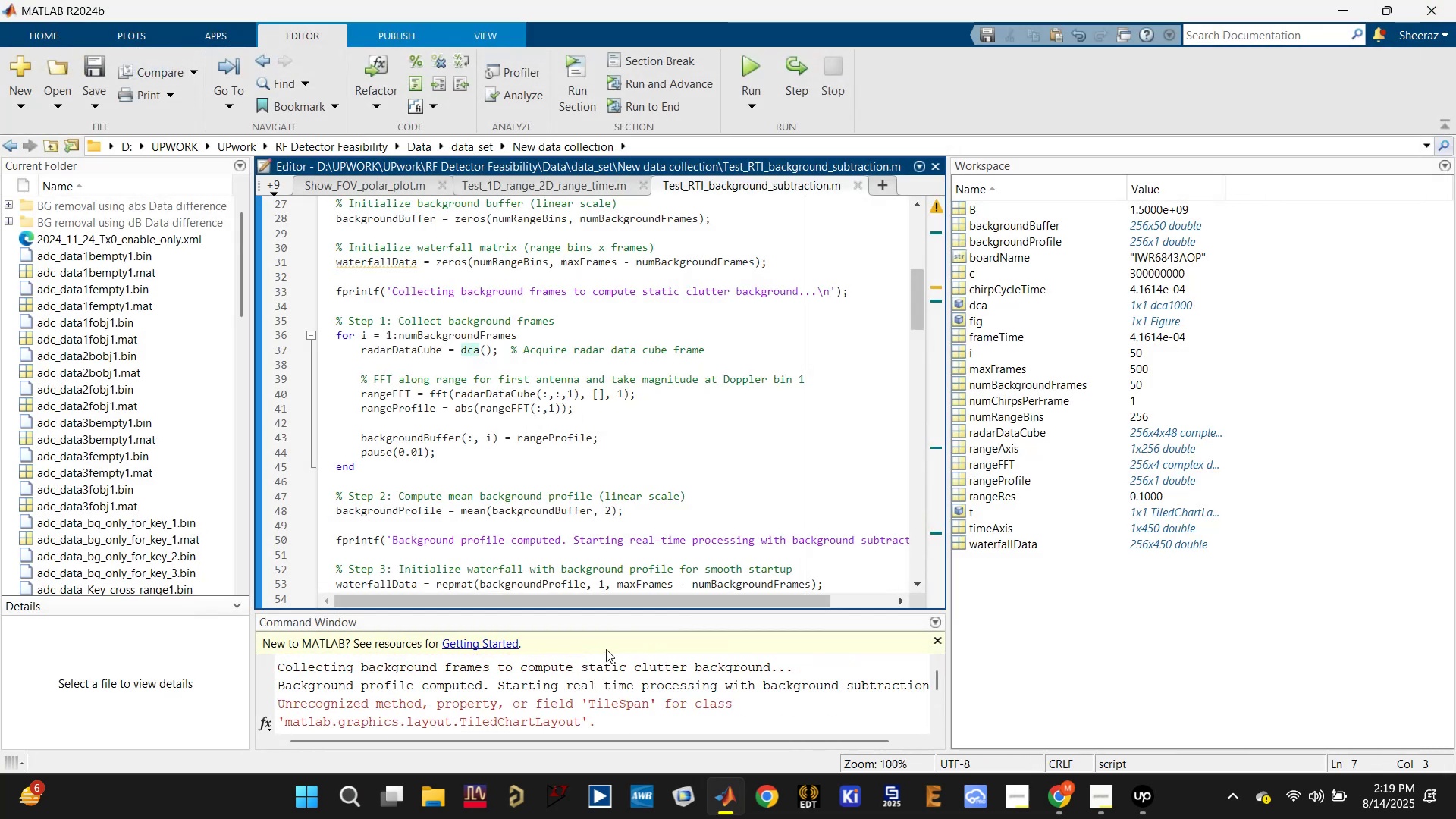 
scroll: coordinate [579, 677], scroll_direction: down, amount: 1.0
 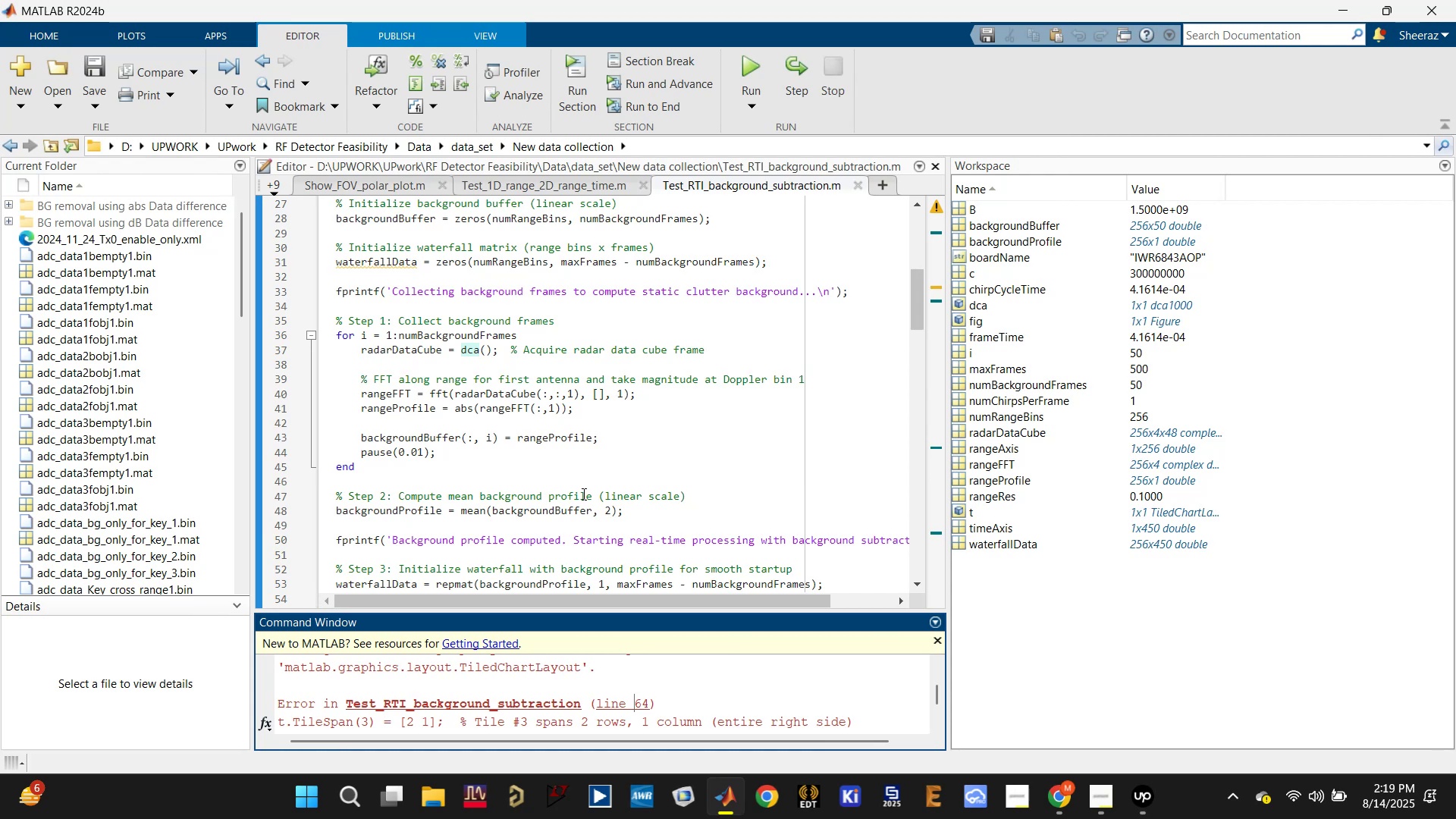 
wait(17.05)
 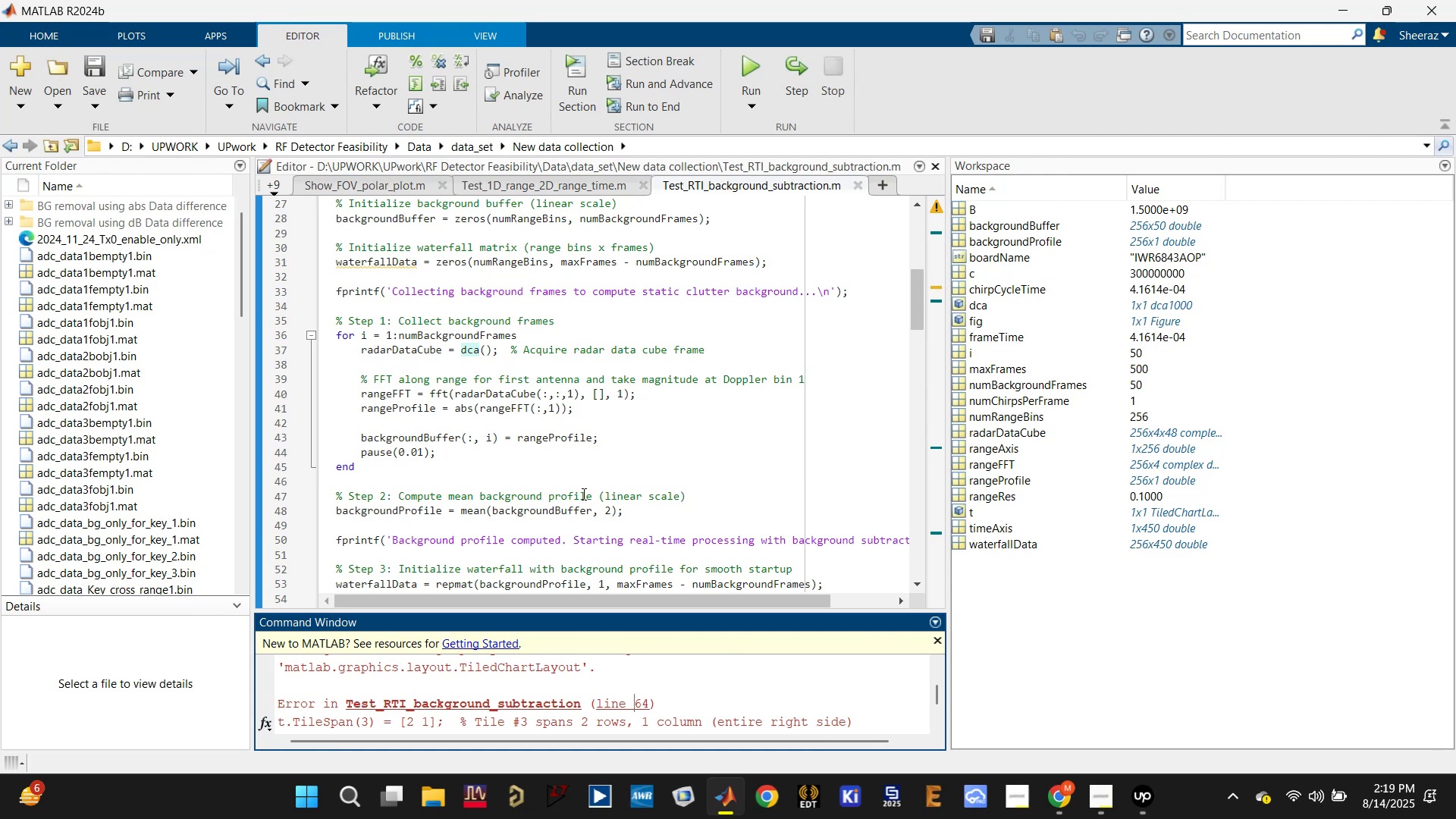 
scroll: coordinate [464, 548], scroll_direction: down, amount: 9.0
 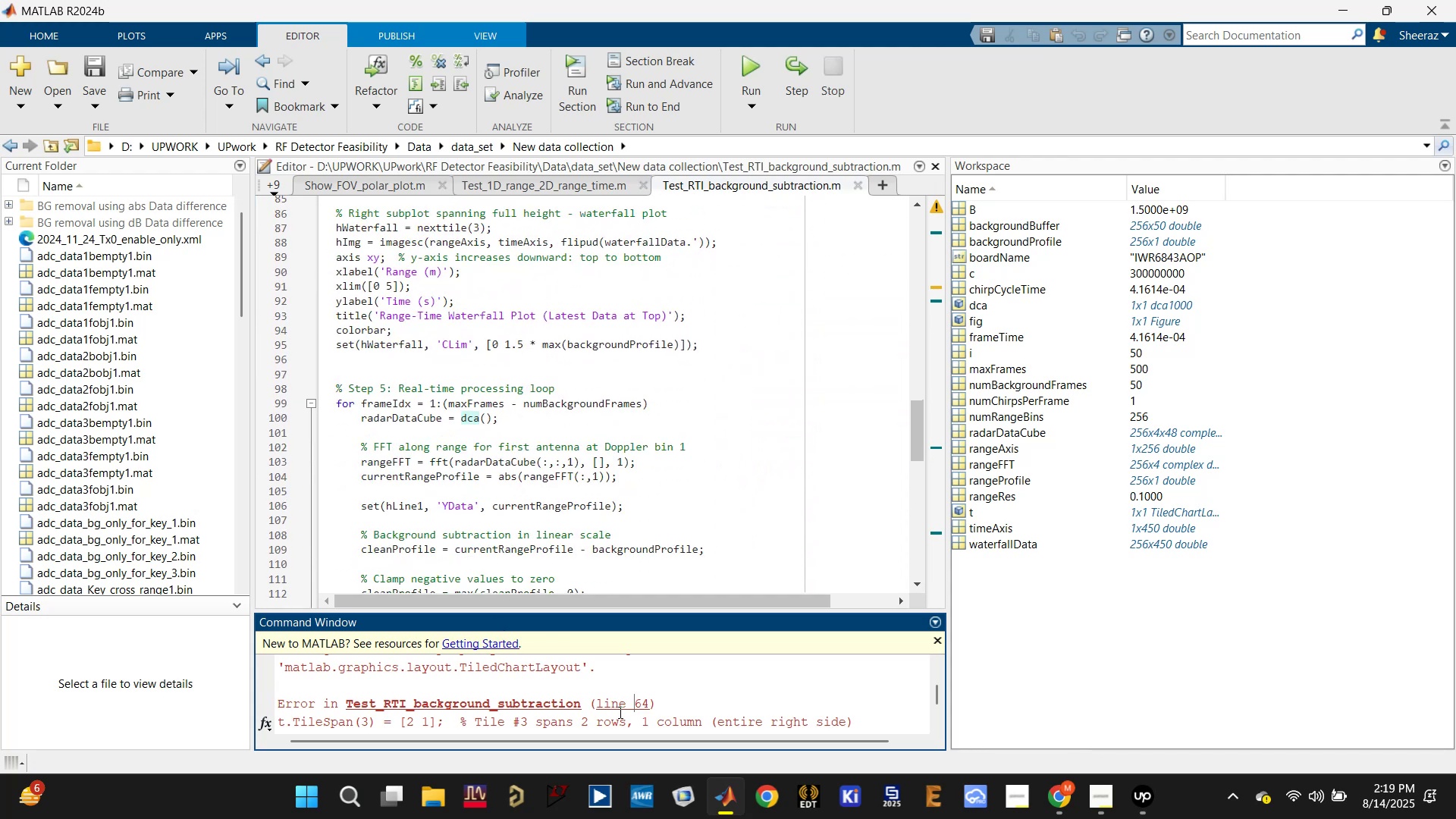 
left_click([620, 706])
 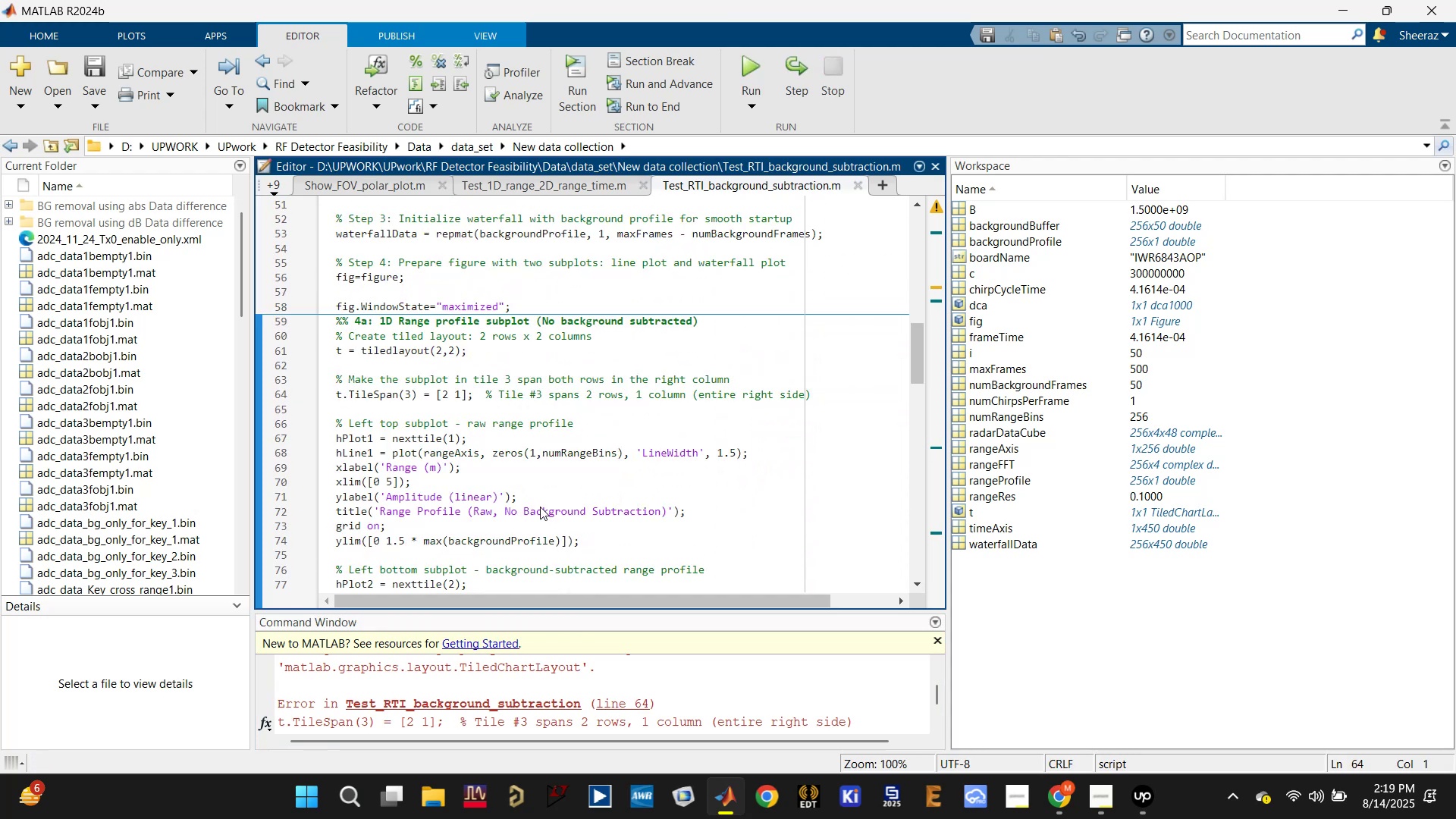 
scroll: coordinate [491, 680], scroll_direction: down, amount: 4.0
 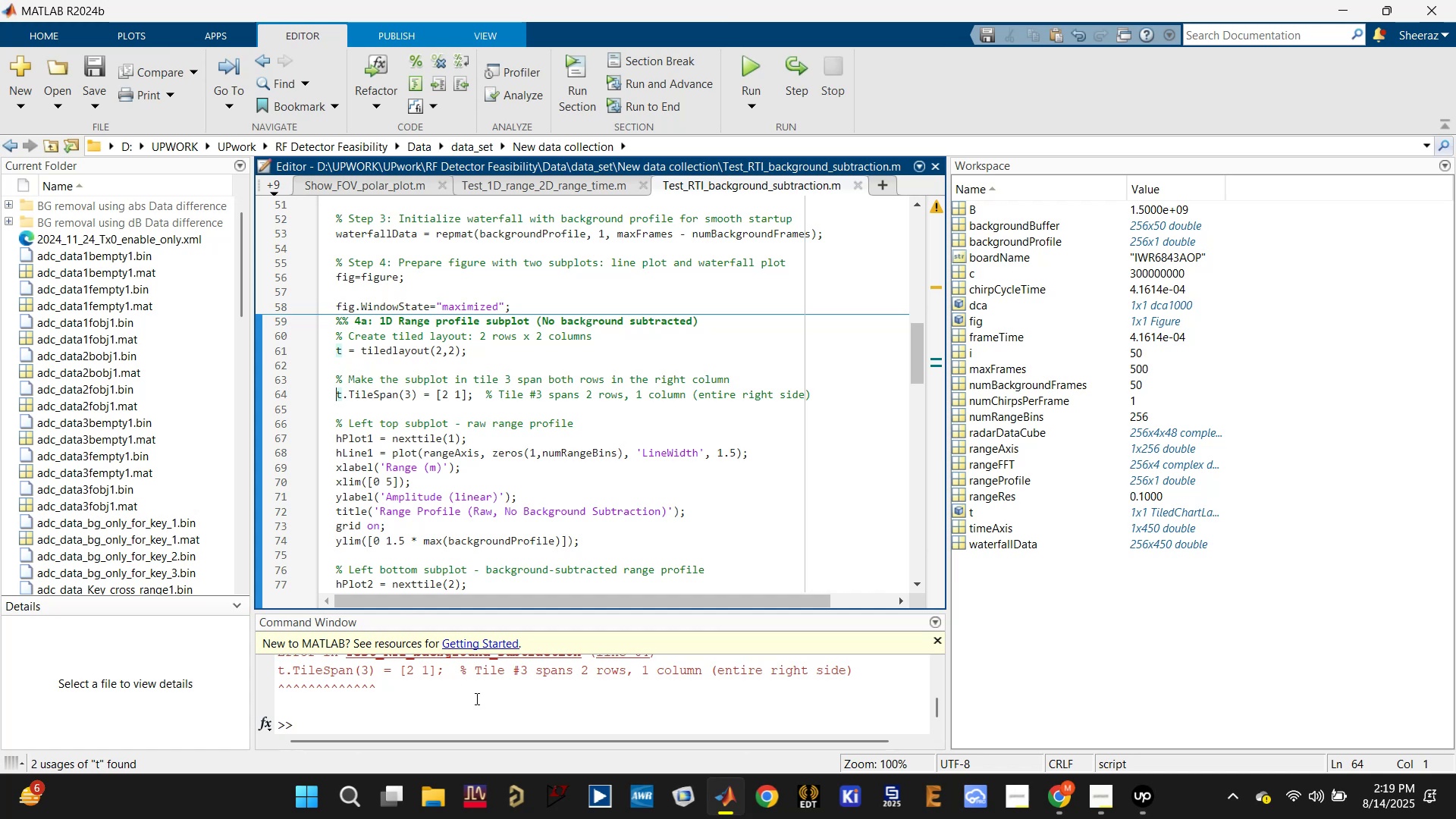 
left_click([451, 722])
 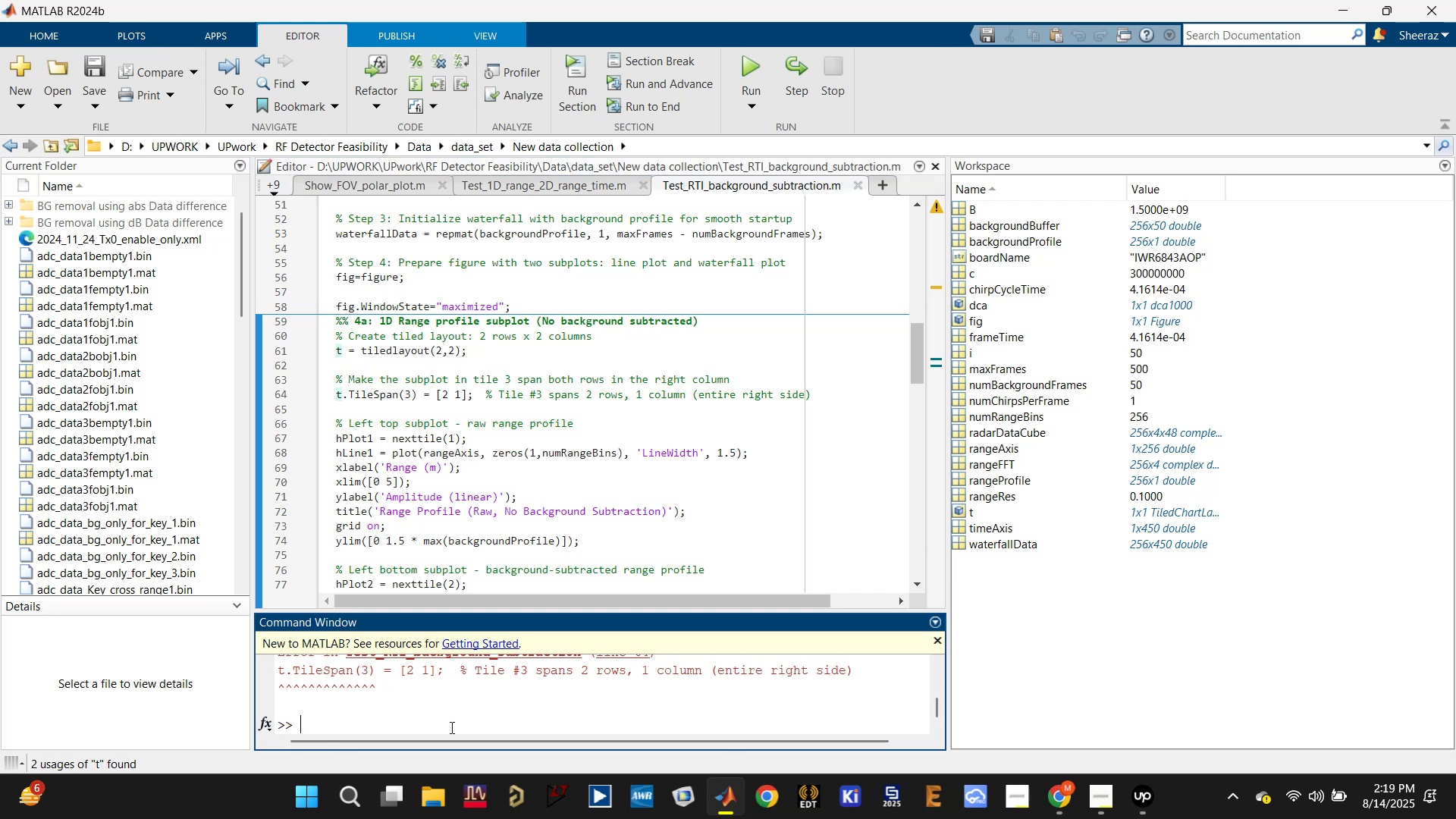 
type(ddca.)
key(Backspace)
key(Backspace)
key(Backspace)
key(Backspace)
type(ca.release;)
 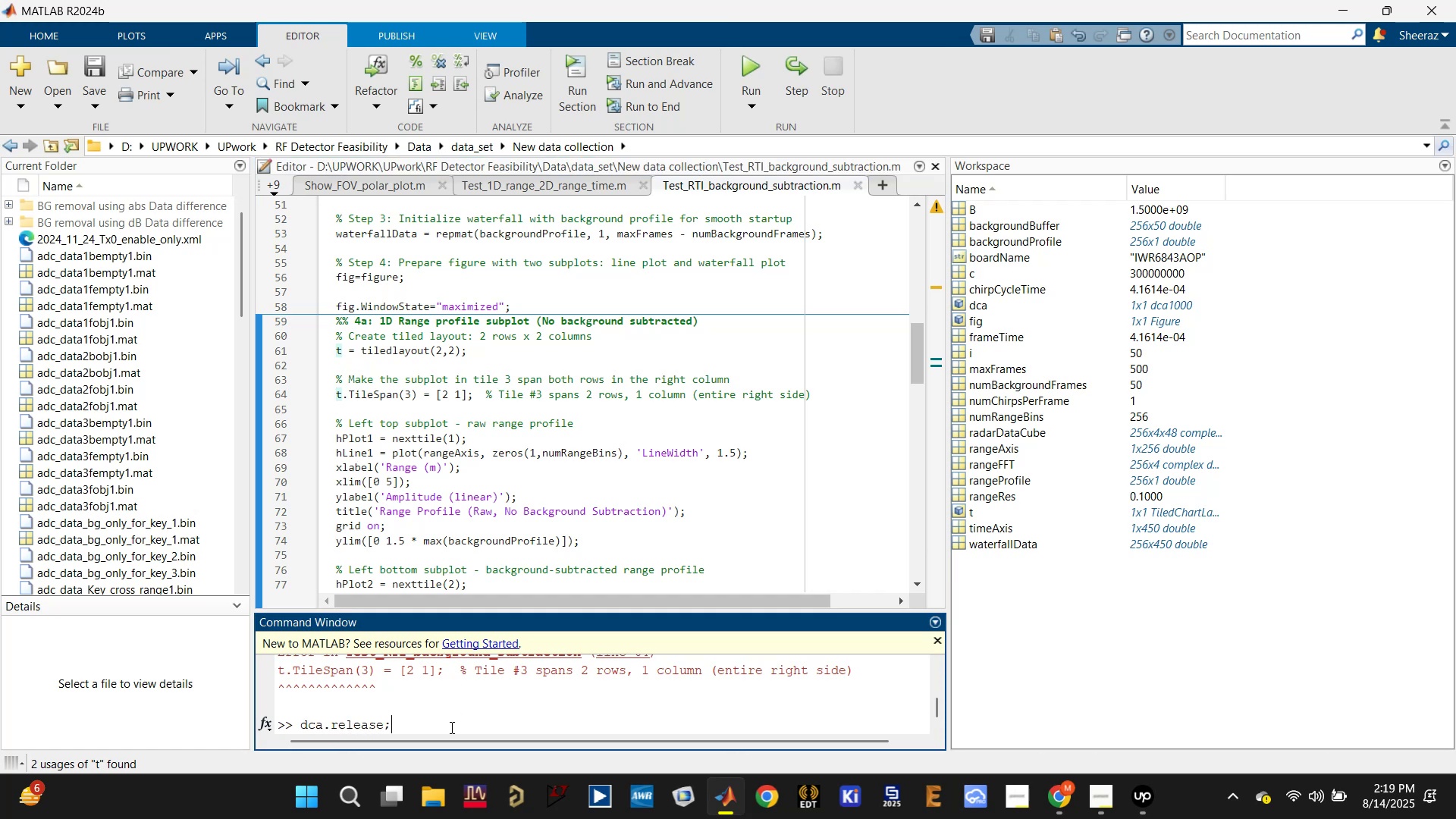 
key(Enter)
 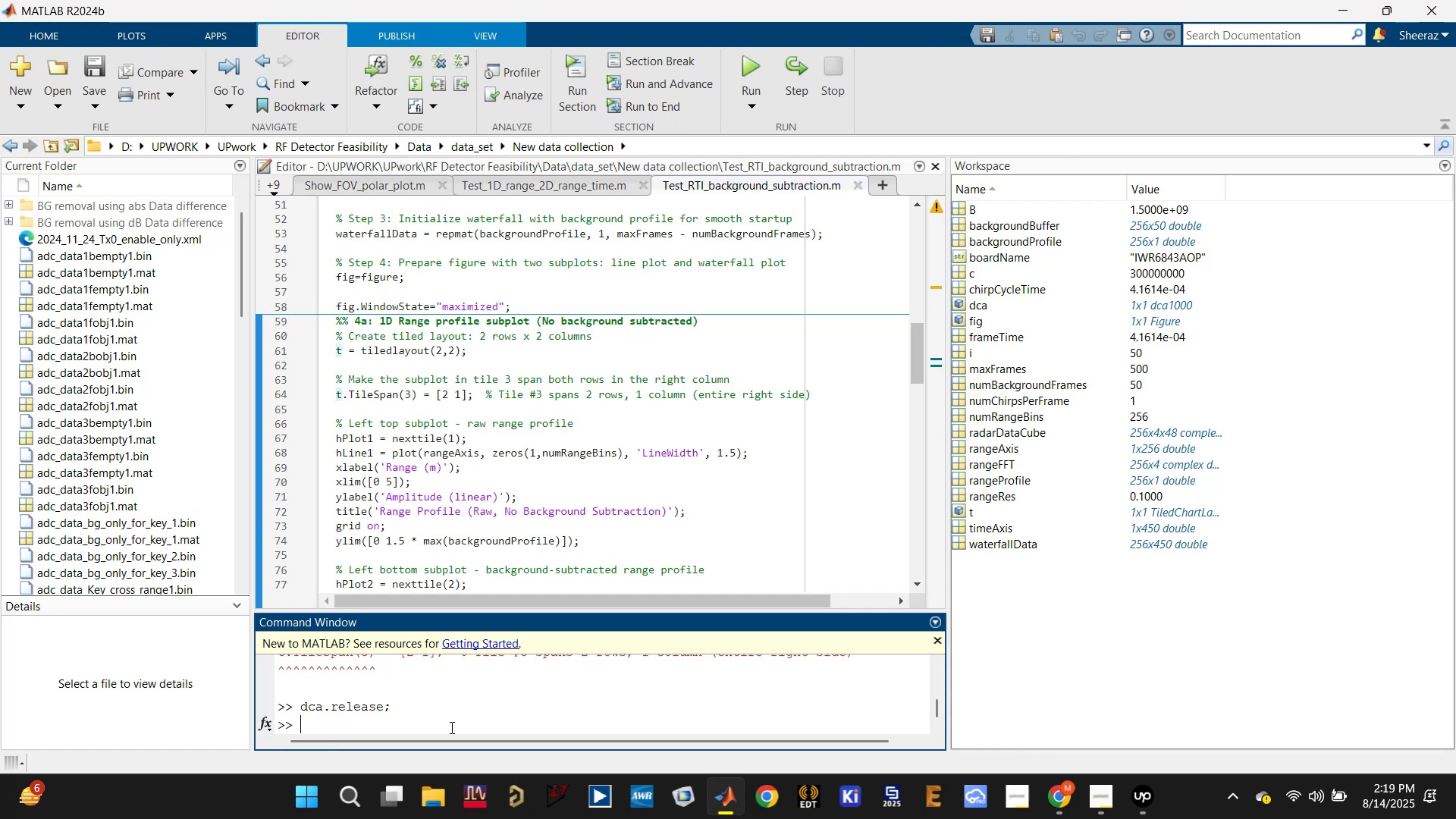 
wait(7.31)
 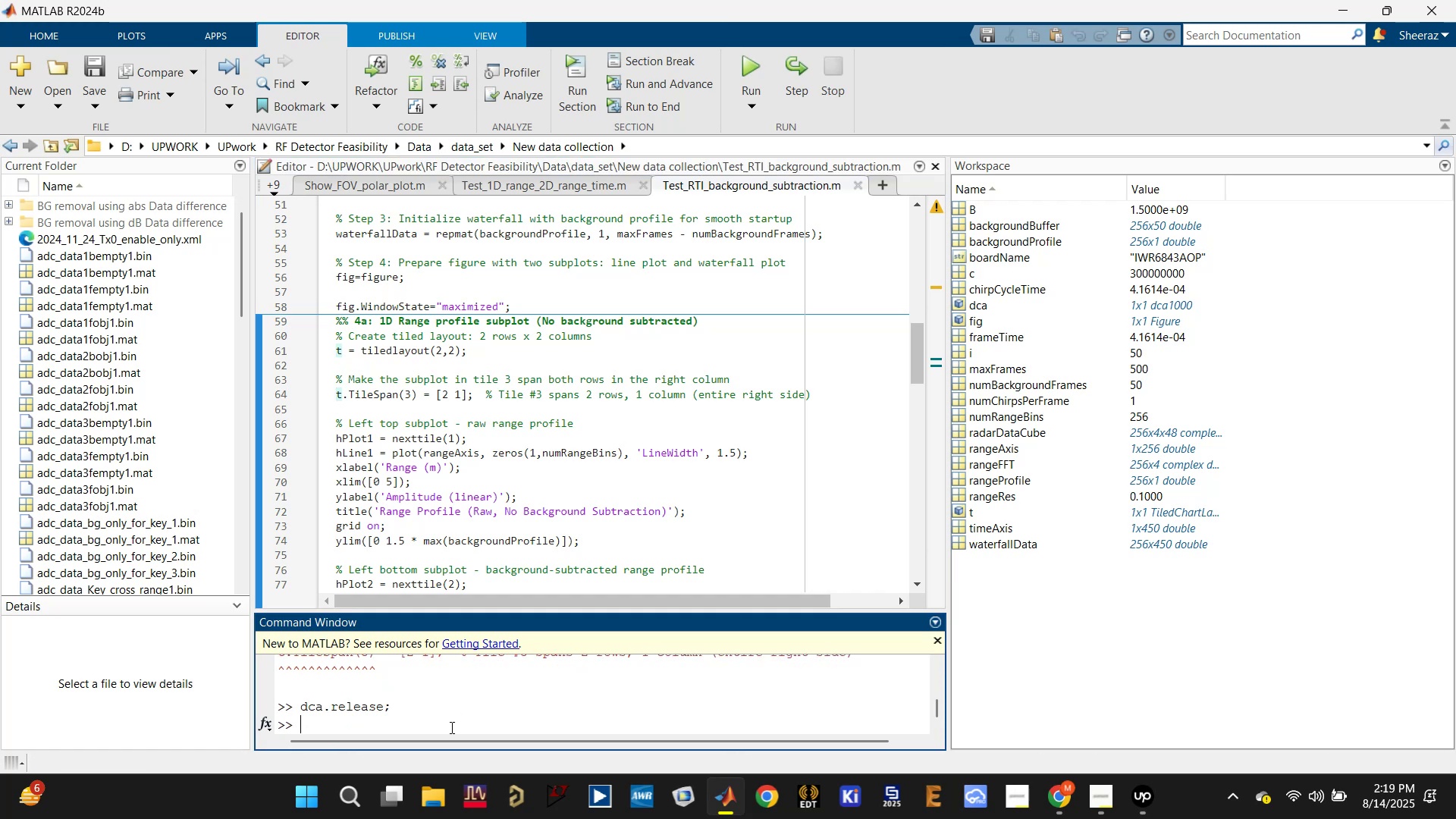 
scroll: coordinate [560, 696], scroll_direction: up, amount: 1.0
 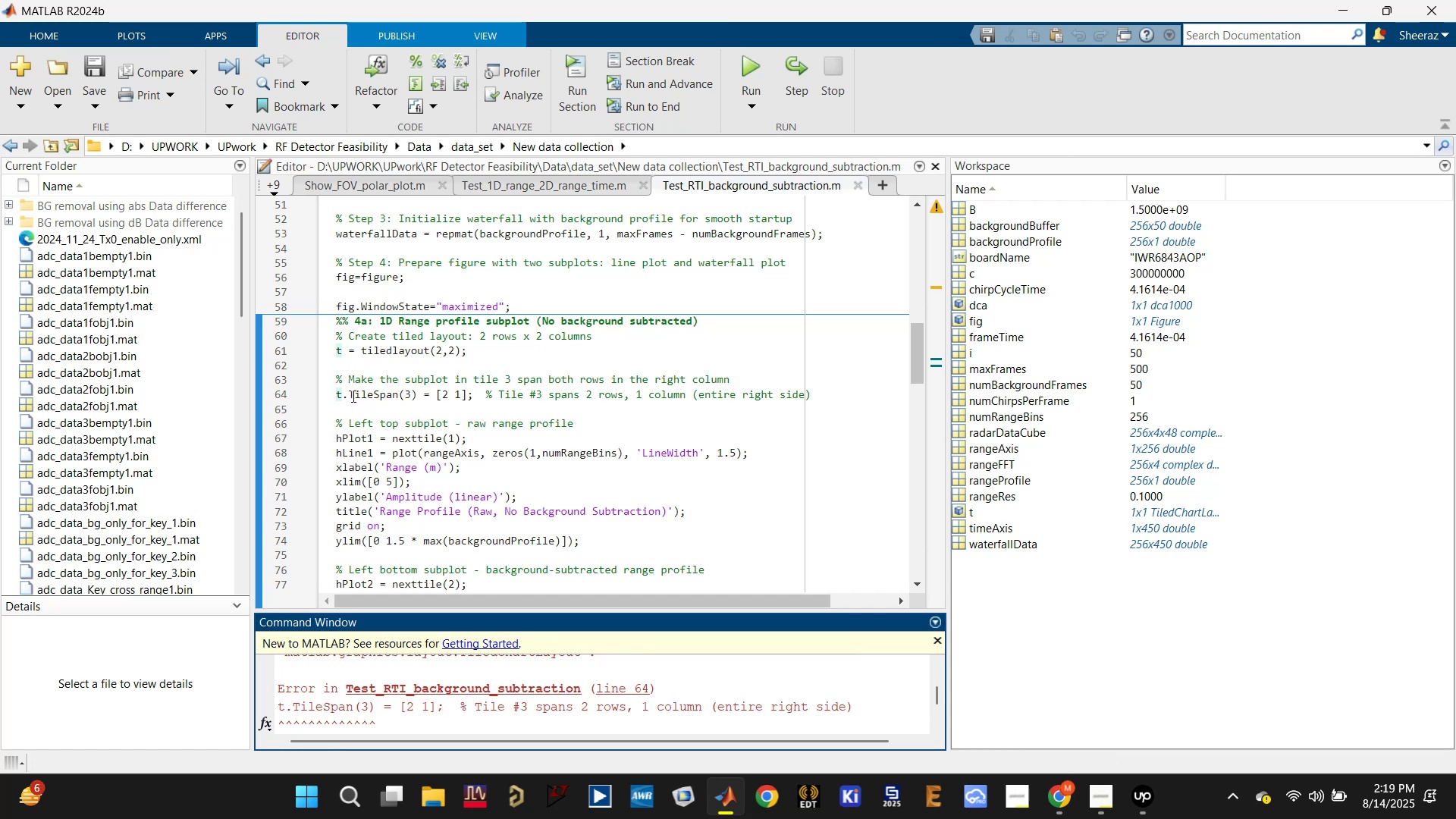 
wait(5.33)
 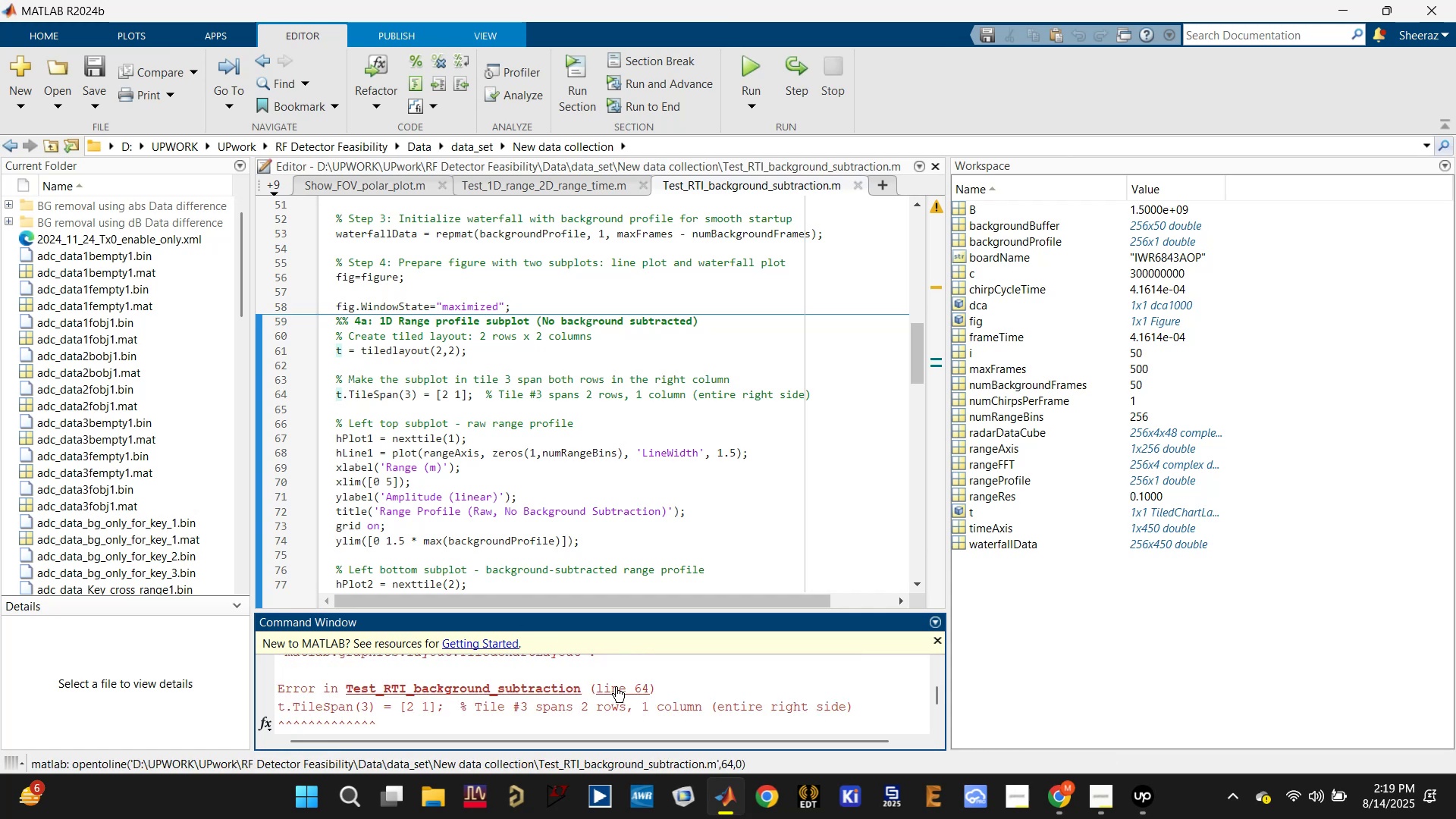 
double_click([392, 351])
 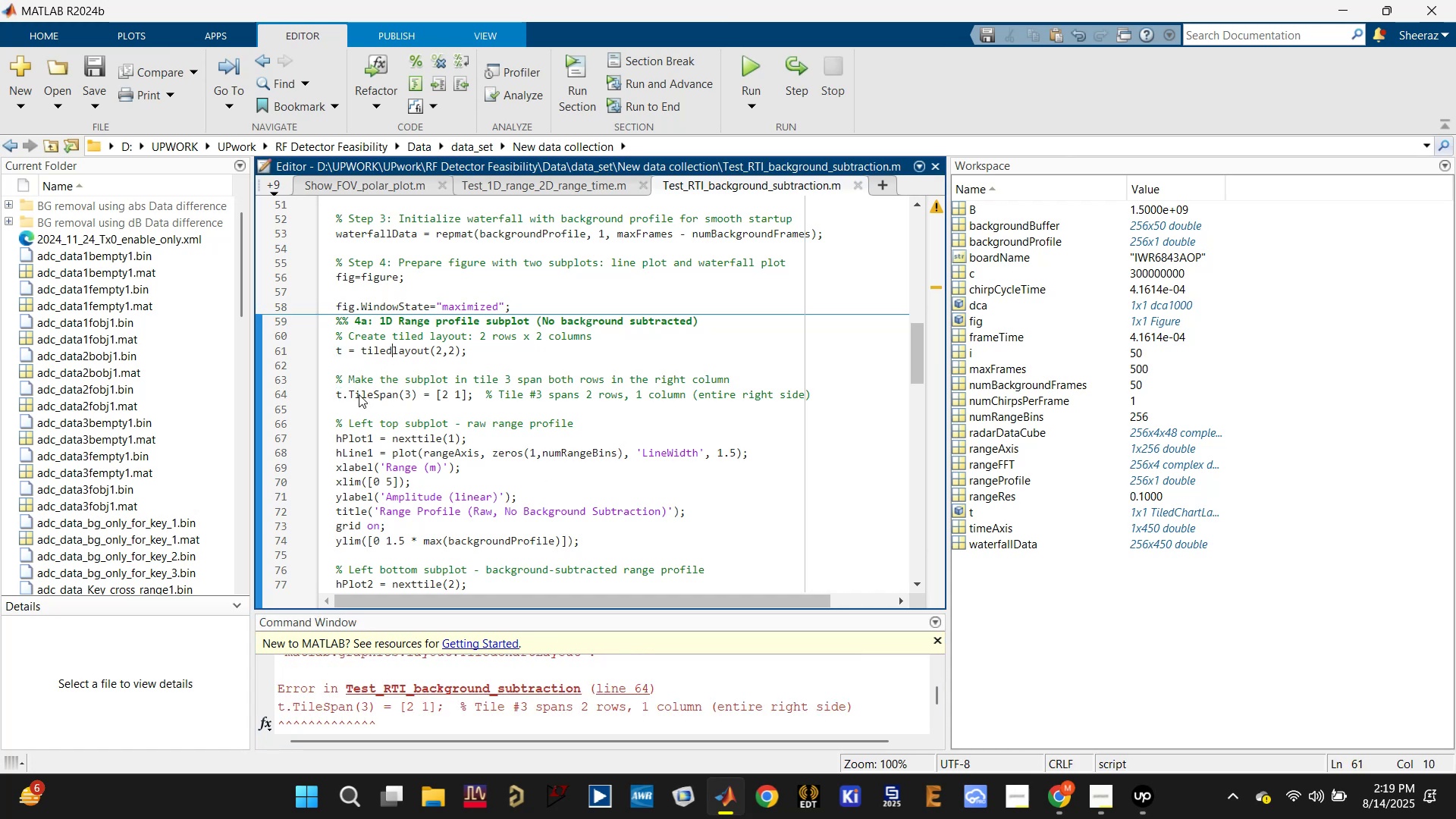 
left_click([356, 396])
 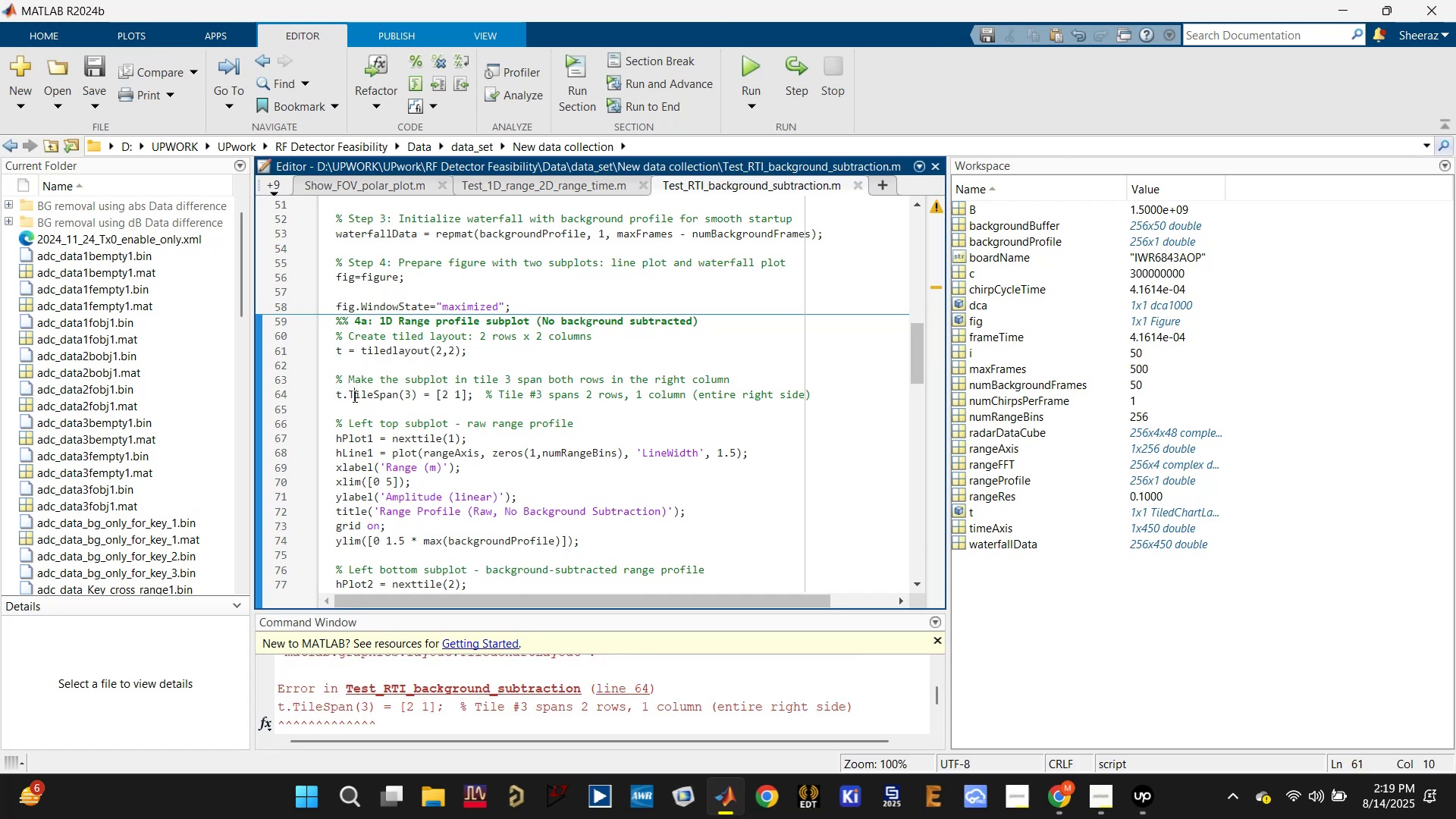 
left_click_drag(start_coordinate=[349, 393], to_coordinate=[419, 389])
 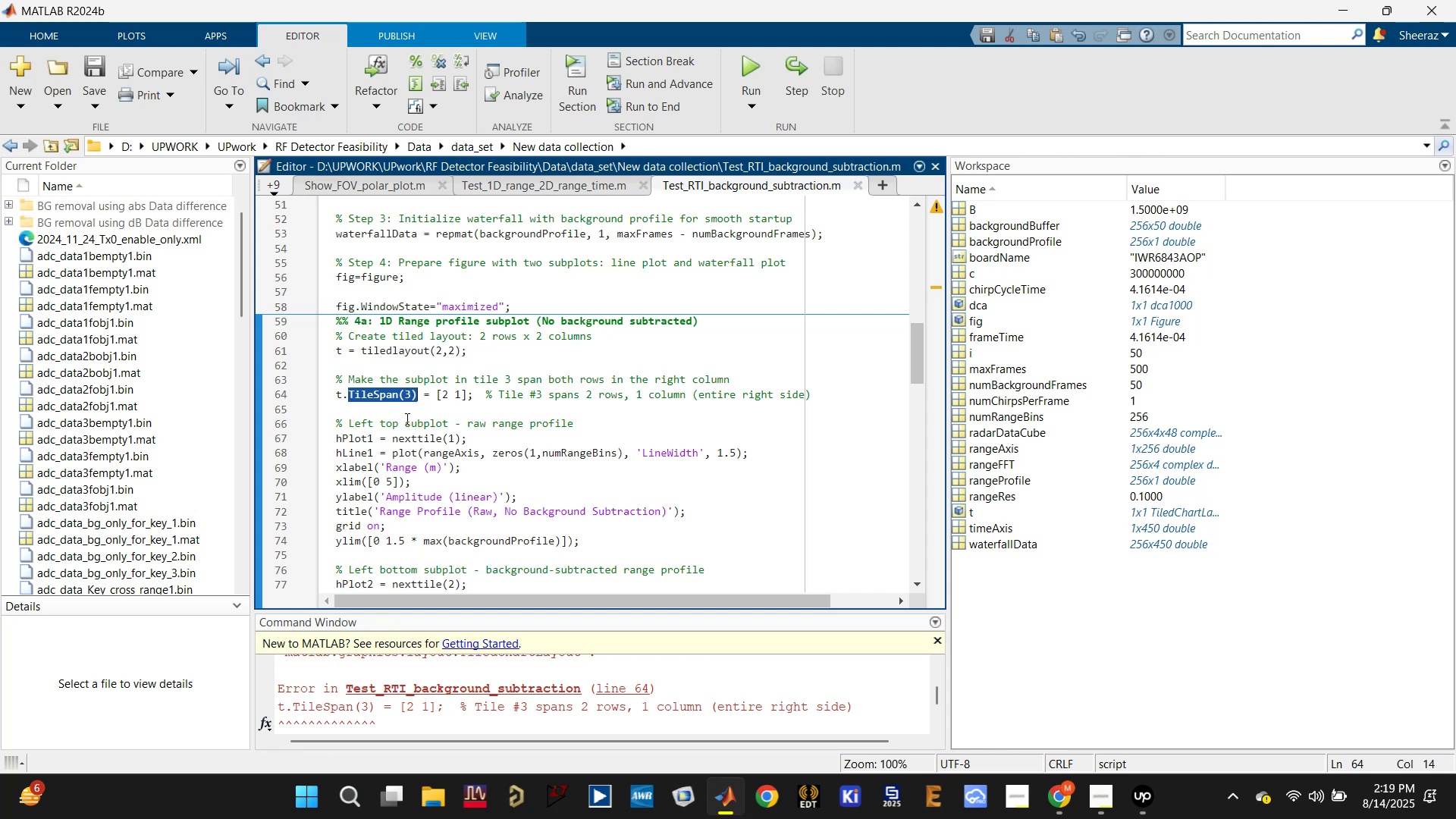 
type(tile)
 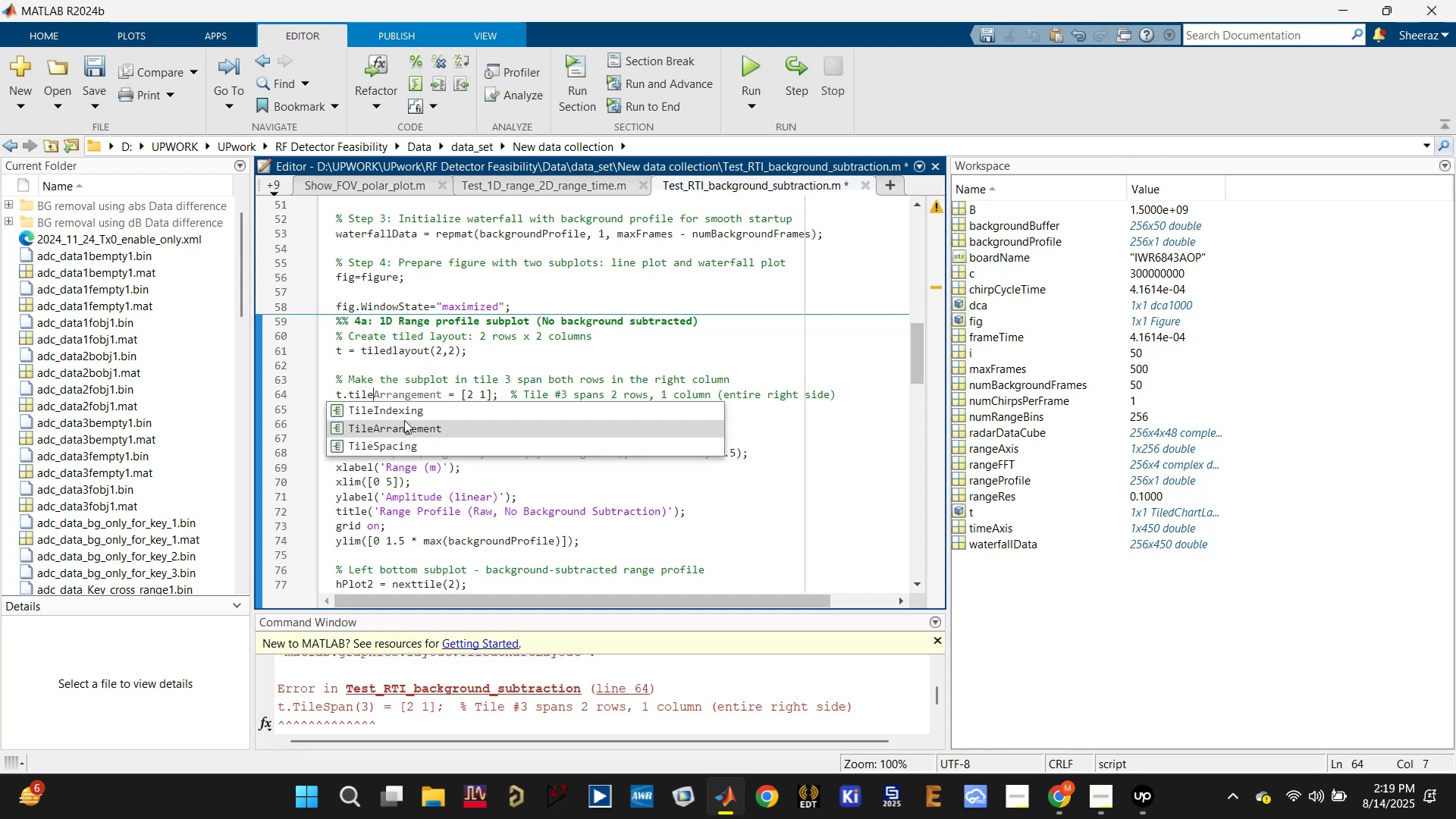 
wait(7.67)
 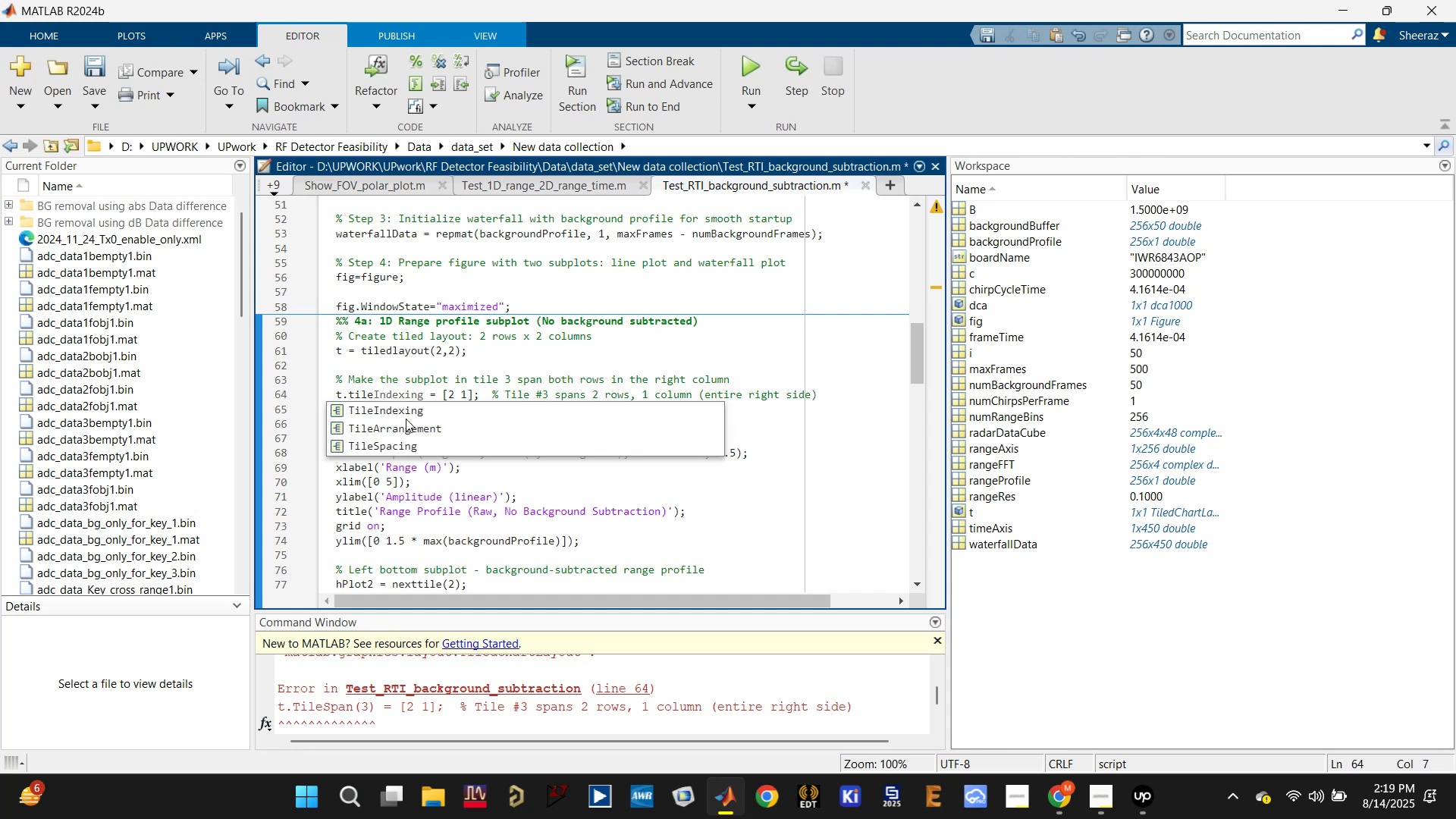 
left_click([413, 448])
 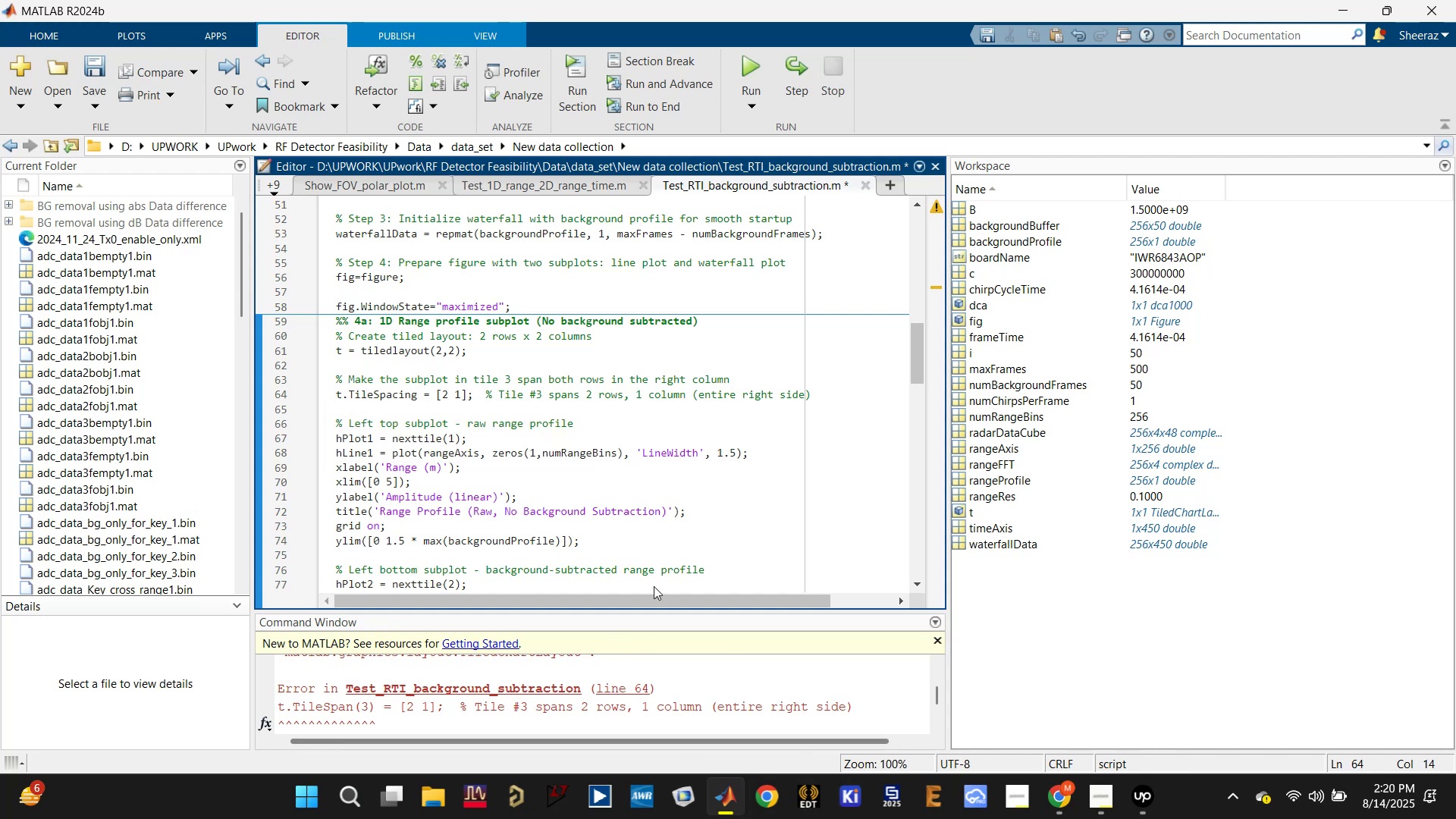 
double_click([391, 353])
 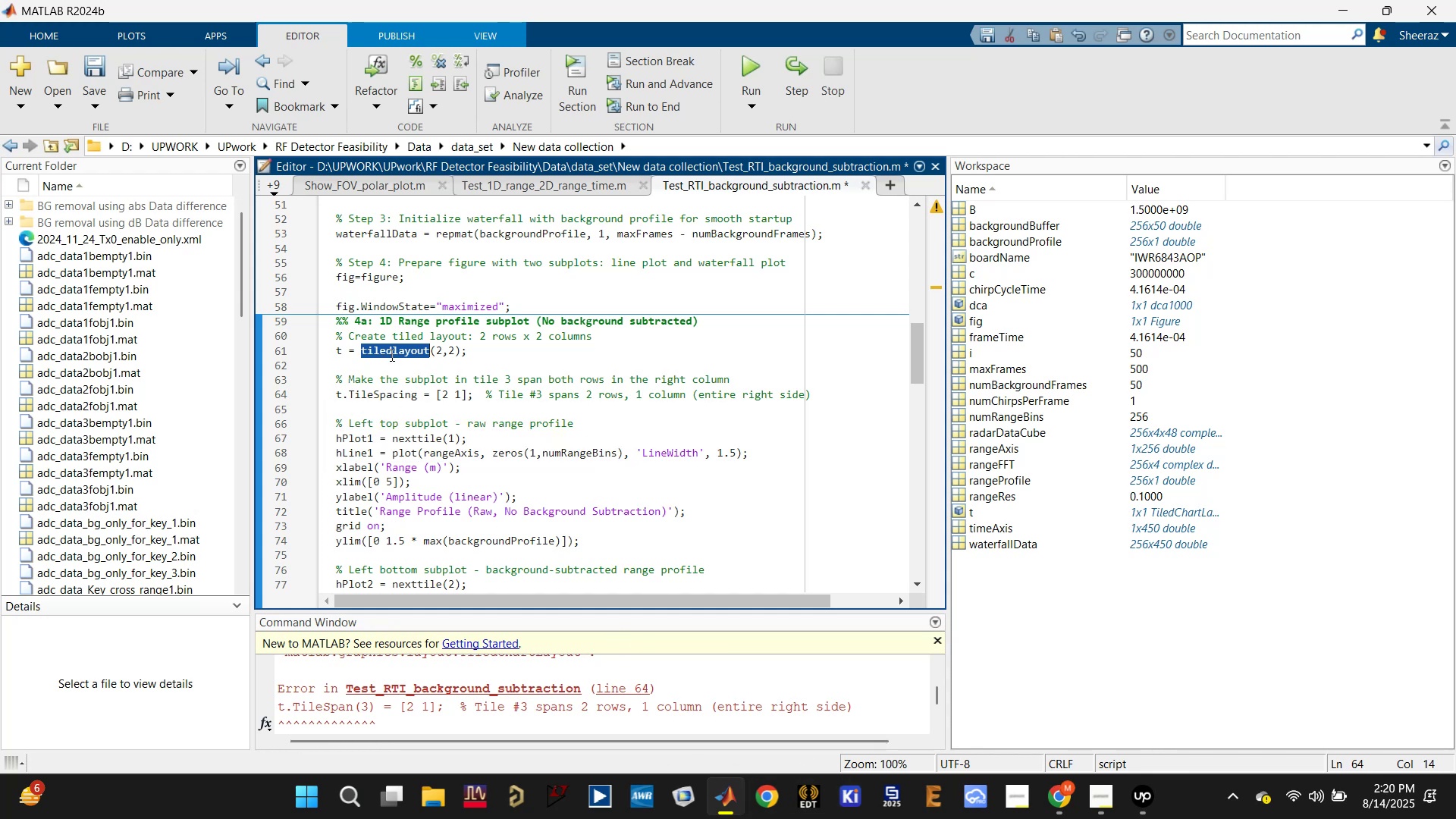 
key(Control+C)
 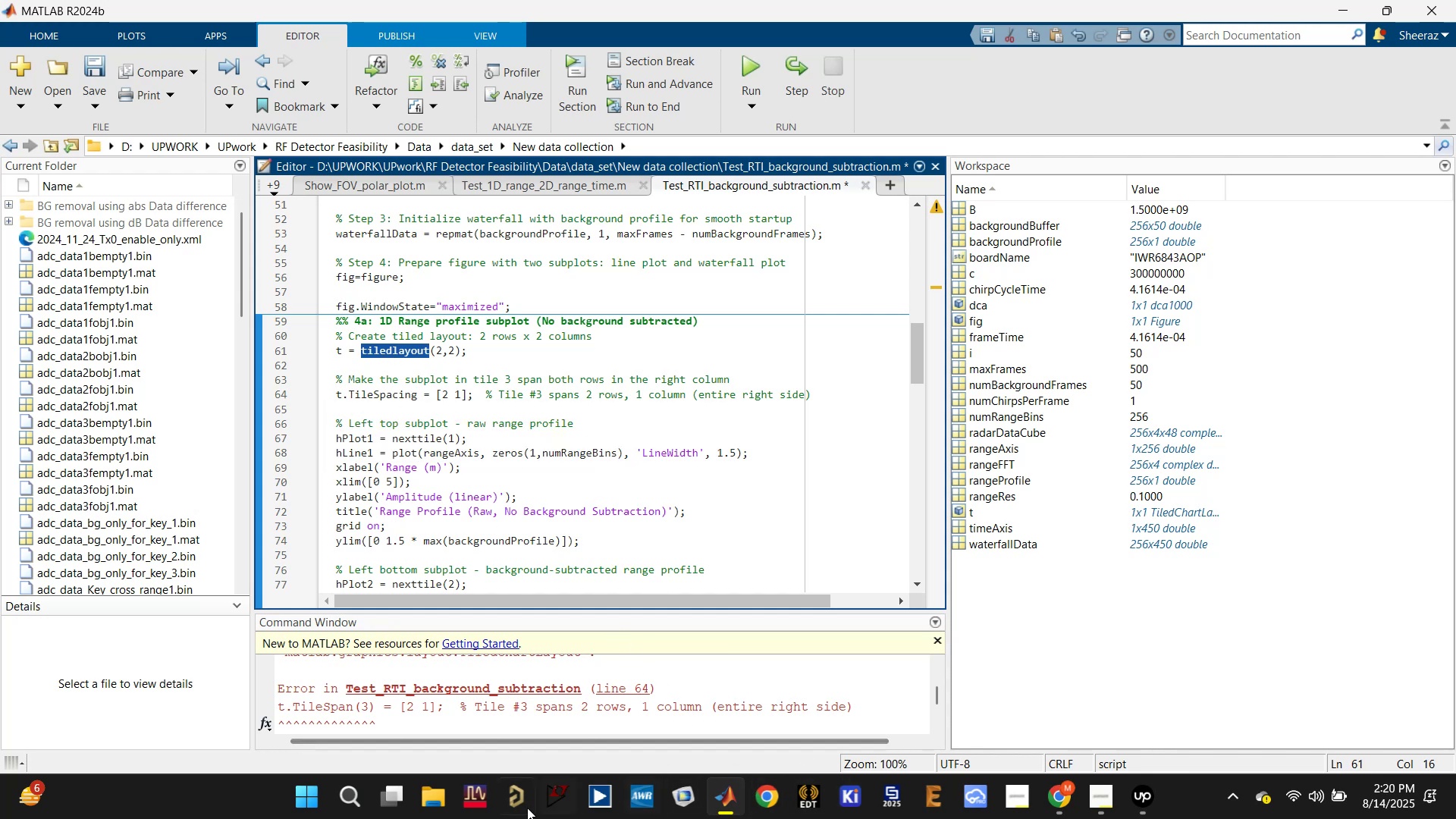 
scroll: coordinate [465, 674], scroll_direction: down, amount: 3.0
 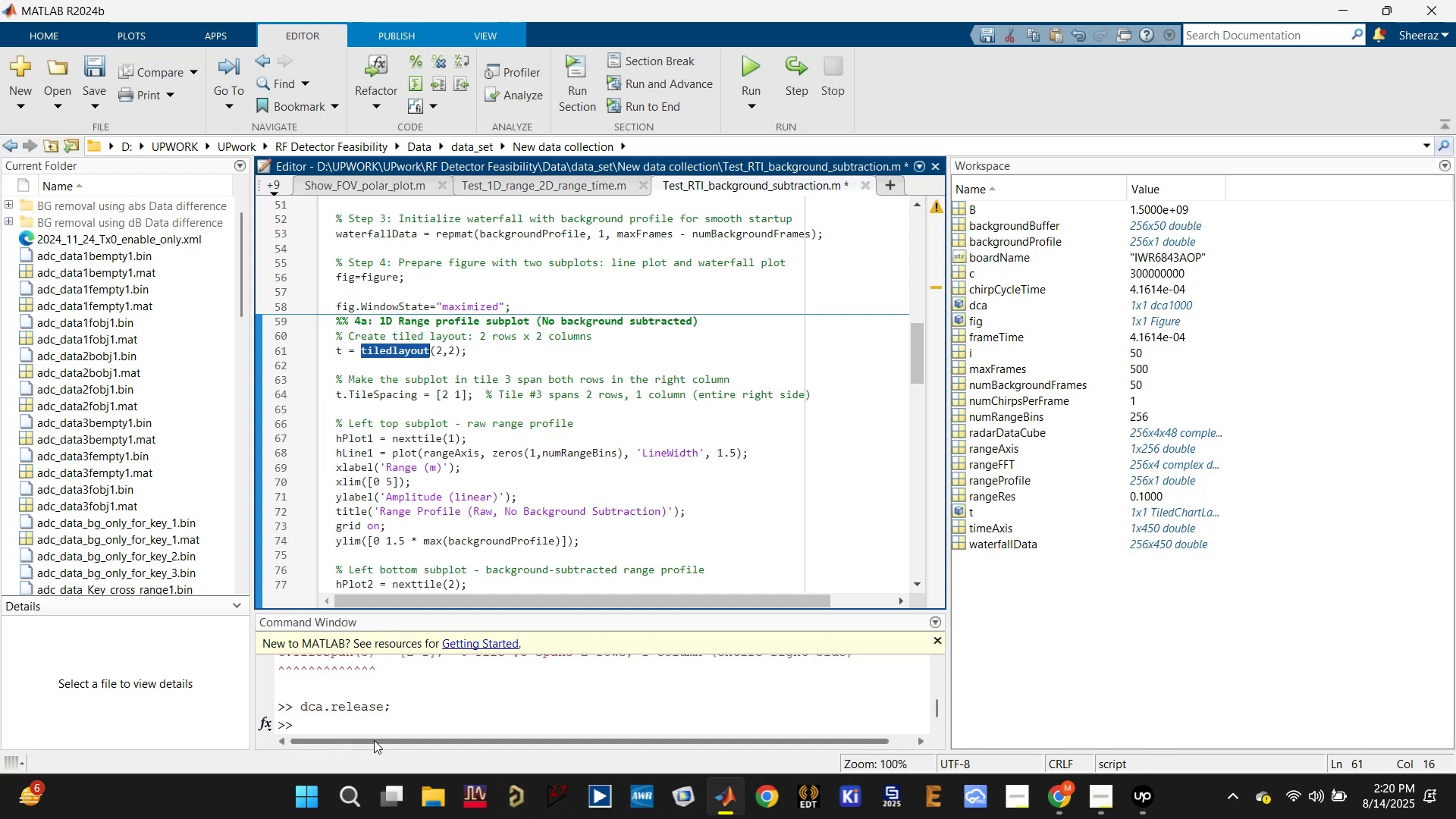 
left_click([382, 725])
 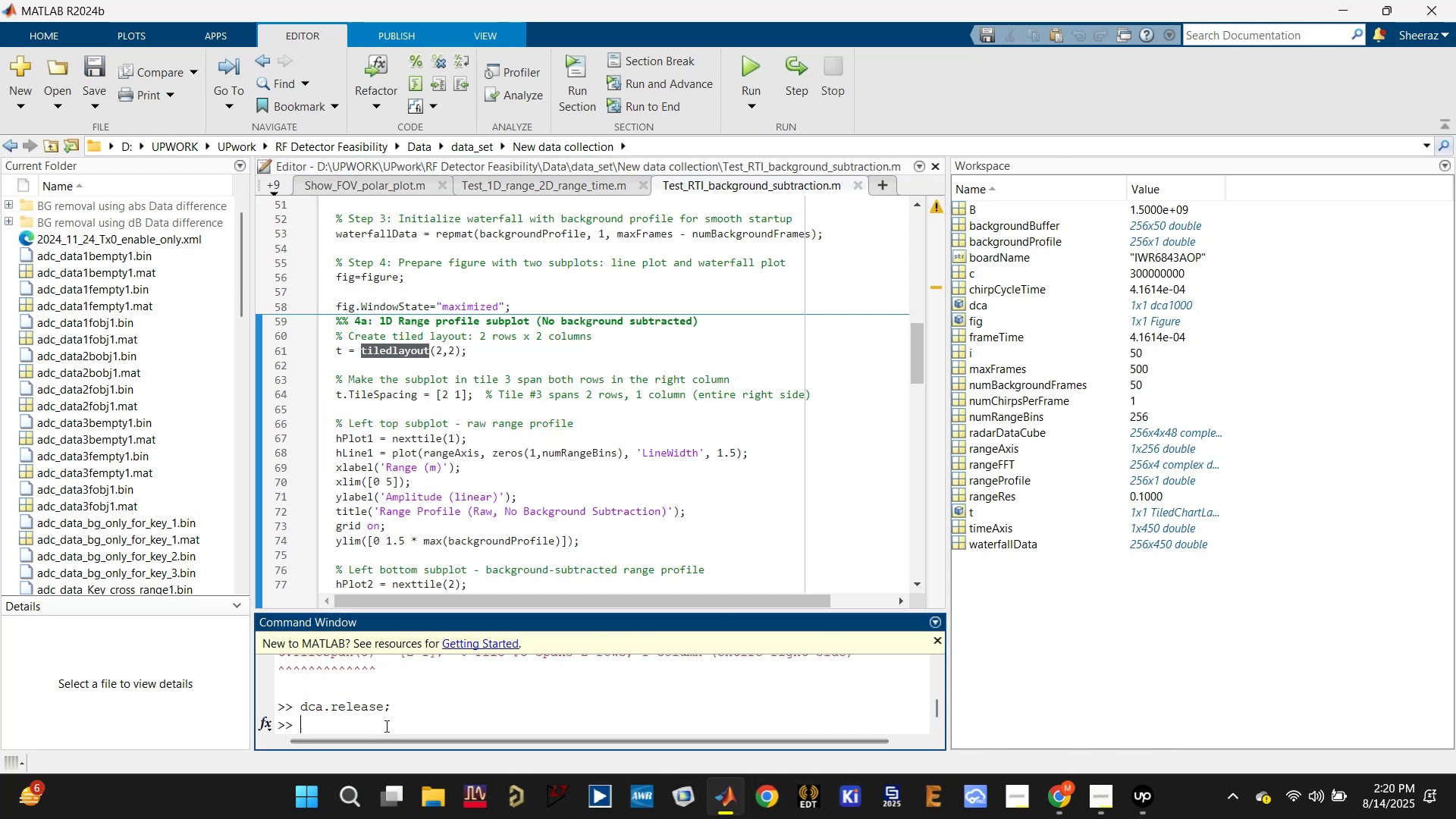 
type(doc )
 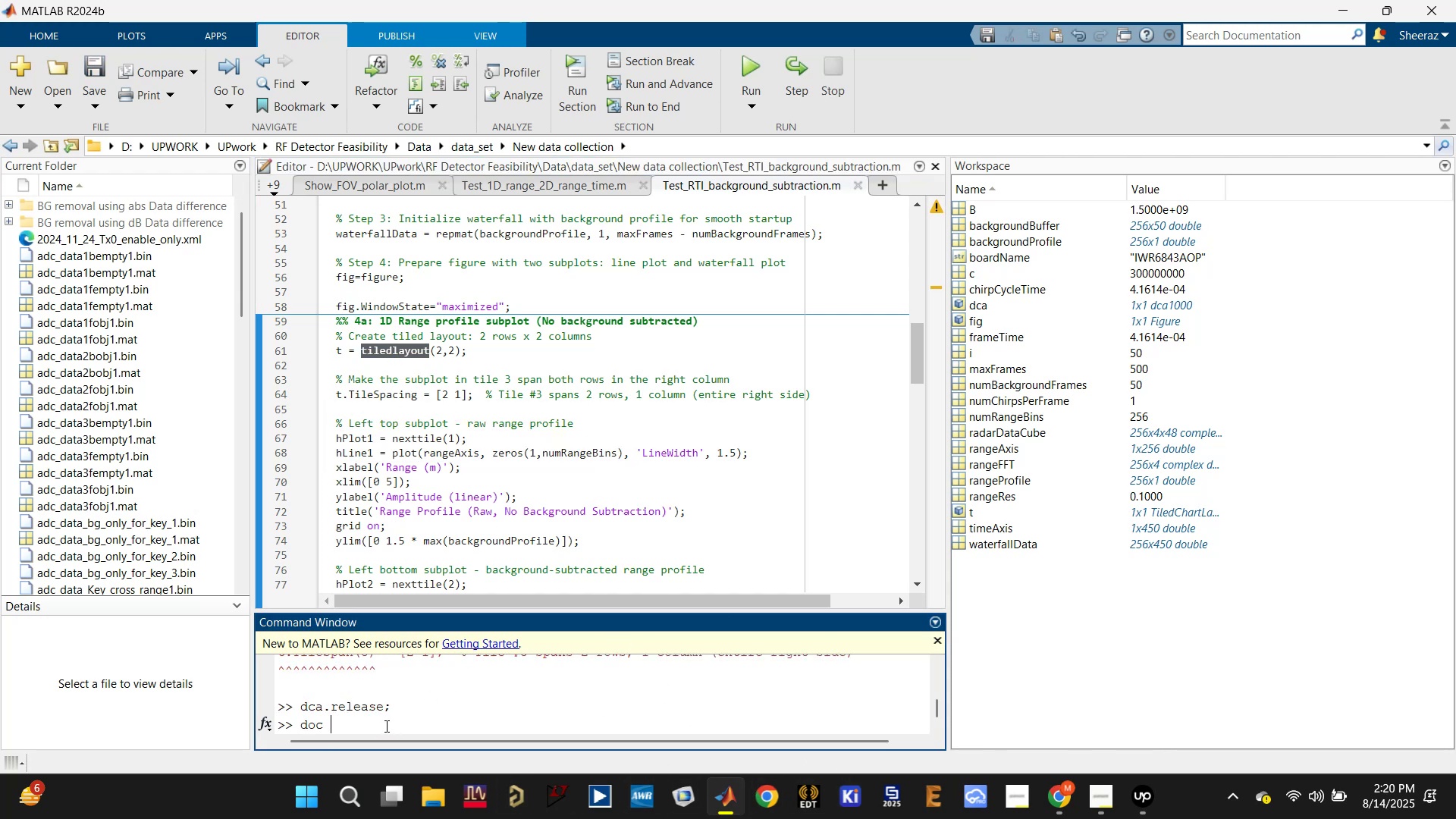 
key(Control+V)
 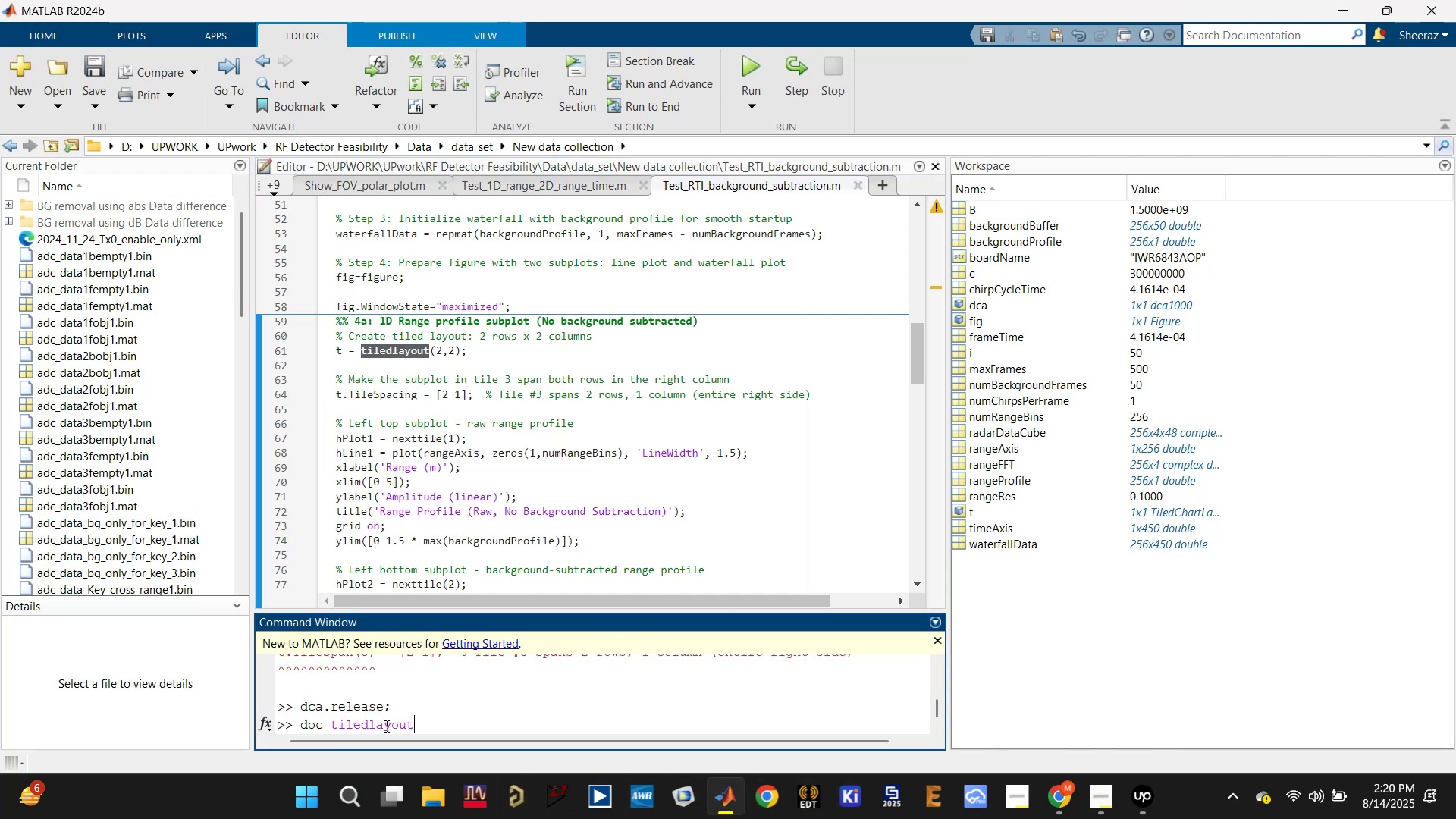 
key(Enter)
 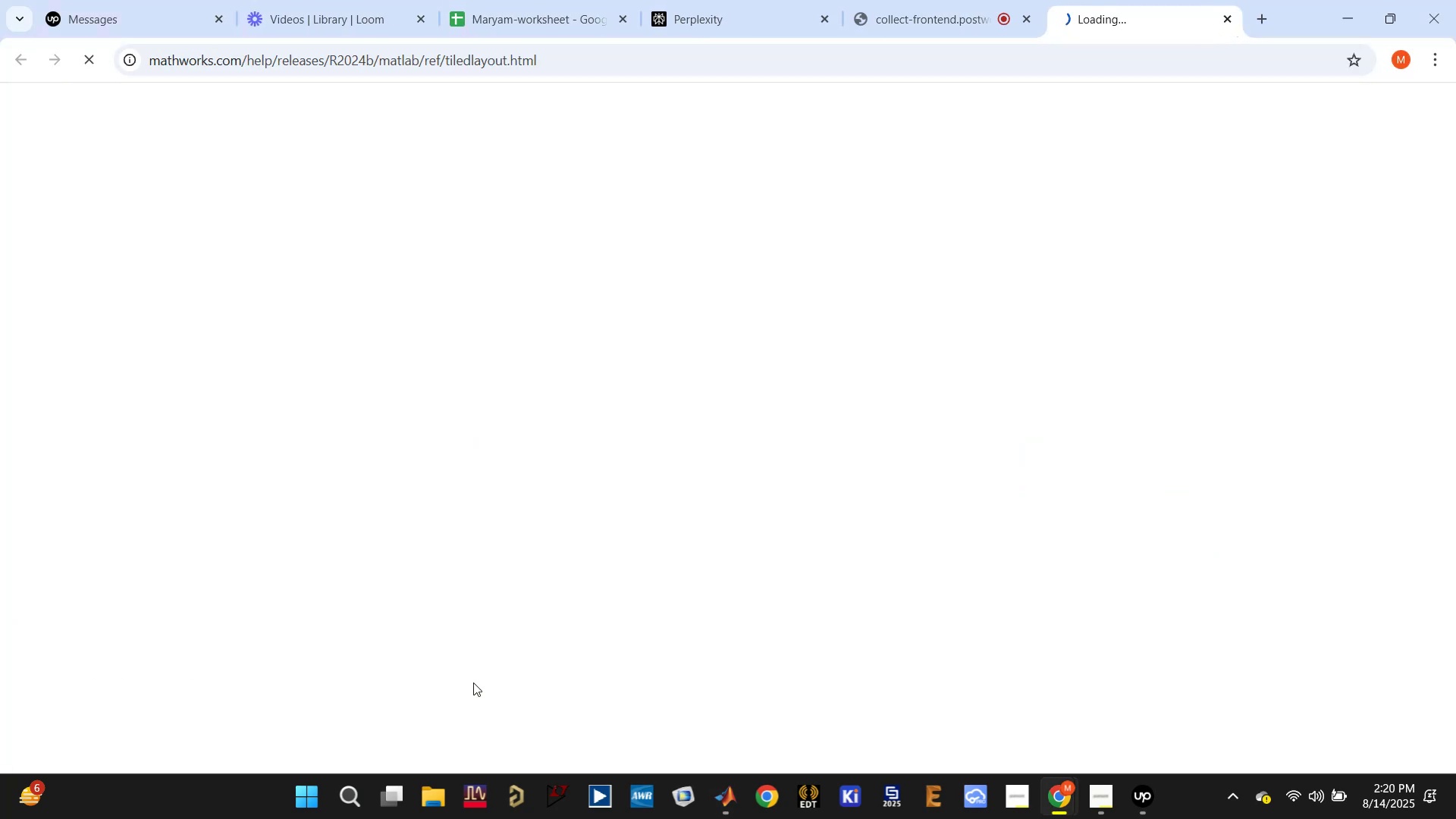 
wait(6.4)
 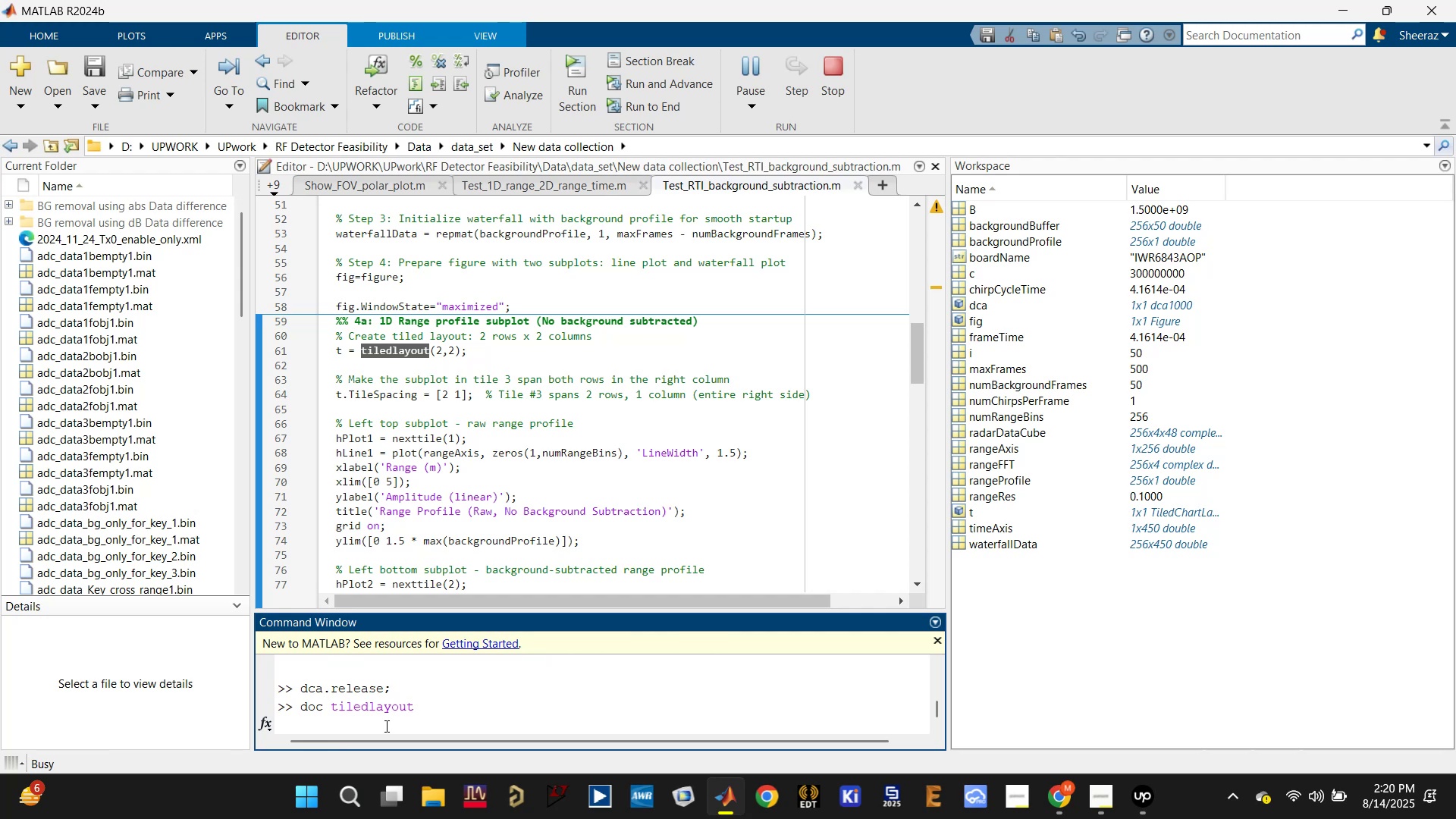 
scroll: coordinate [582, 574], scroll_direction: down, amount: 1.0
 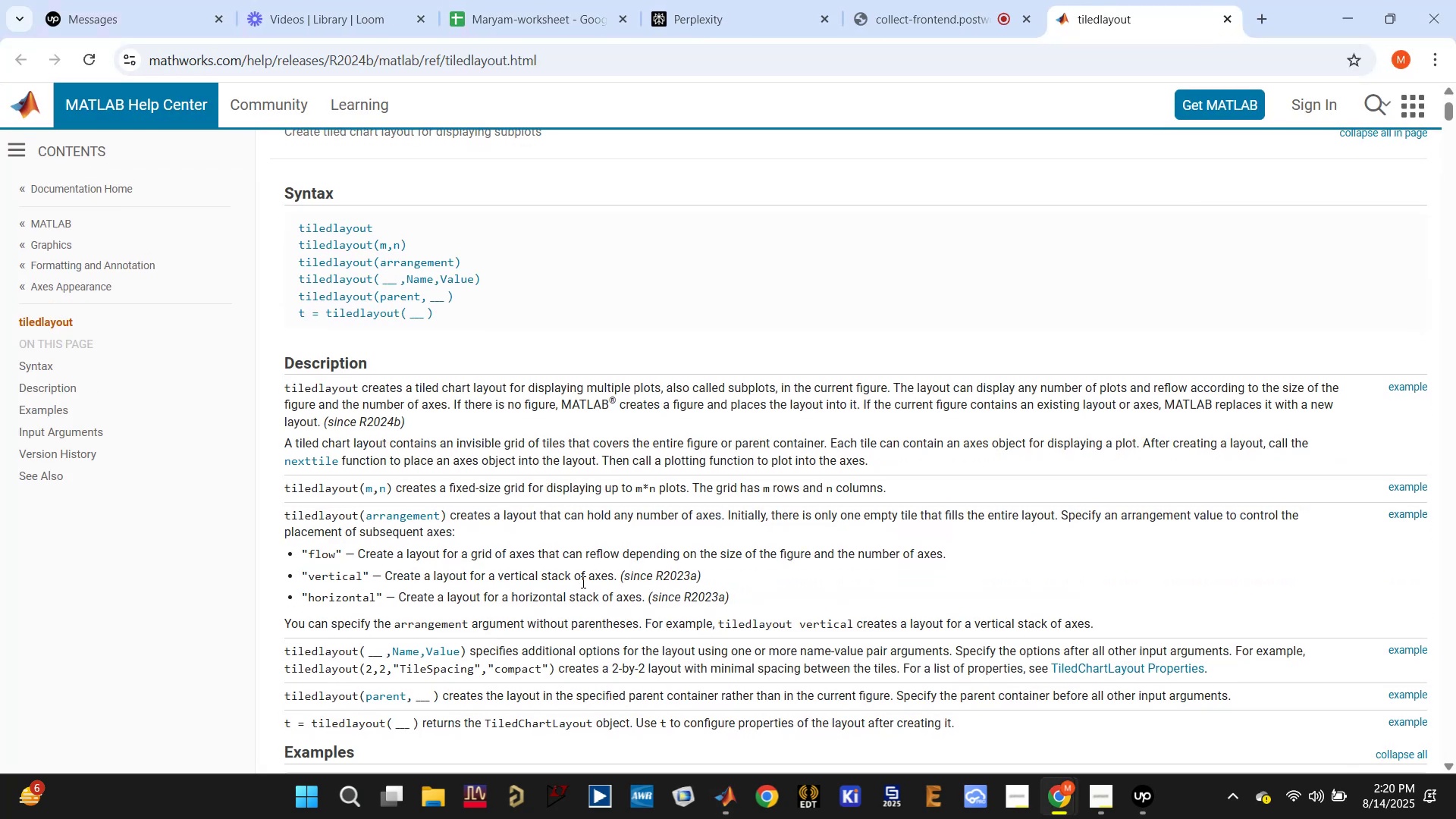 
wait(9.03)
 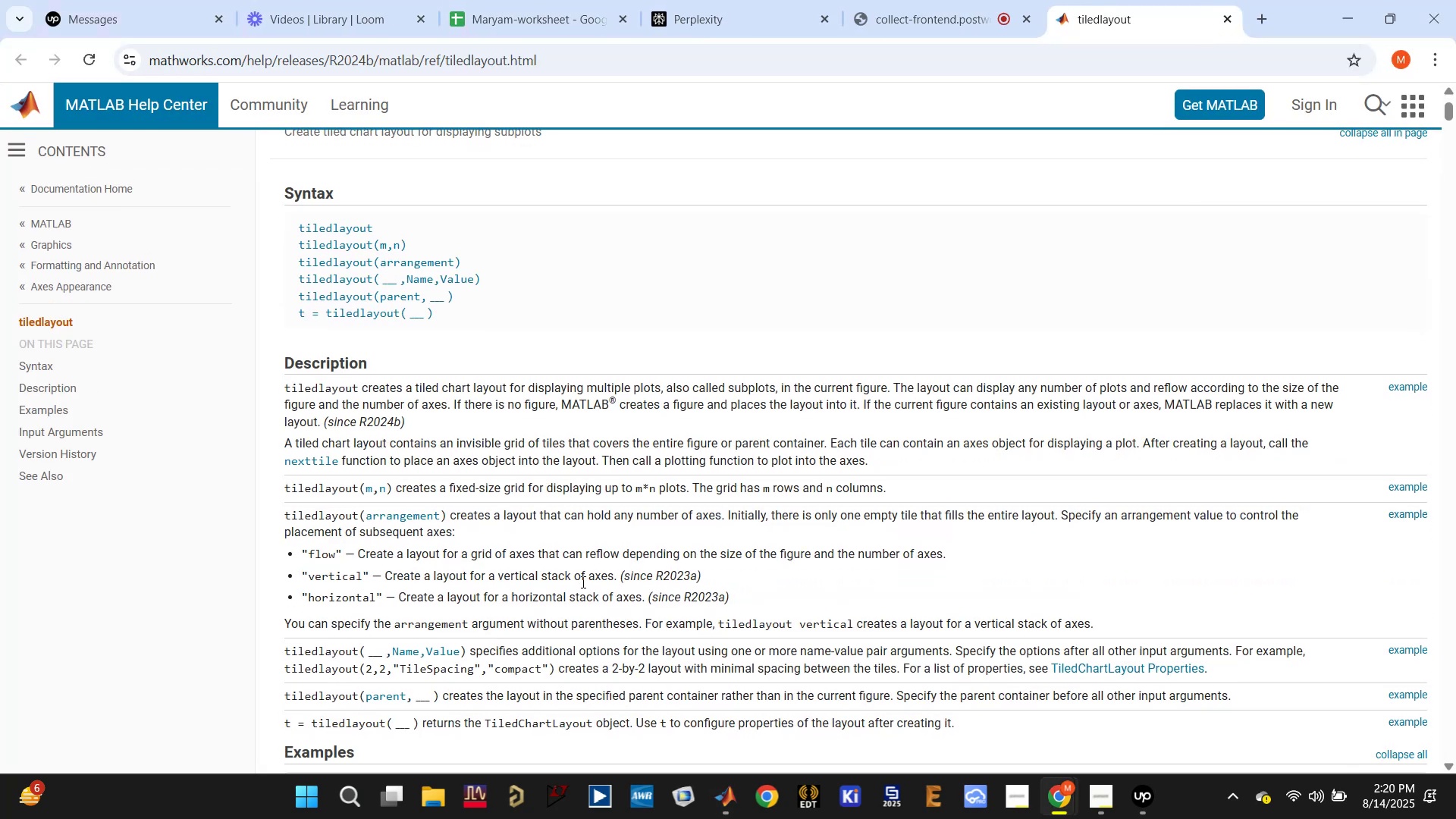 
scroll: coordinate [441, 470], scroll_direction: down, amount: 7.0
 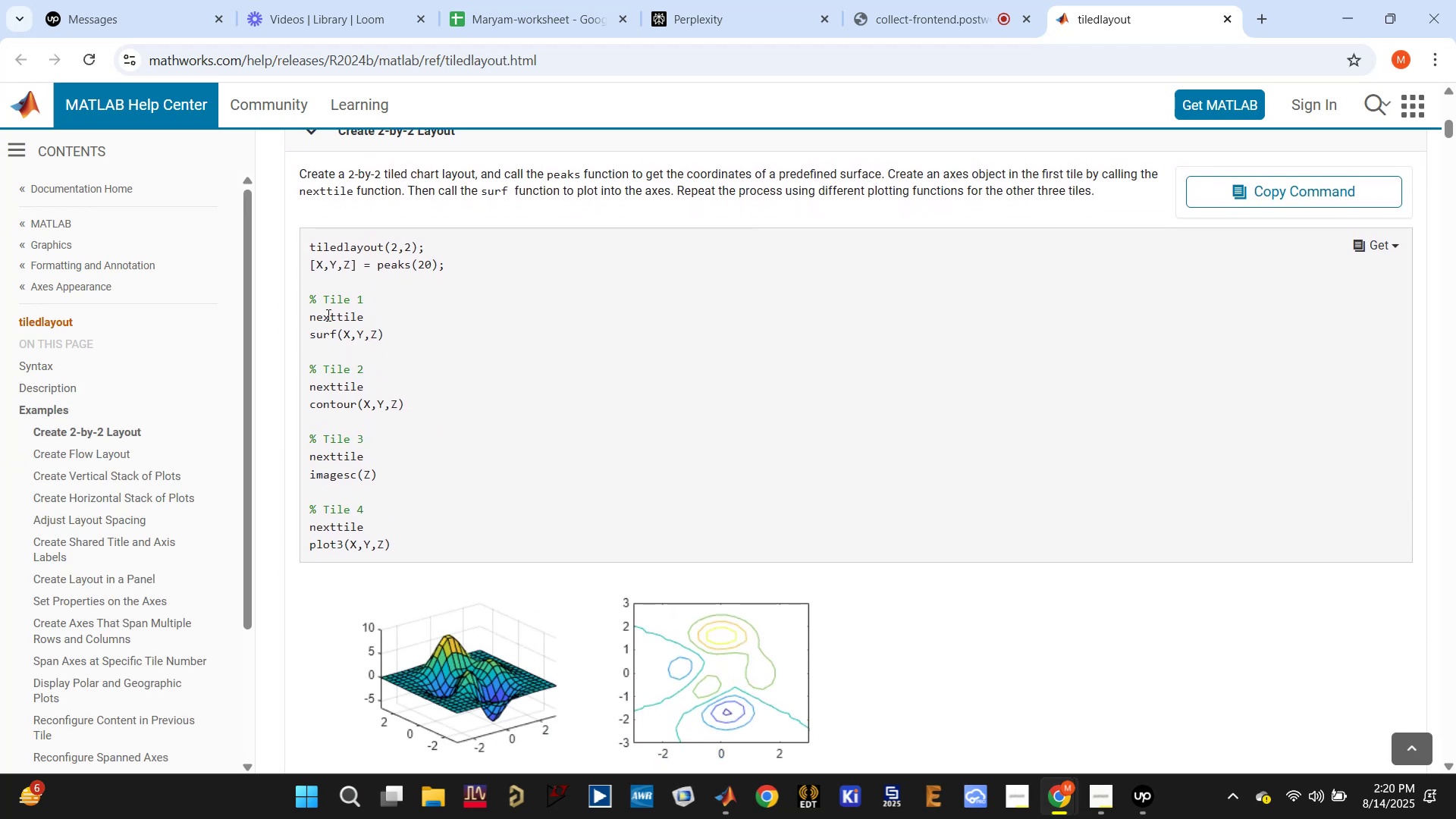 
double_click([332, 318])
 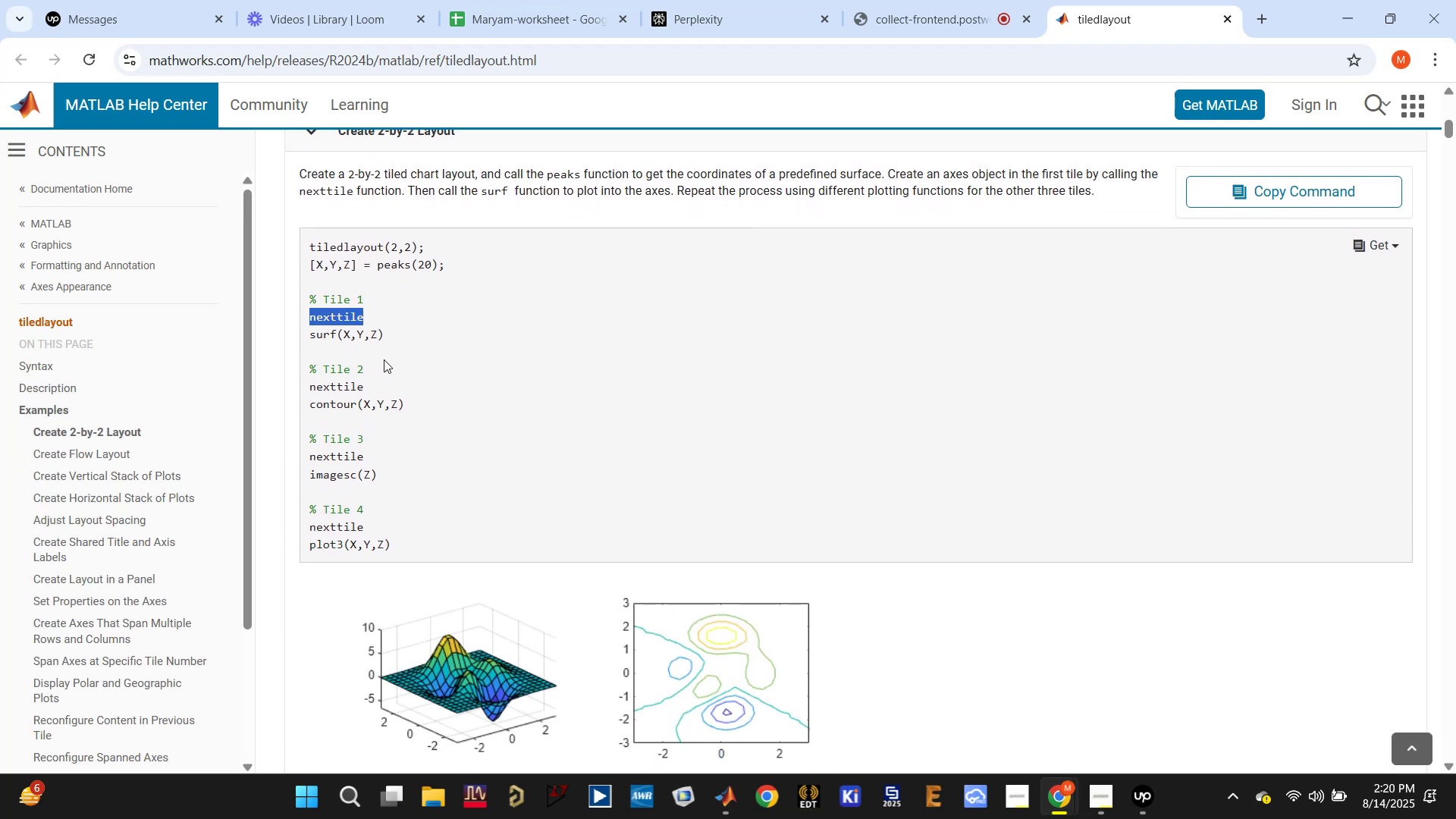 
scroll: coordinate [400, 373], scroll_direction: down, amount: 2.0
 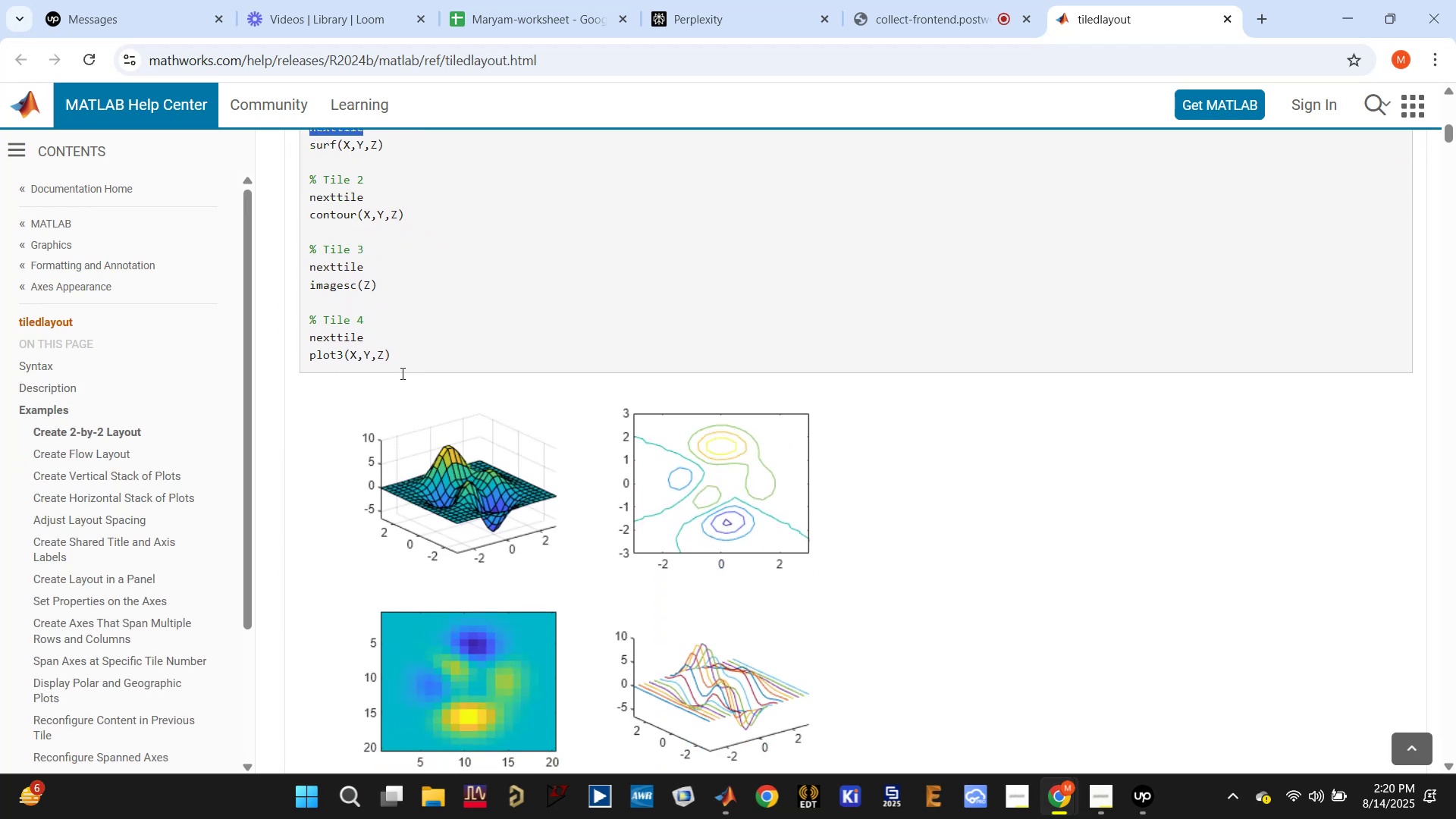 
scroll: coordinate [401, 373], scroll_direction: up, amount: 2.0
 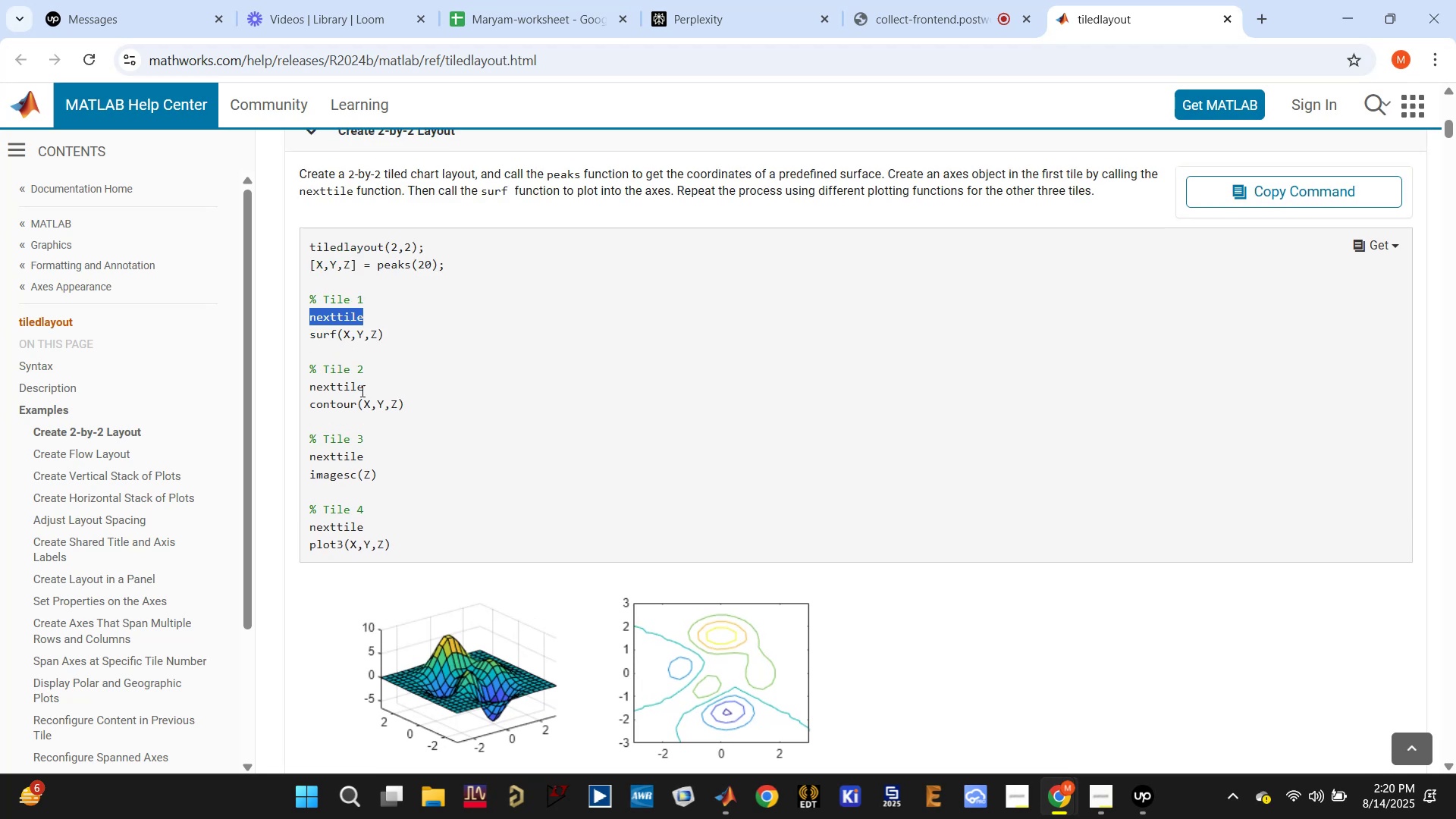 
double_click([359, 391])
 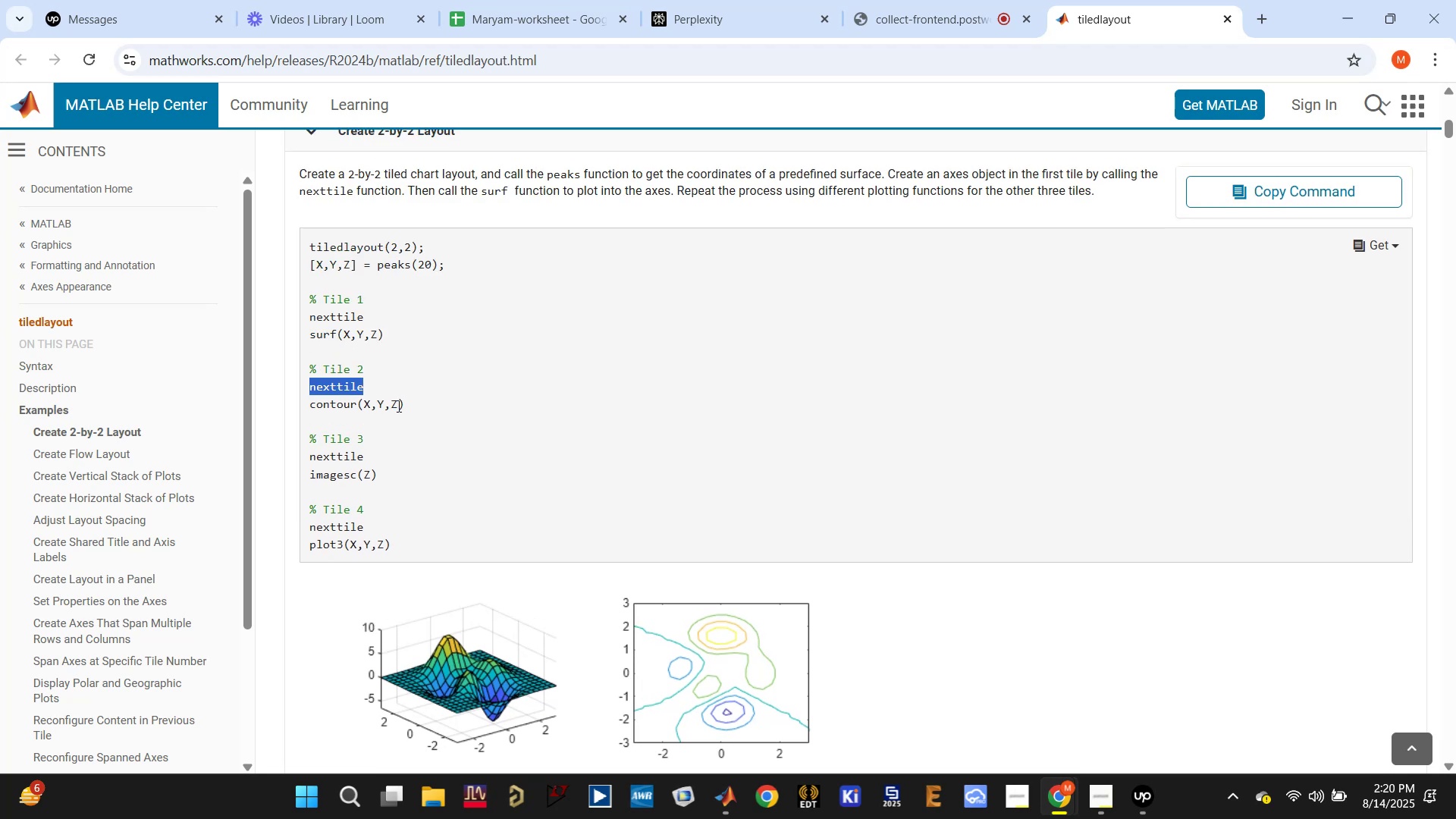 
scroll: coordinate [397, 416], scroll_direction: down, amount: 2.0
 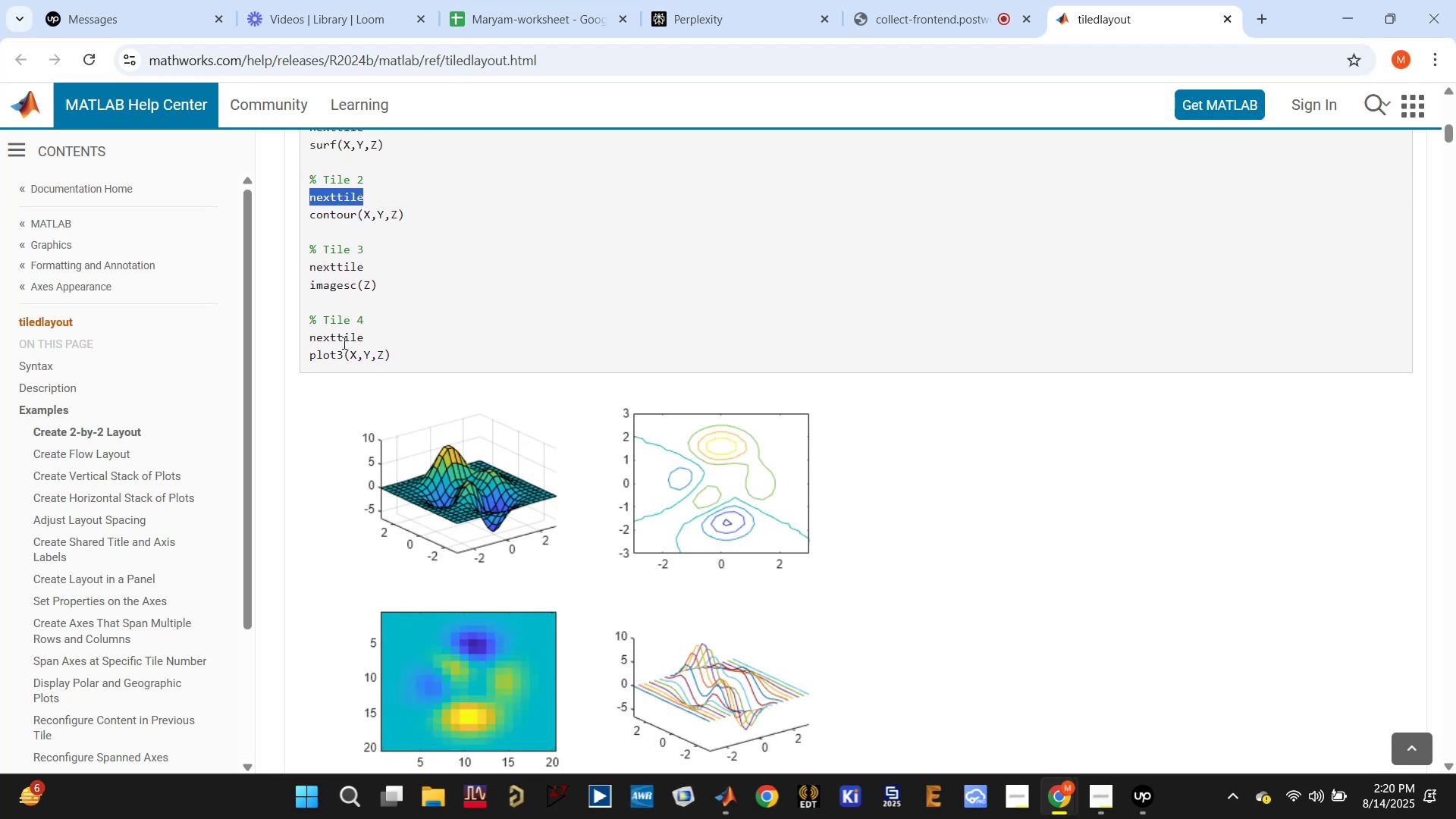 
double_click([344, 340])
 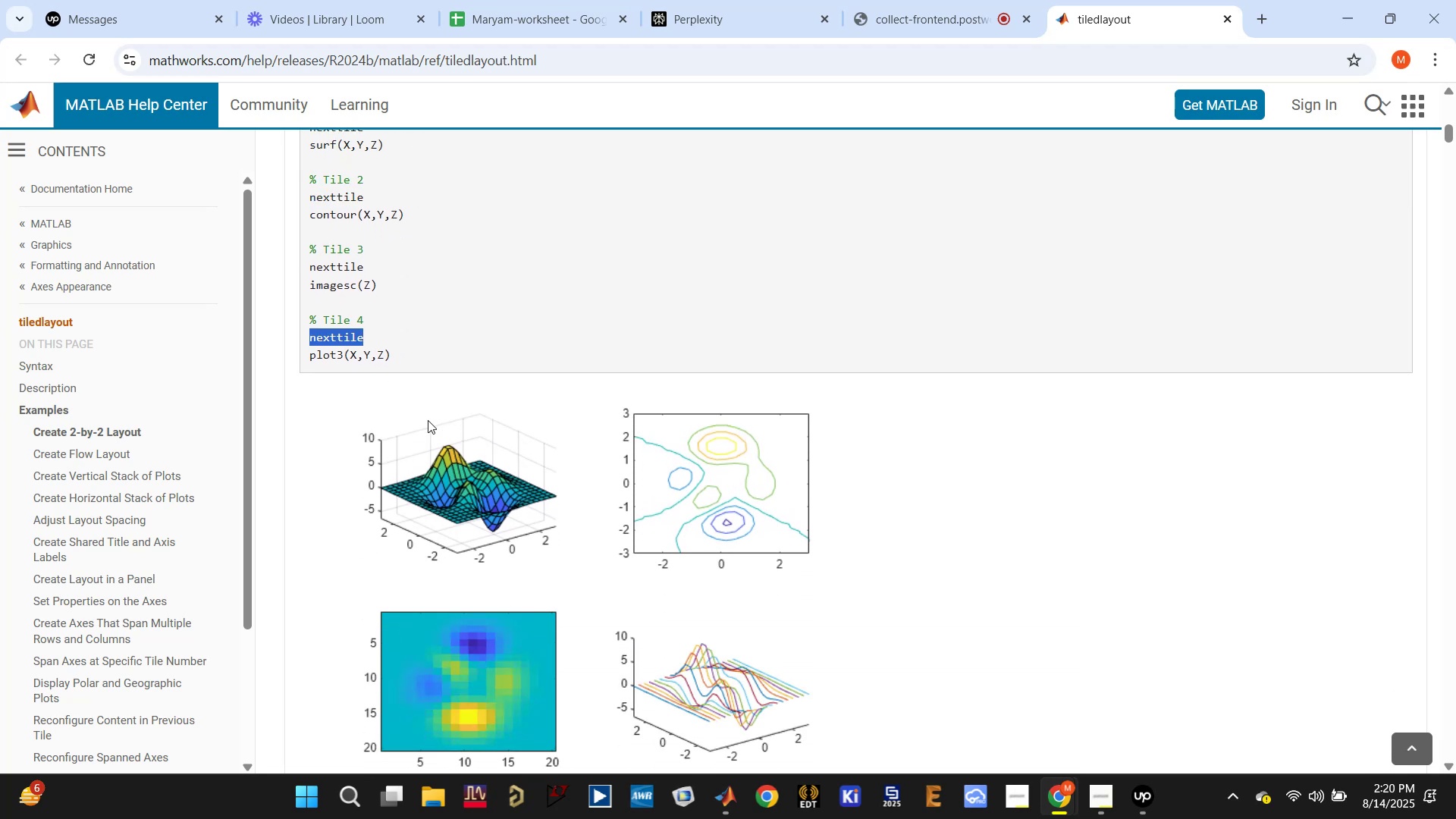 
key(Control+ControlLeft)
 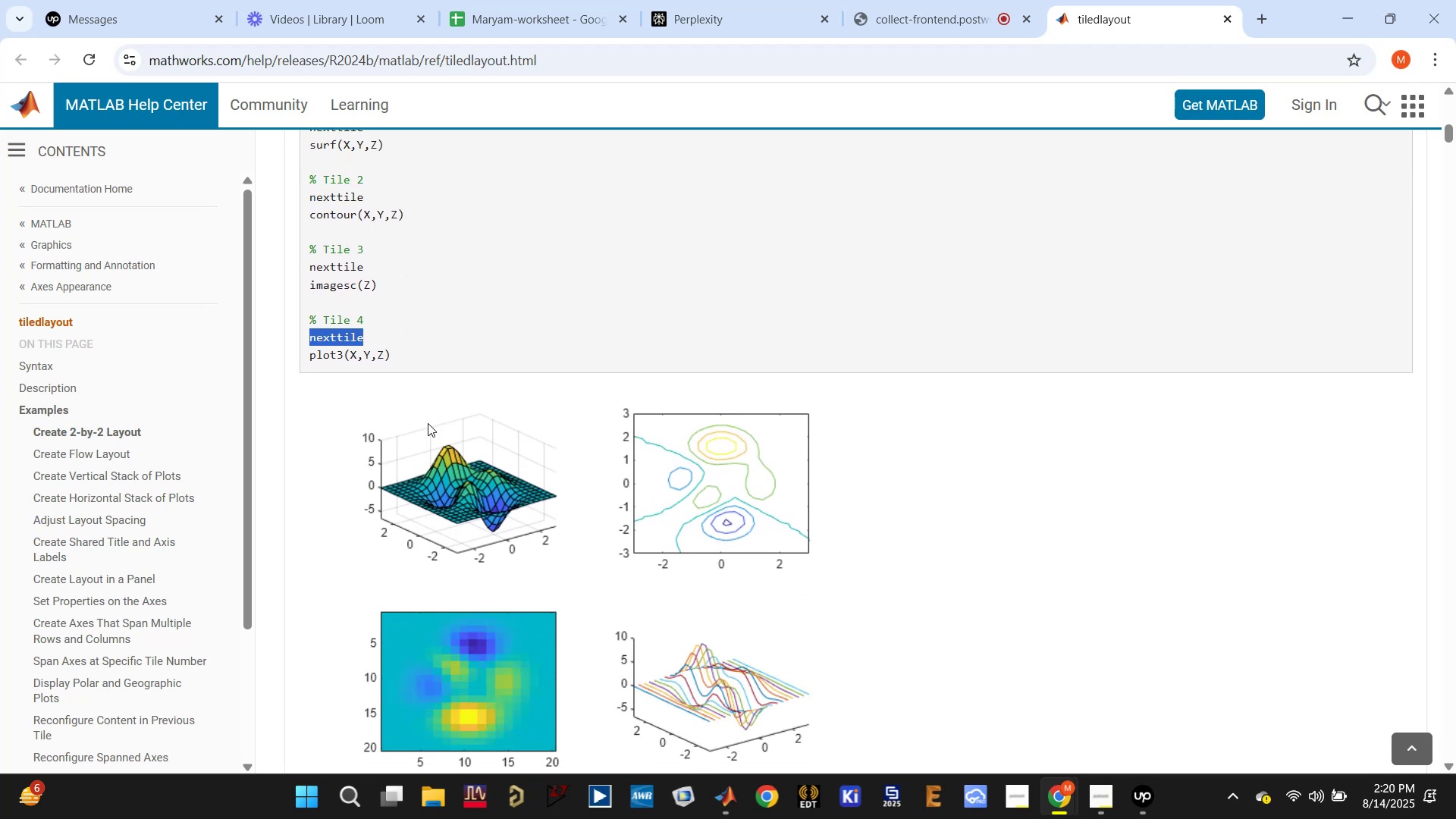 
key(Control+C)
 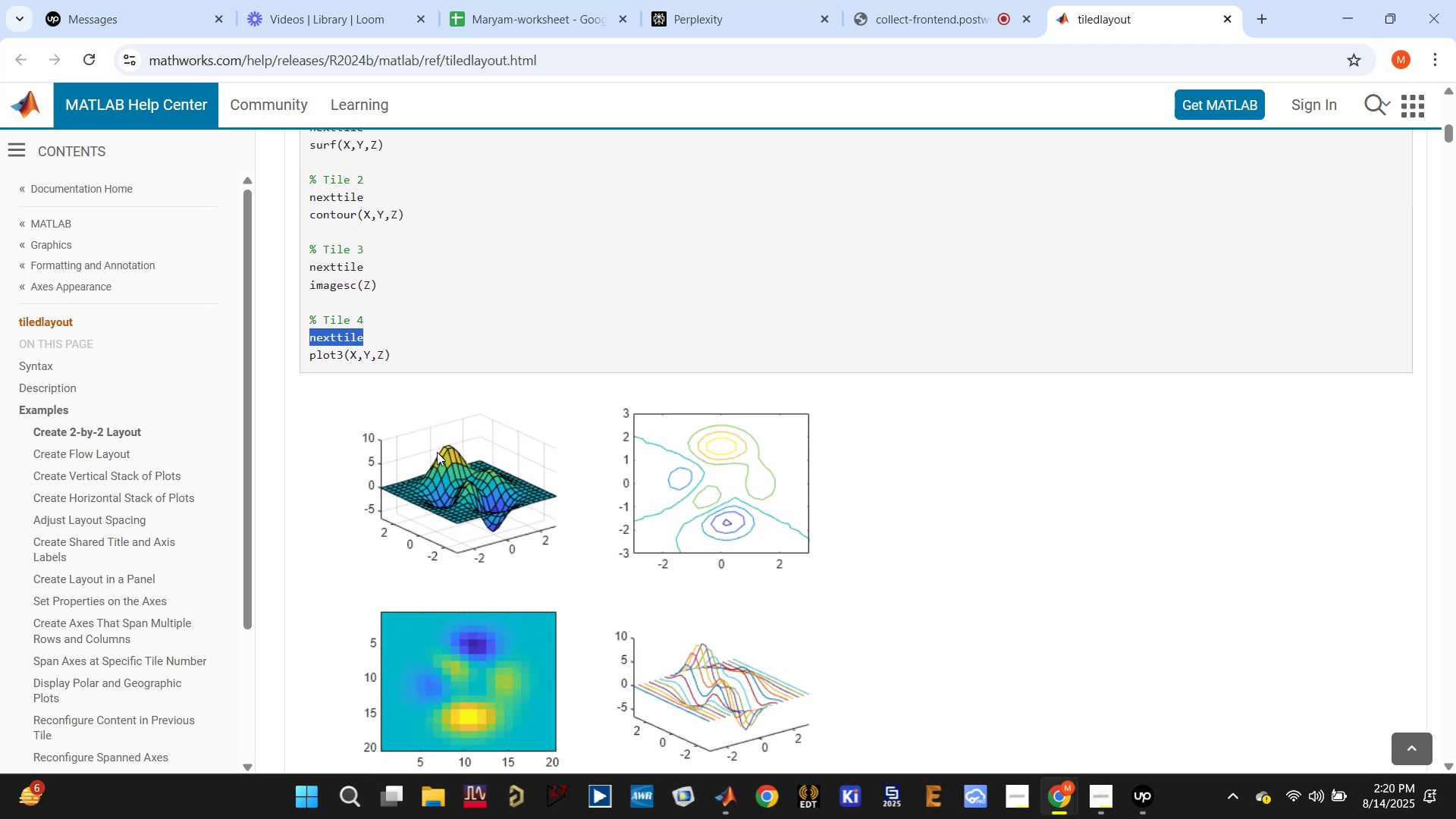 
scroll: coordinate [437, 452], scroll_direction: up, amount: 2.0
 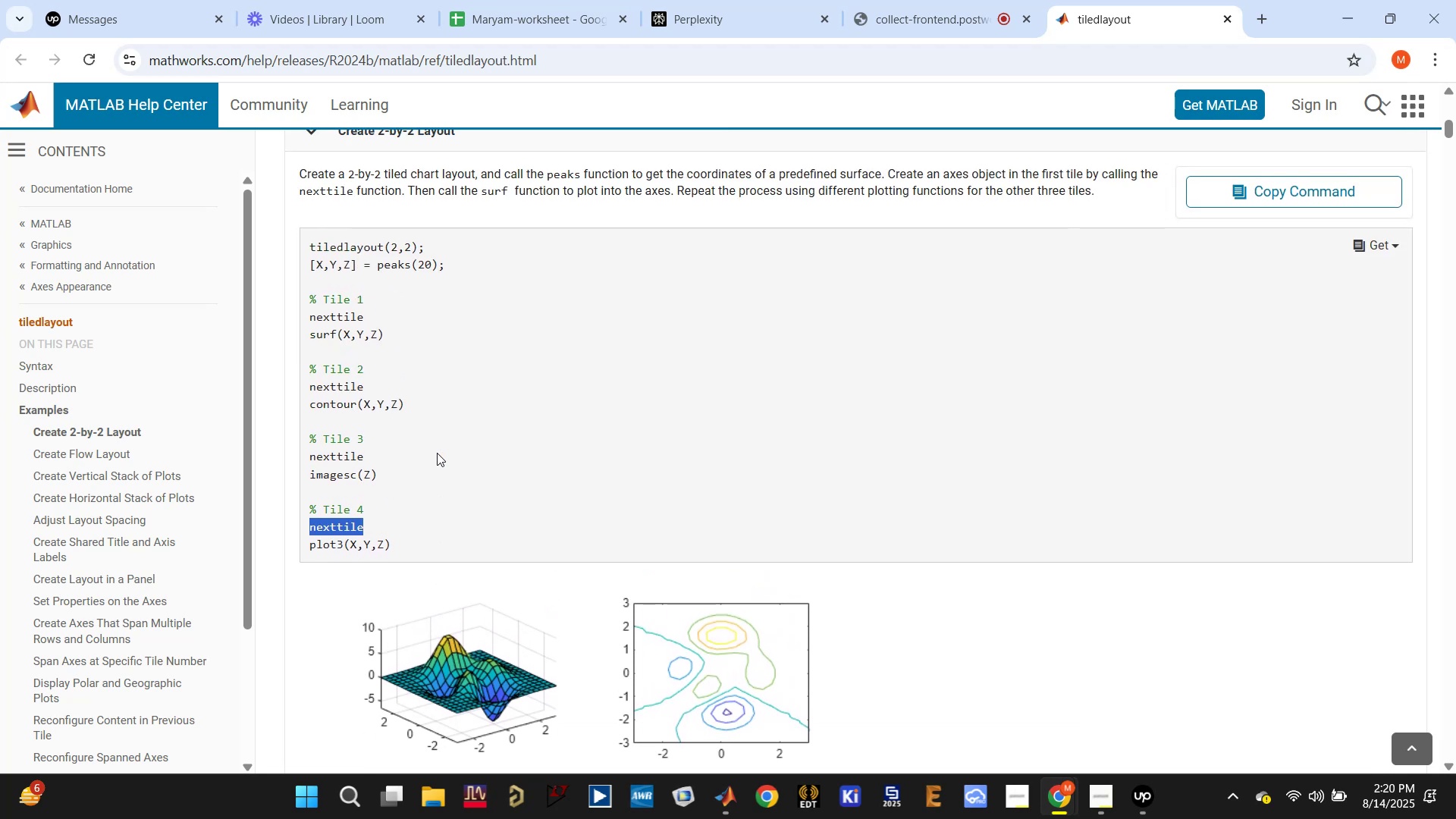 
scroll: coordinate [455, 485], scroll_direction: down, amount: 50.0
 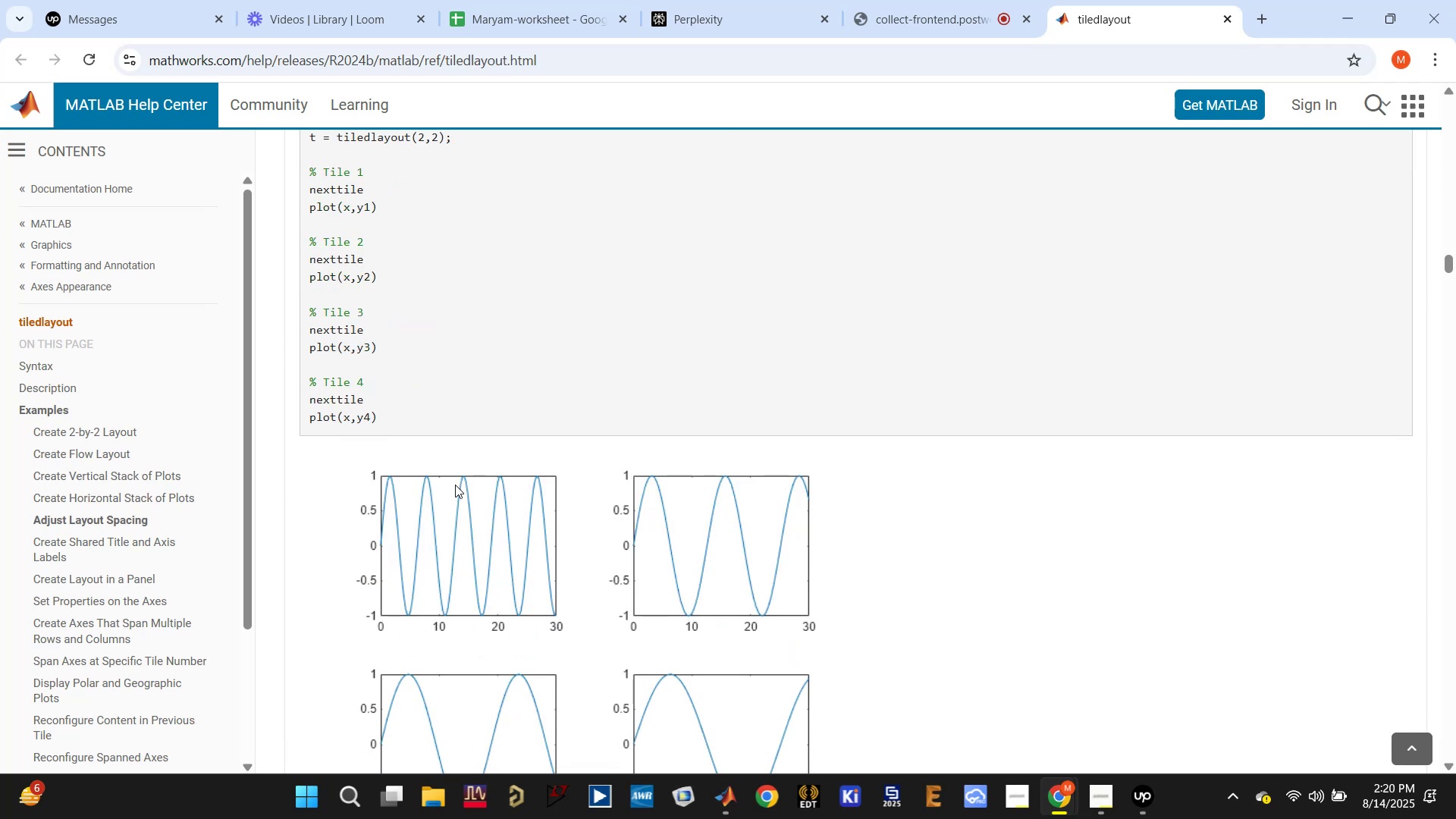 
scroll: coordinate [467, 489], scroll_direction: down, amount: 99.0
 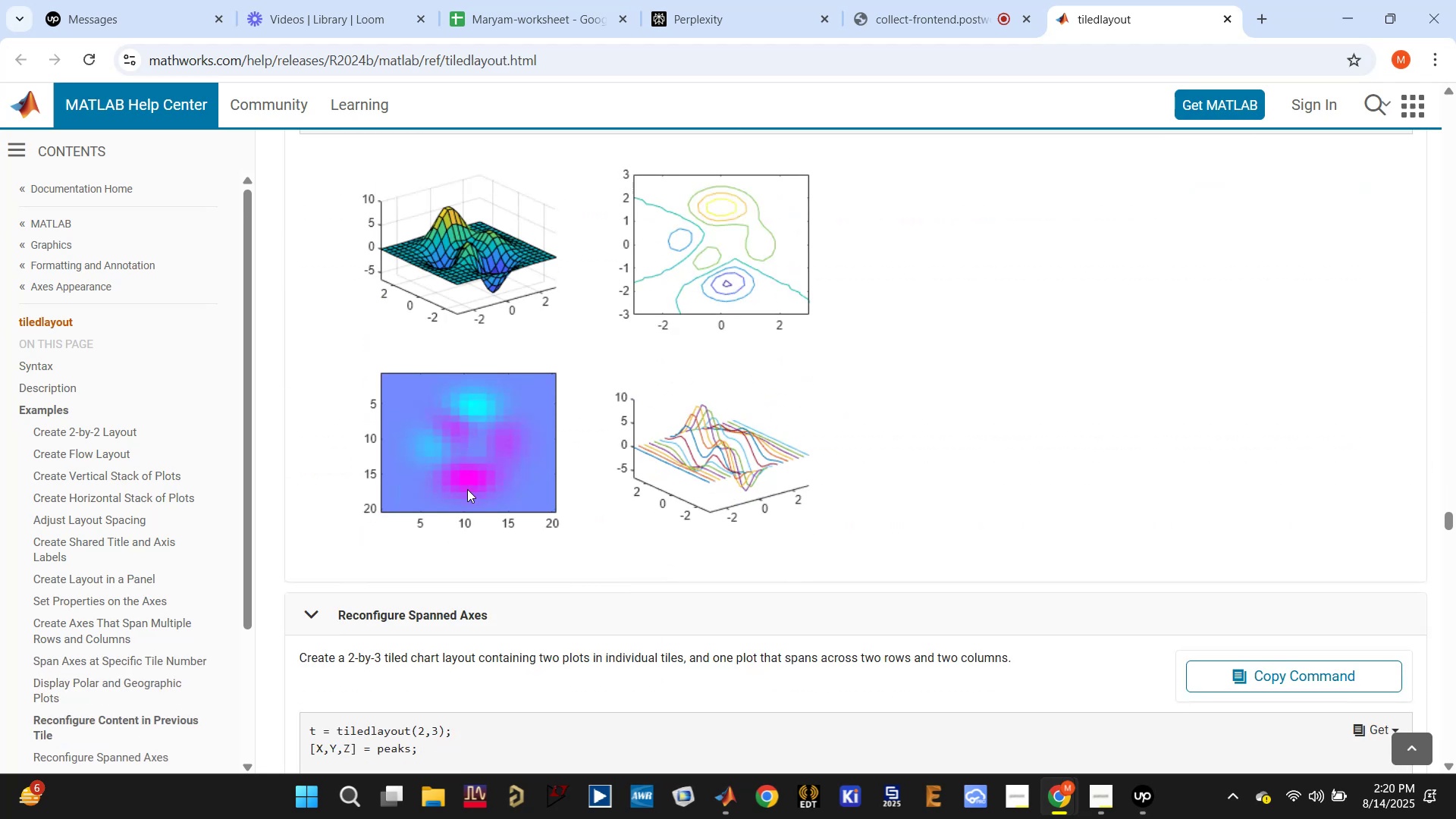 
scroll: coordinate [467, 489], scroll_direction: up, amount: 7.0
 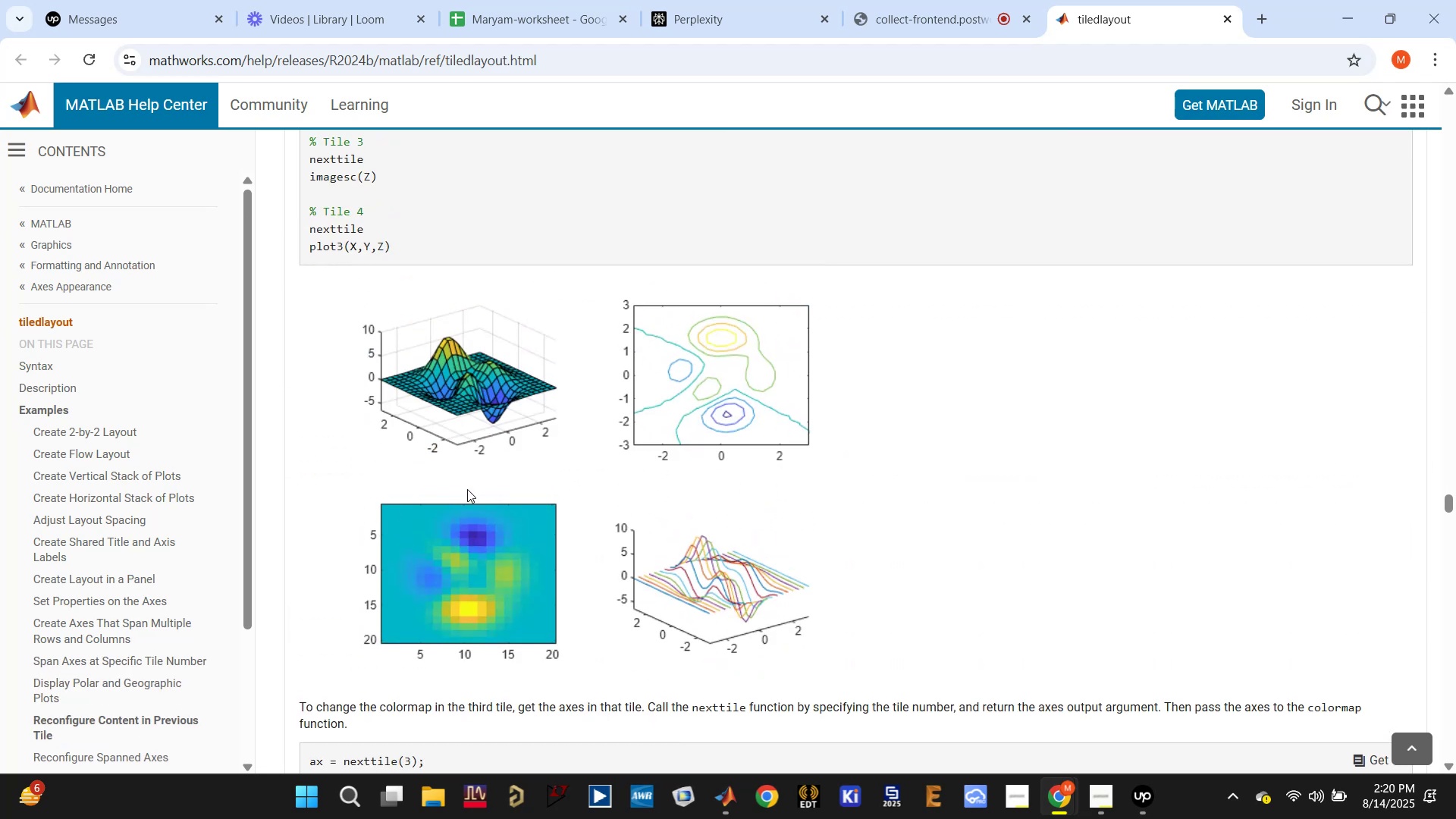 
scroll: coordinate [469, 491], scroll_direction: down, amount: 8.0
 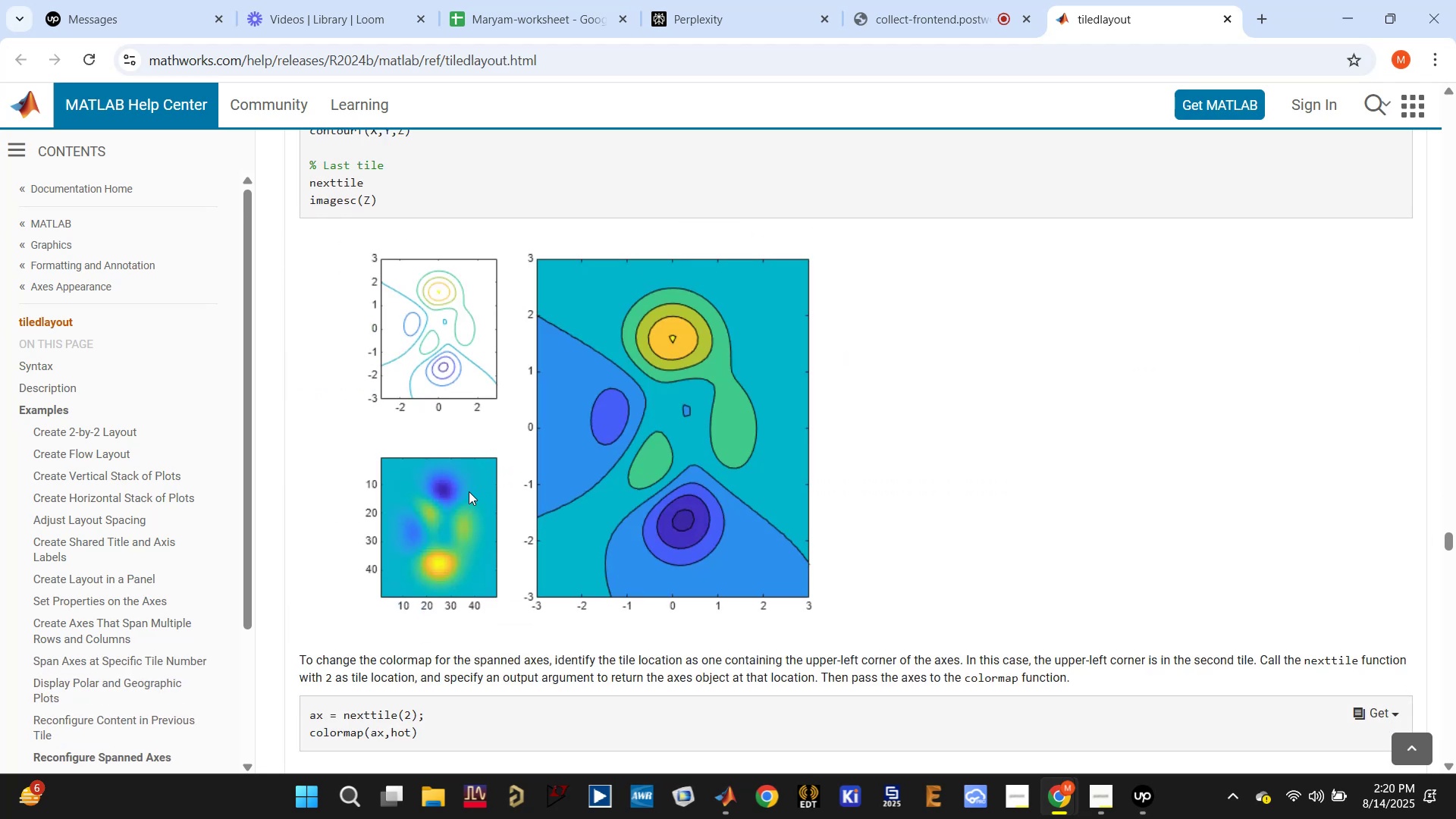 
scroll: coordinate [462, 493], scroll_direction: up, amount: 3.0
 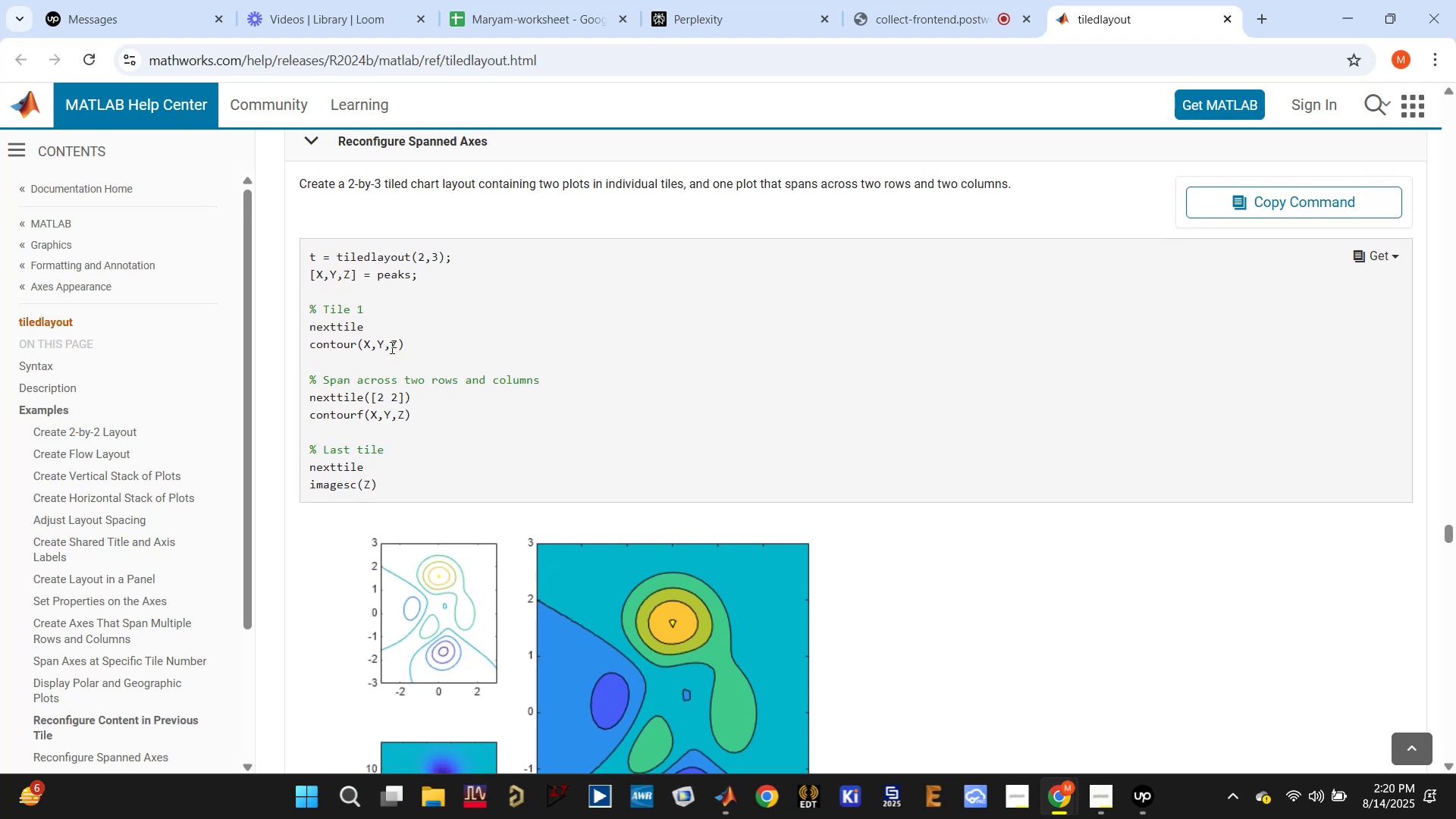 
scroll: coordinate [413, 246], scroll_direction: down, amount: 2.0
 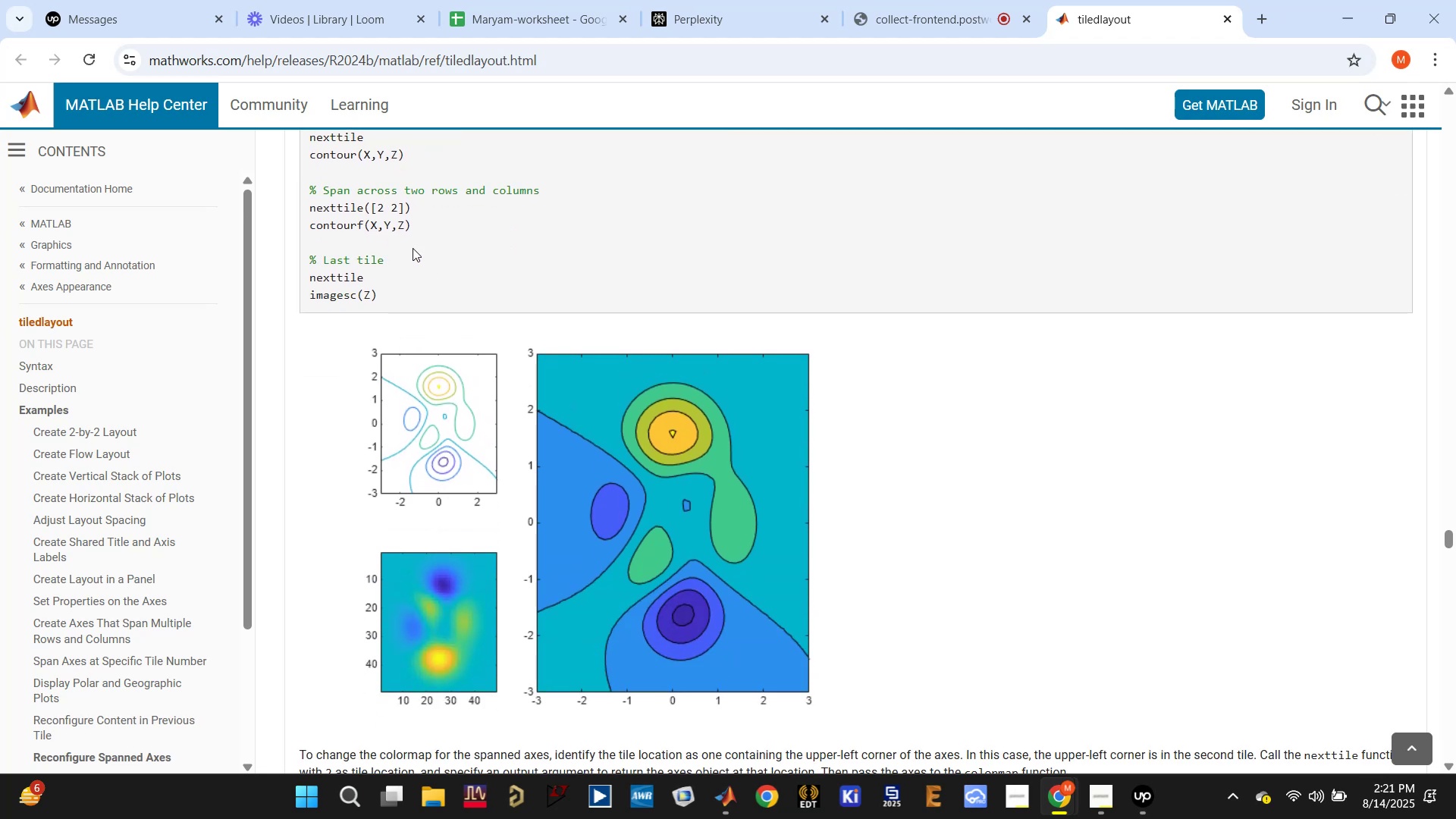 
scroll: coordinate [413, 251], scroll_direction: up, amount: 1.0
 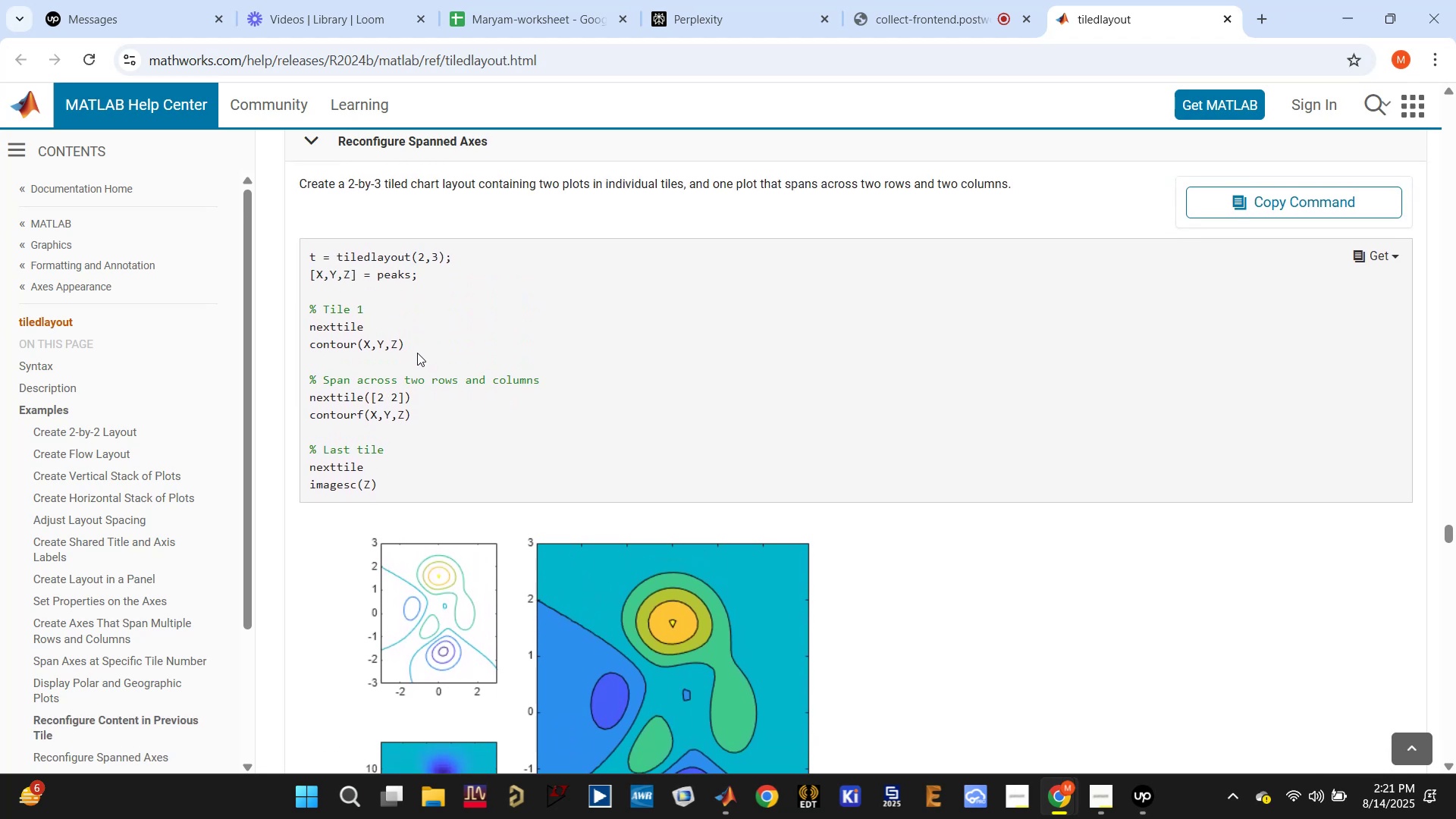 
double_click([343, 329])
 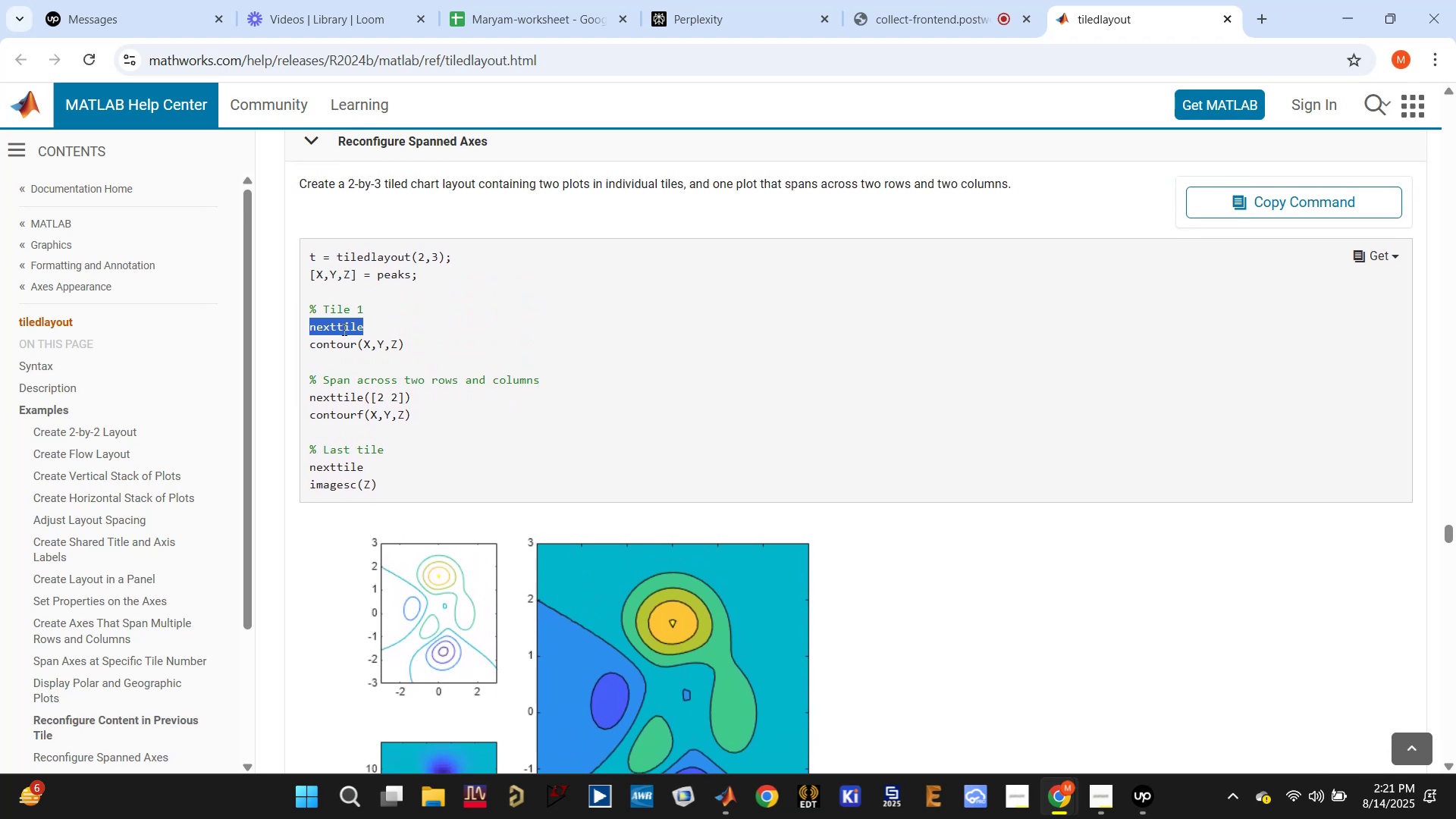 
triple_click([343, 329])
 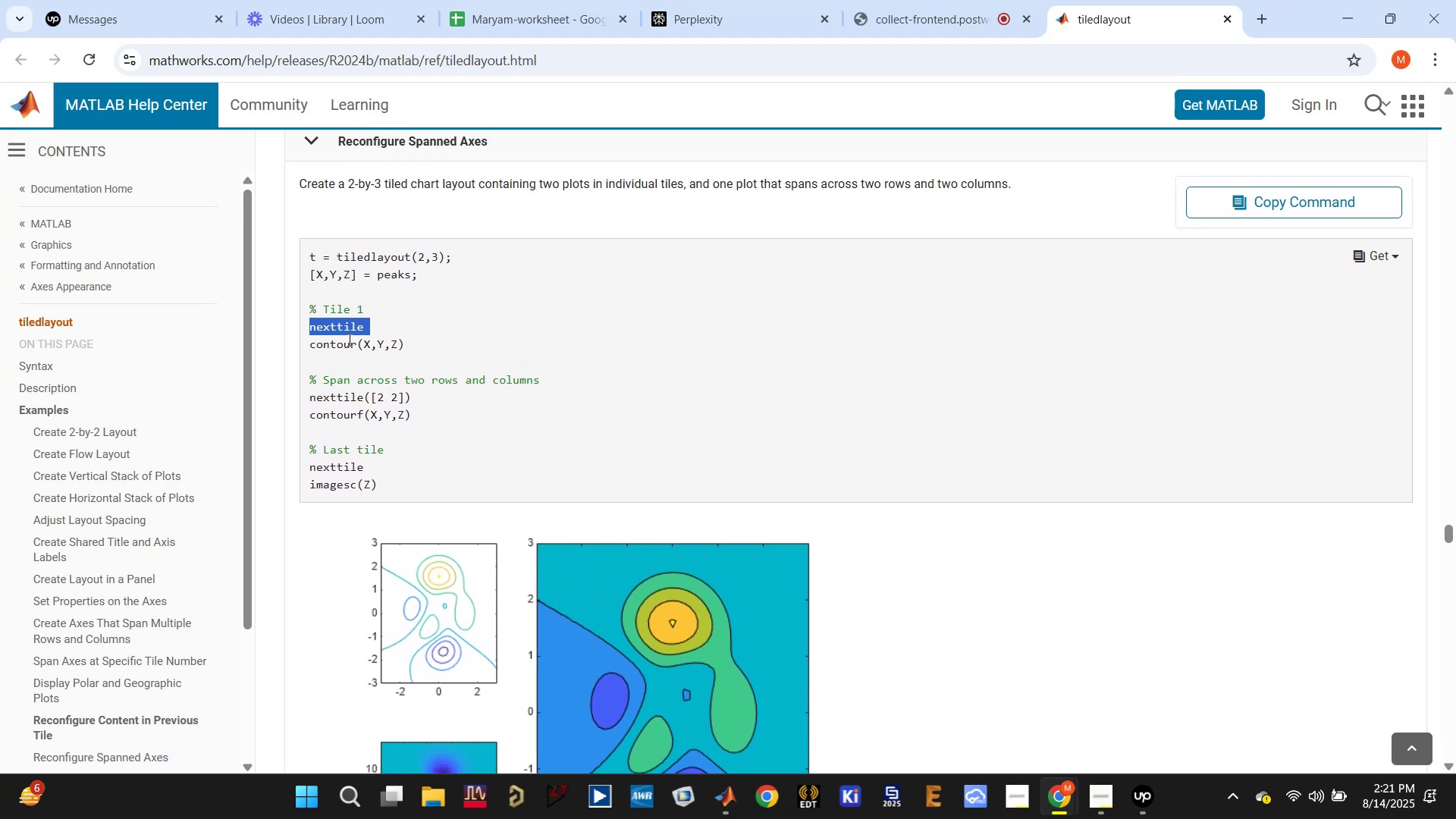 
key(Control+C)
 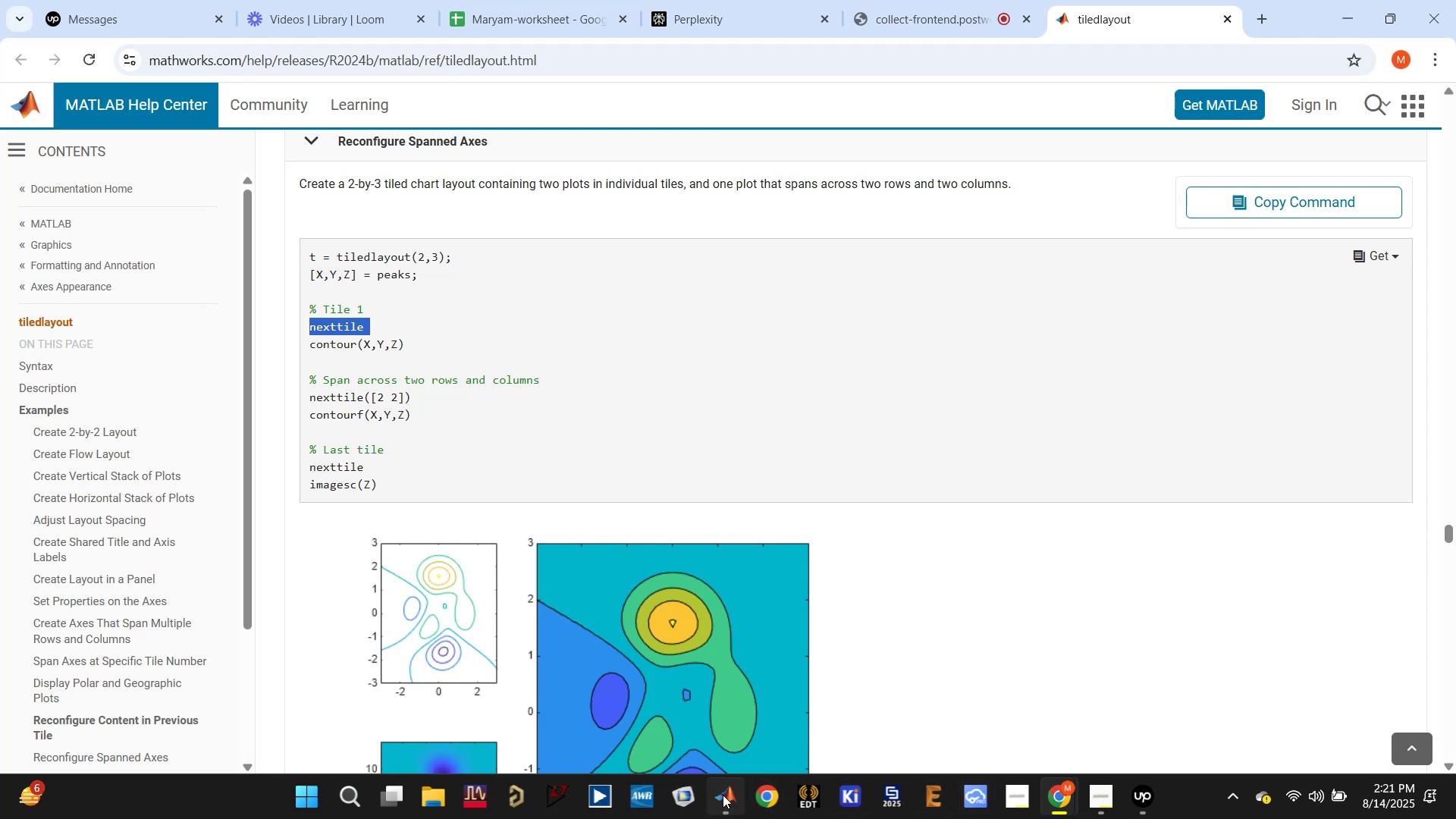 
left_click([682, 697])
 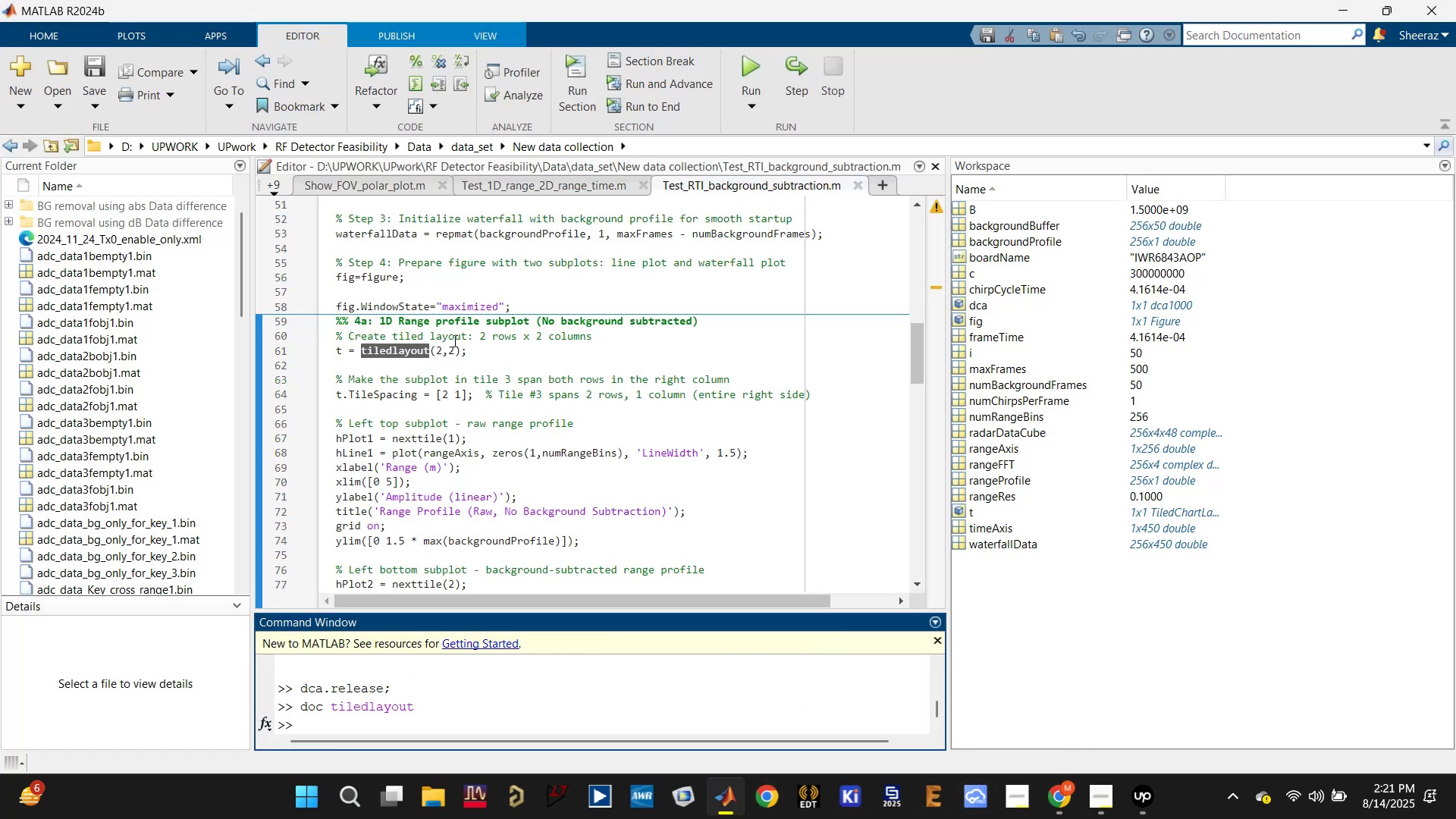 
left_click_drag(start_coordinate=[452, 352], to_coordinate=[447, 352])
 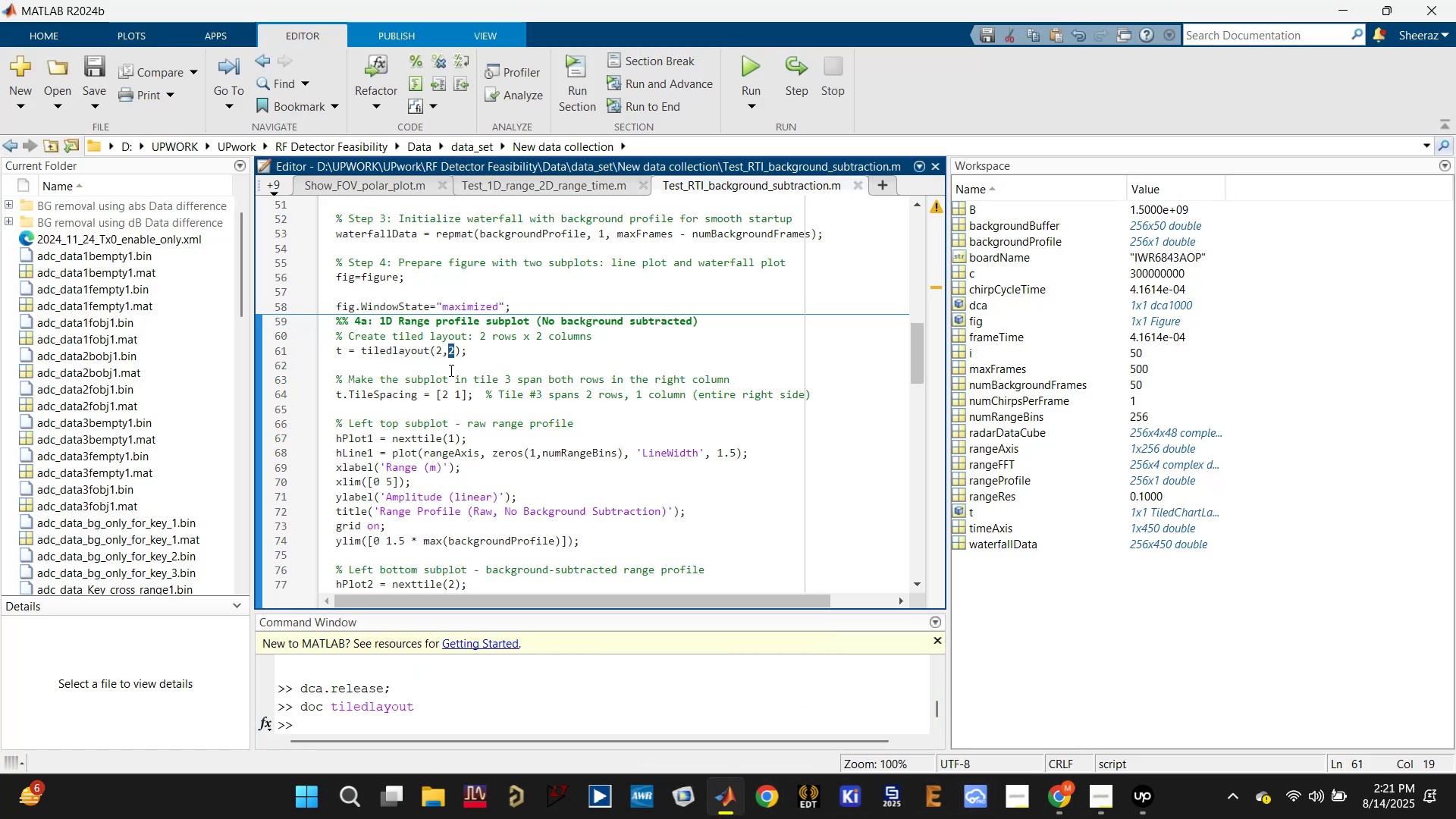 
key(3)
 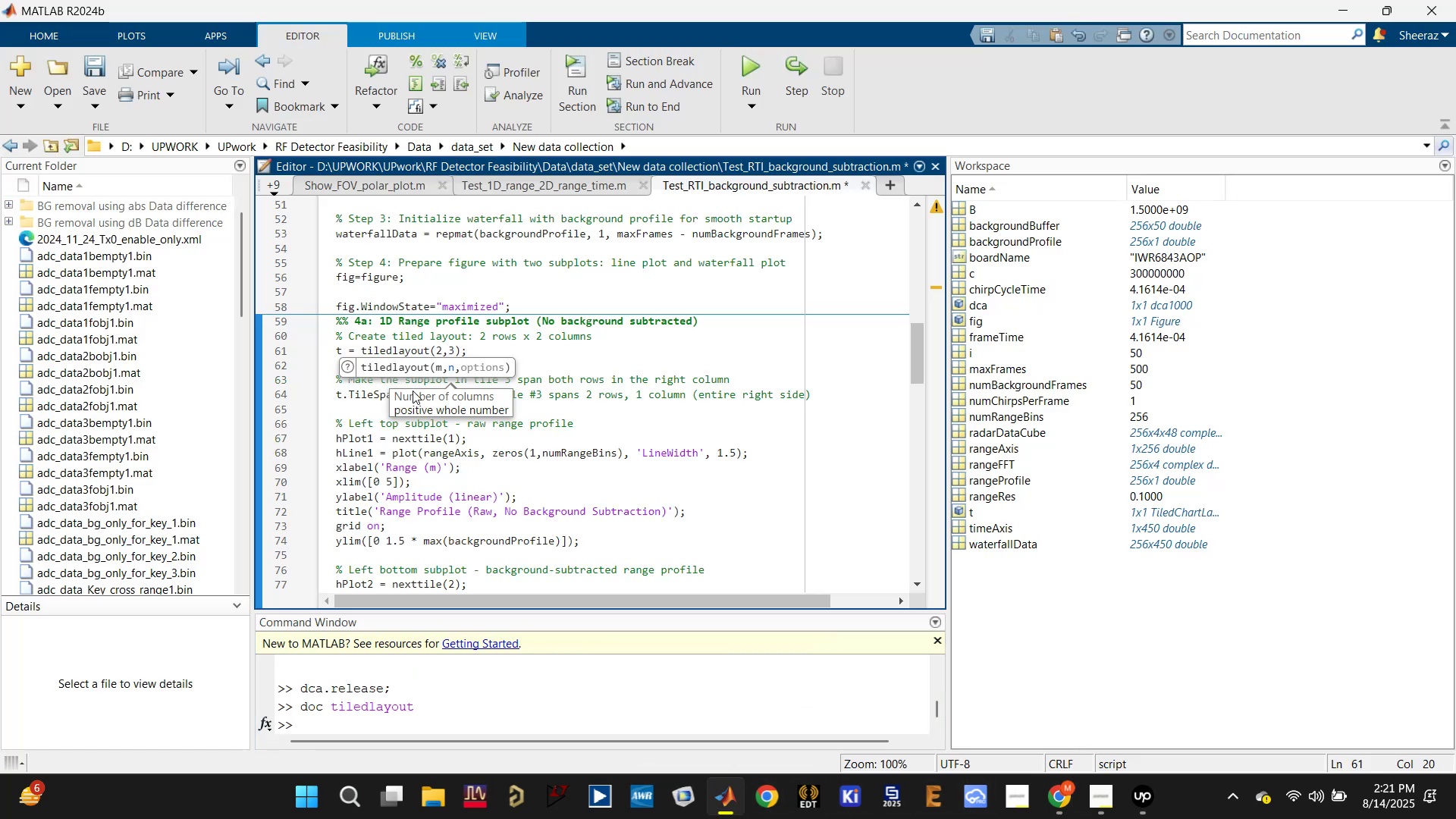 
left_click([404, 394])
 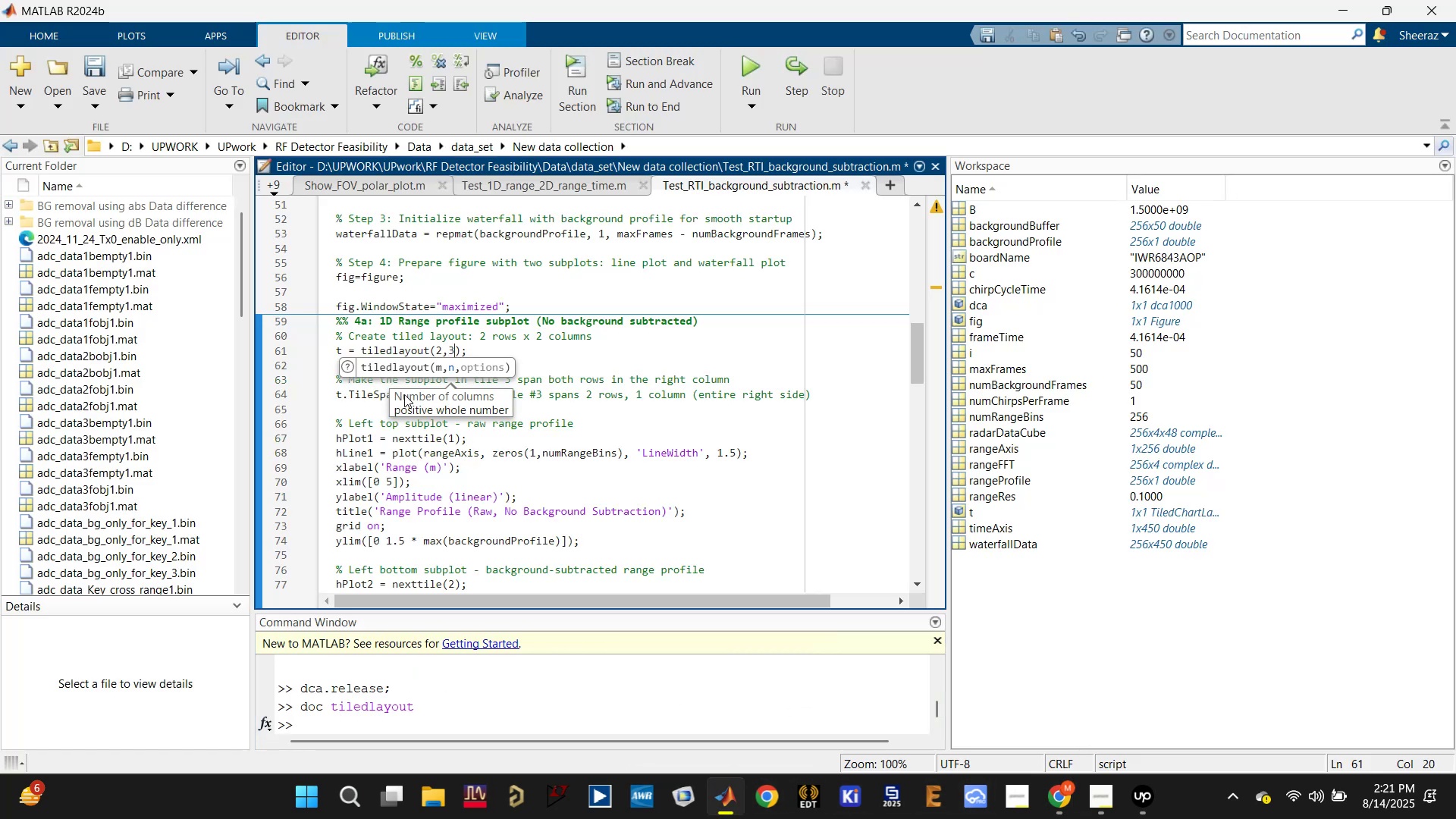 
left_click([404, 394])
 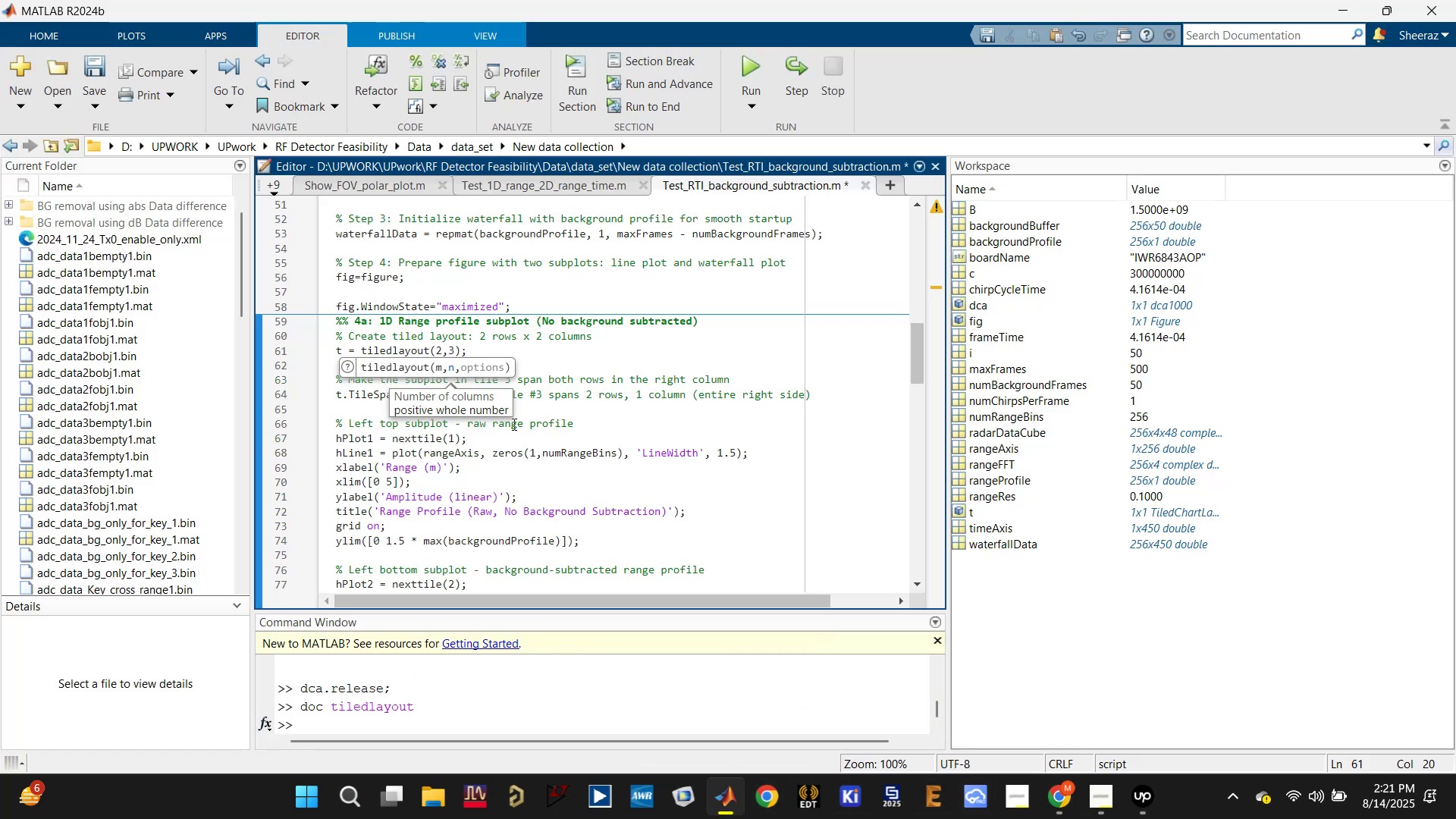 
left_click([530, 433])
 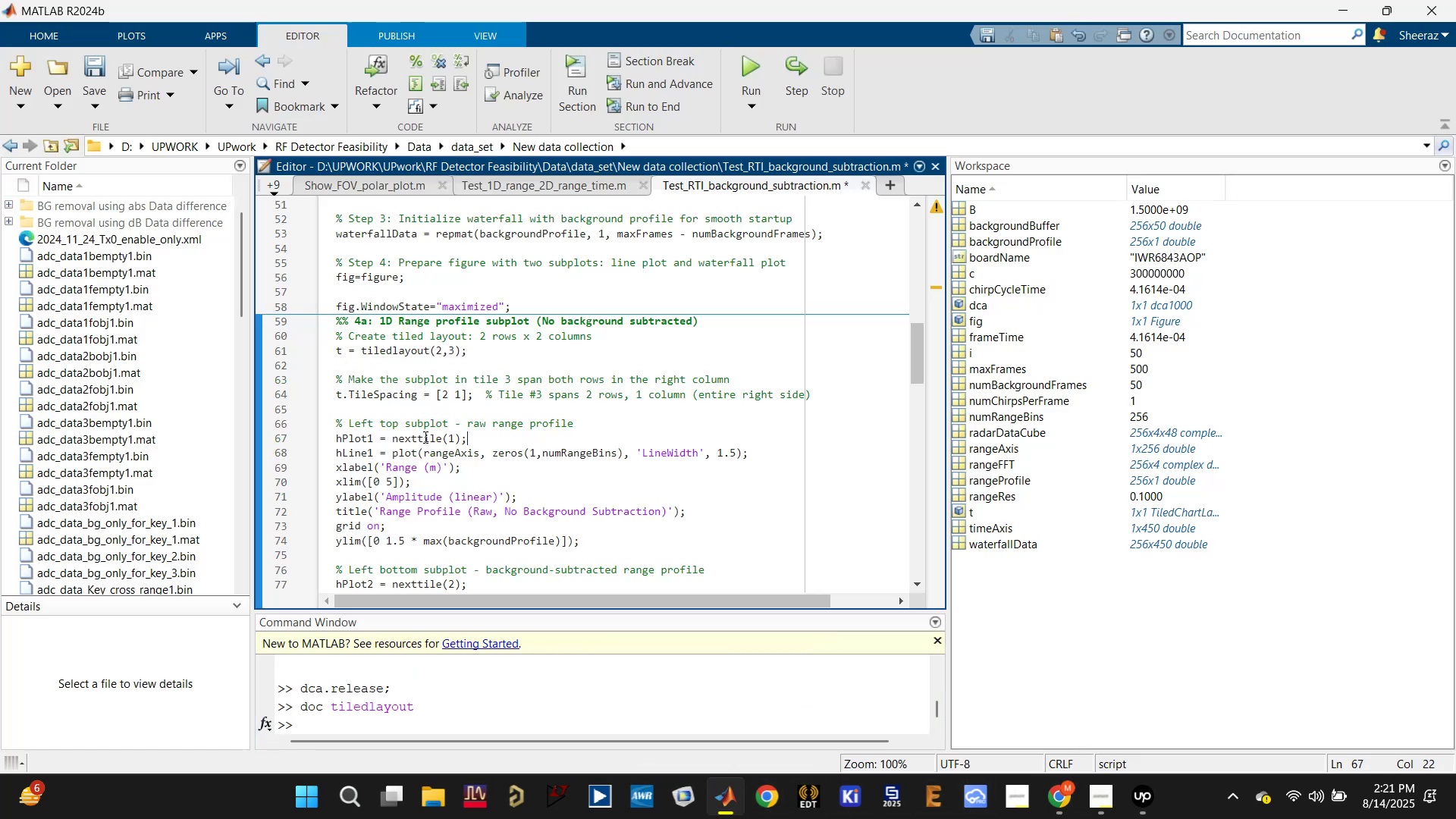 
double_click([423, 437])
 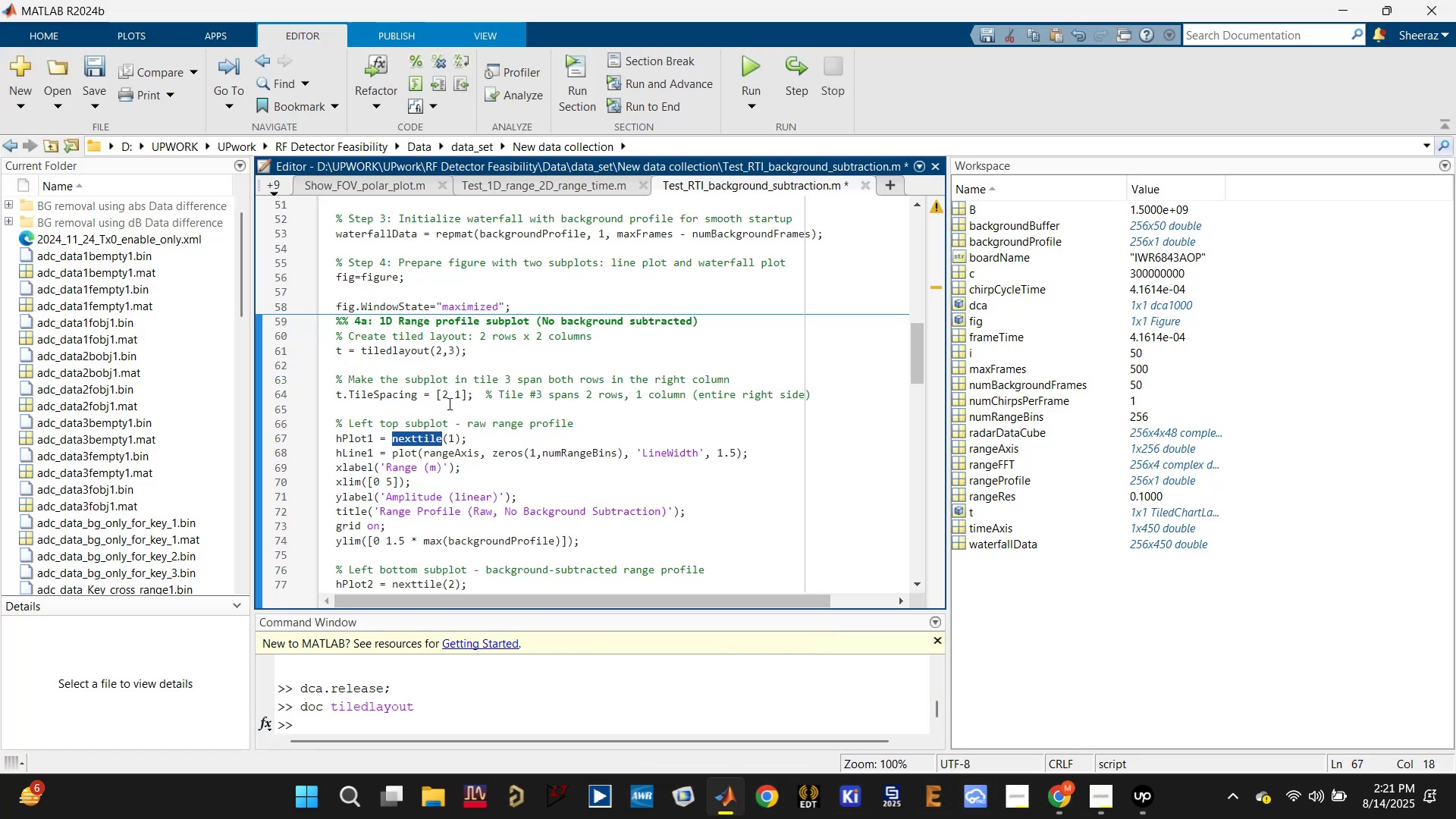 
left_click([398, 394])
 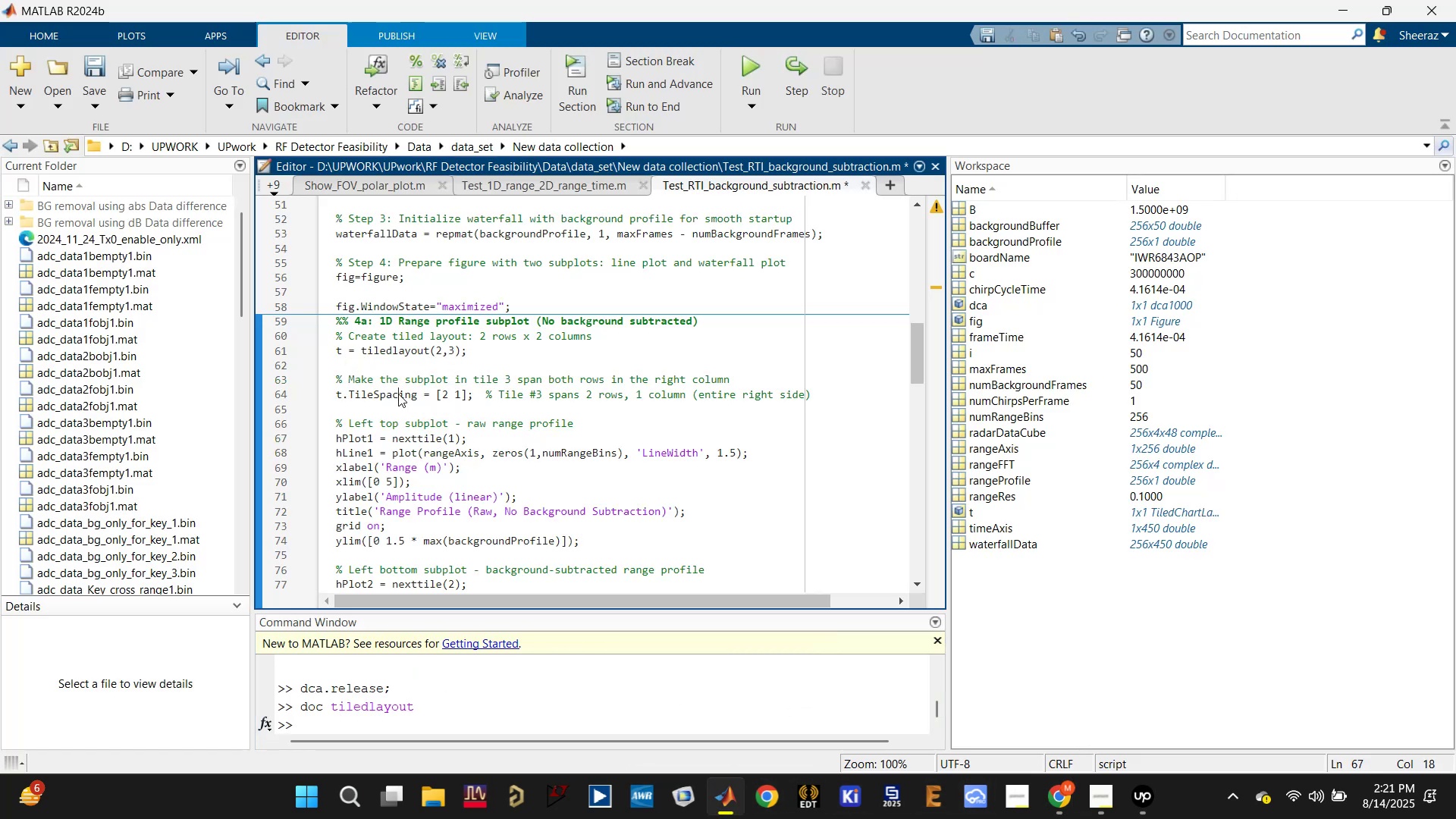 
key(Control+R)
 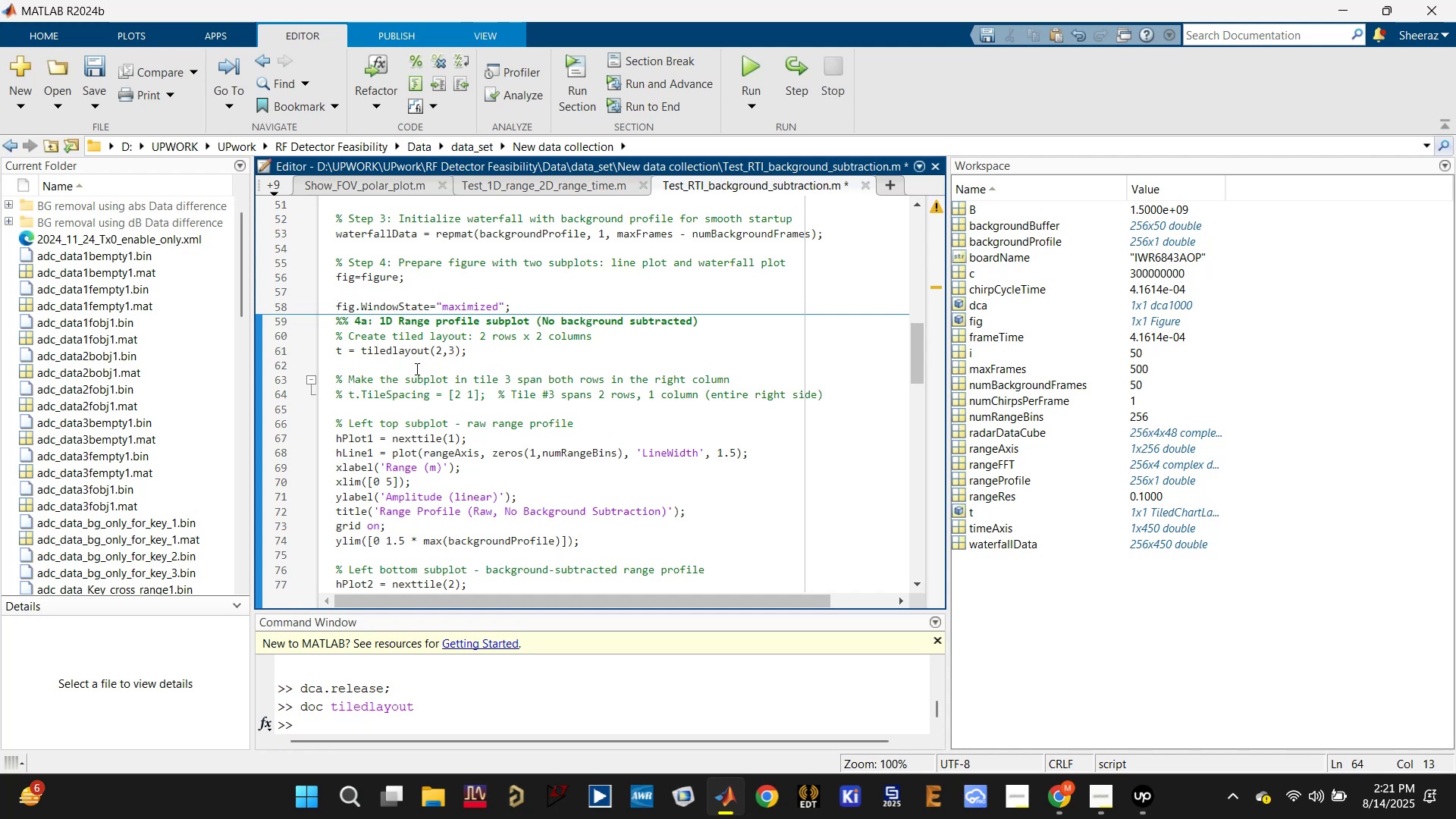 
left_click([422, 349])
 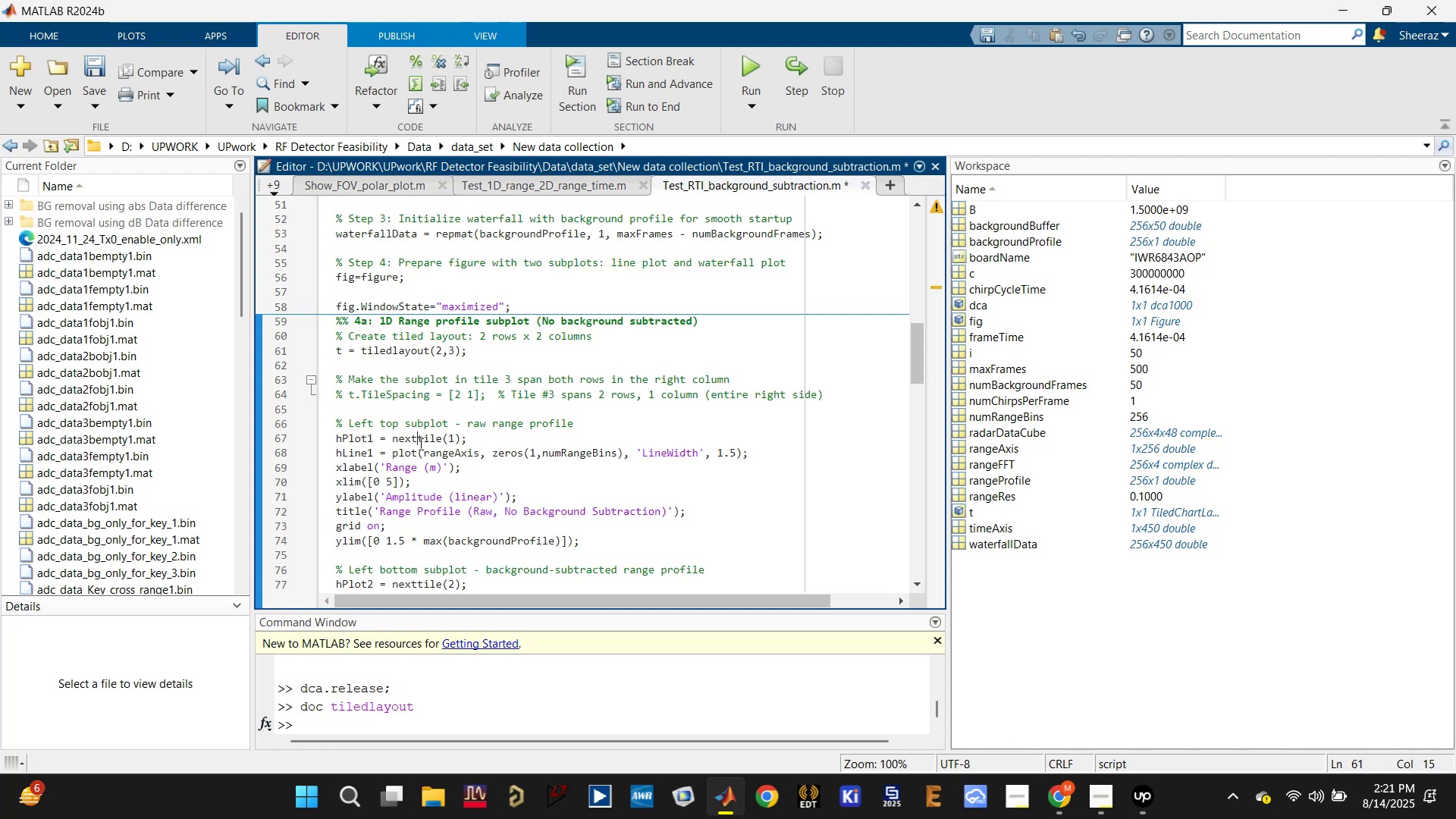 
double_click([419, 444])
 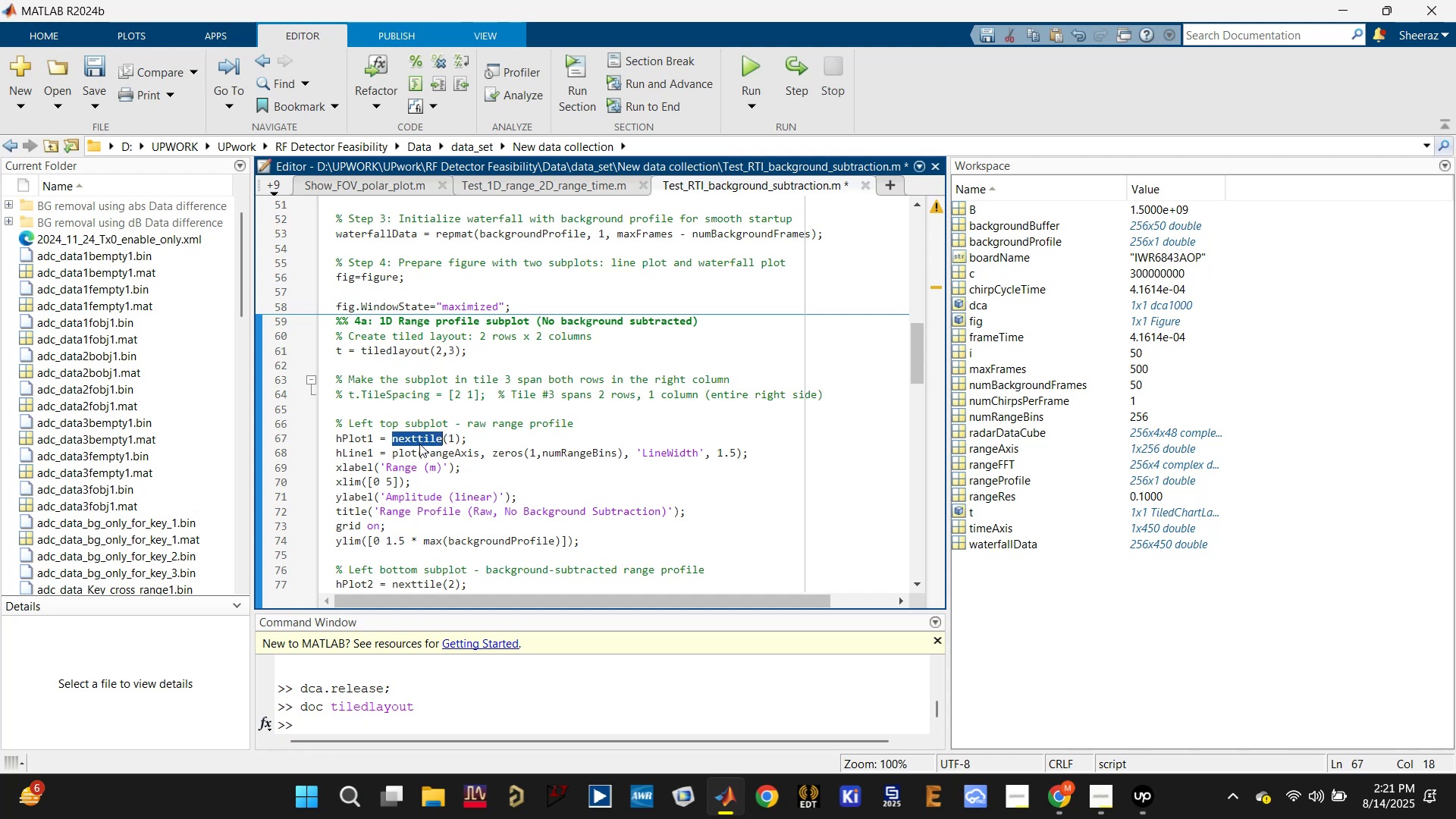 
scroll: coordinate [420, 449], scroll_direction: down, amount: 1.0
 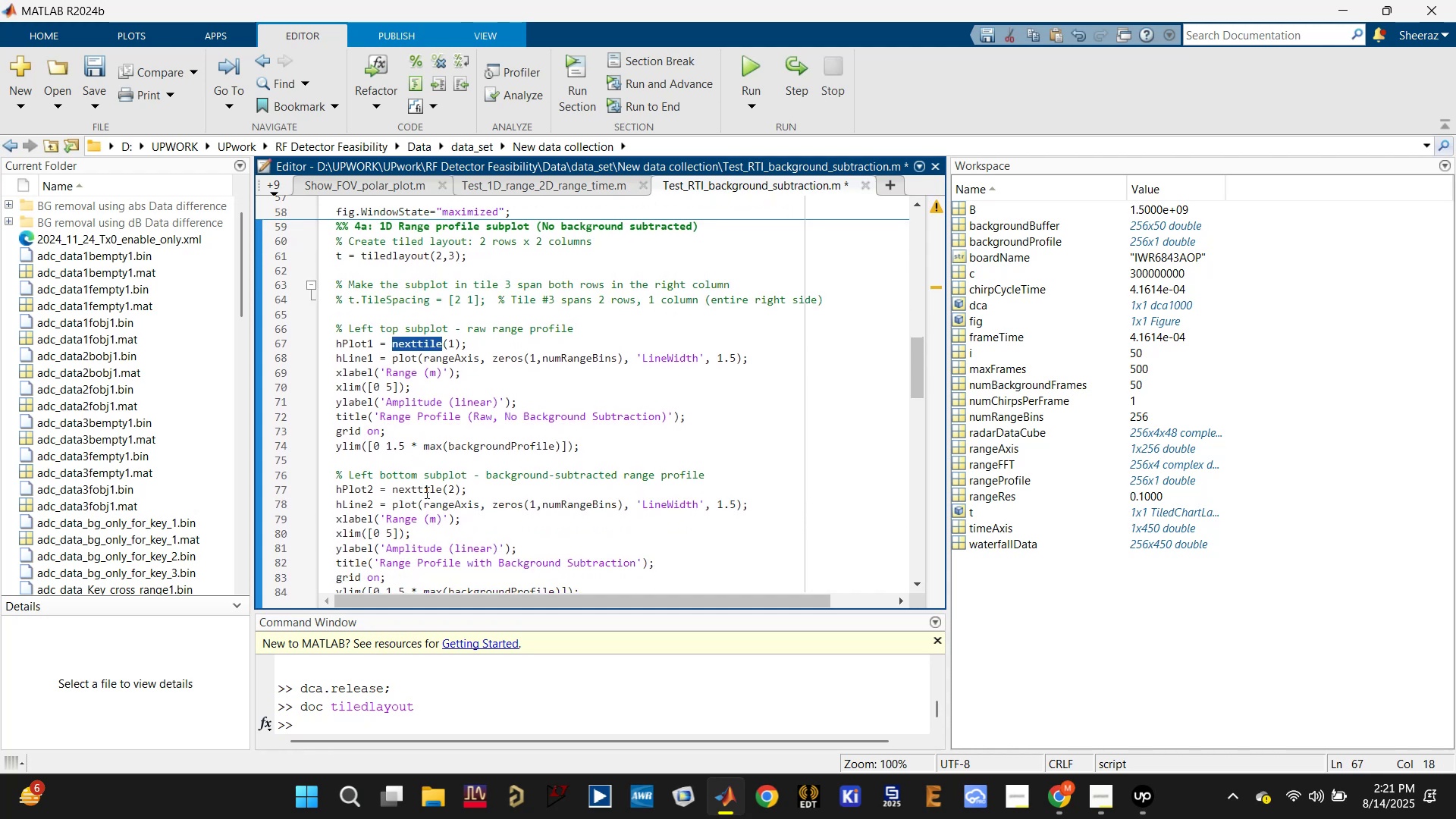 
left_click([425, 487])
 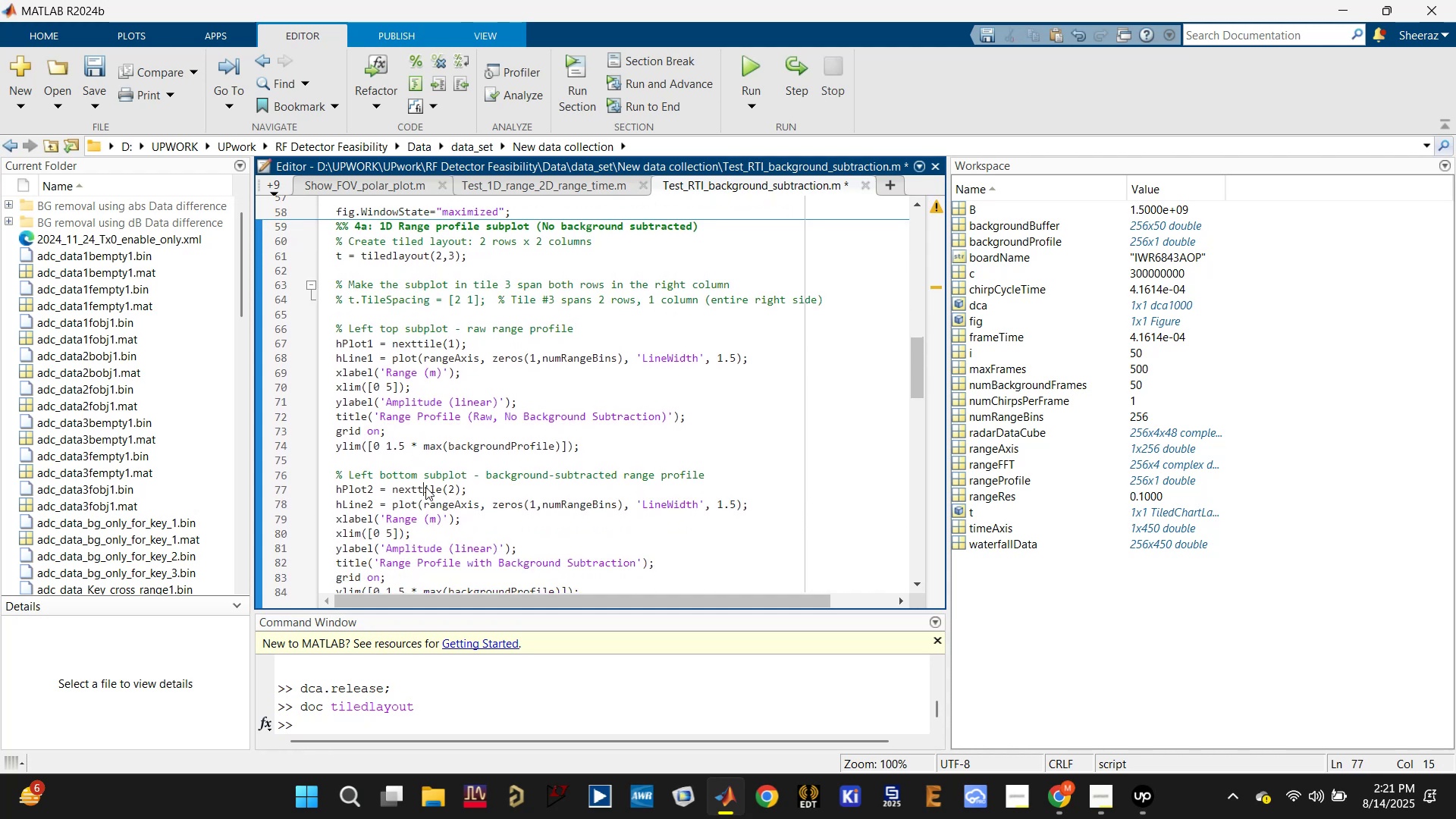 
left_click([453, 491])
 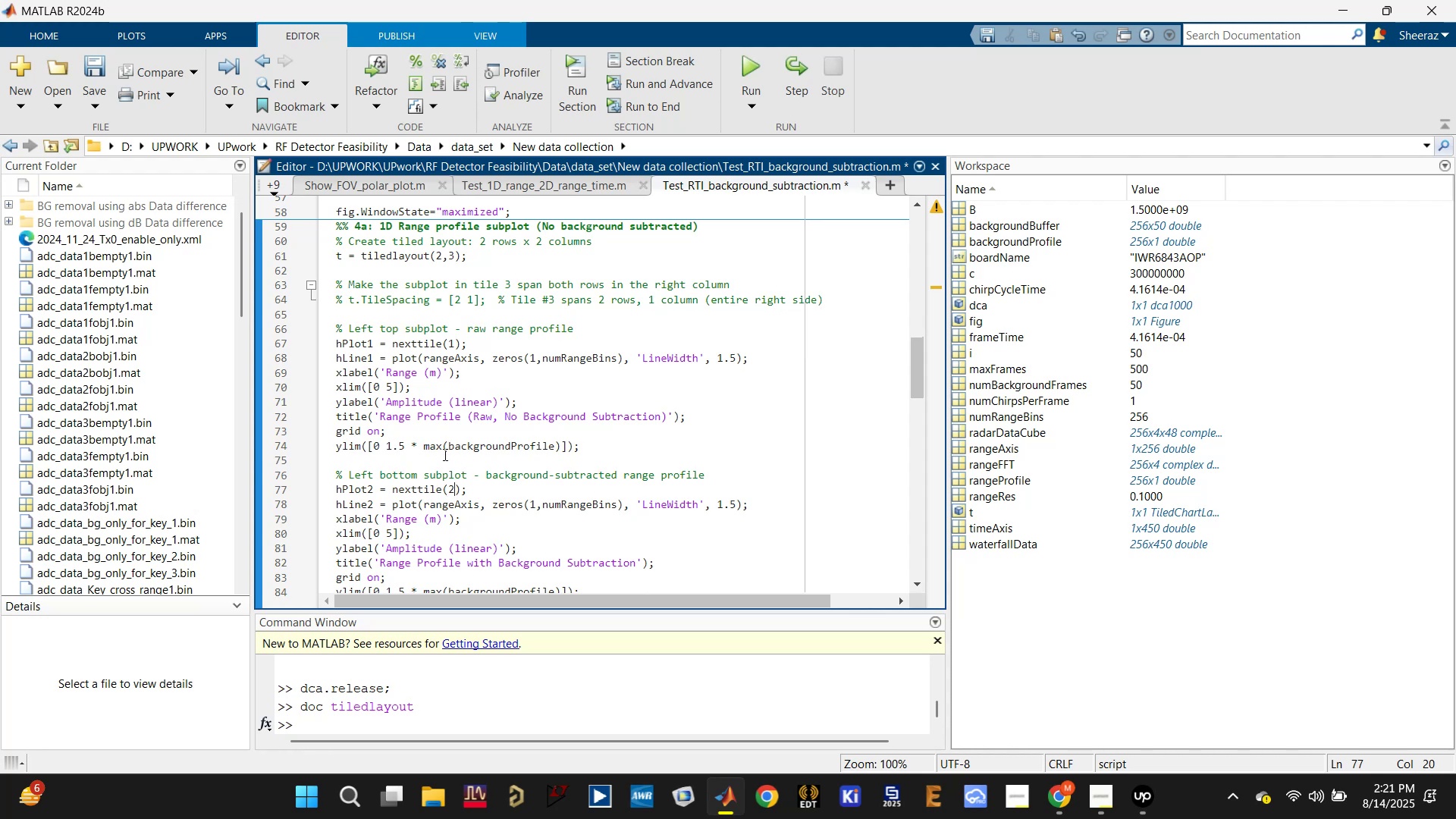 
scroll: coordinate [446, 494], scroll_direction: down, amount: 3.0
 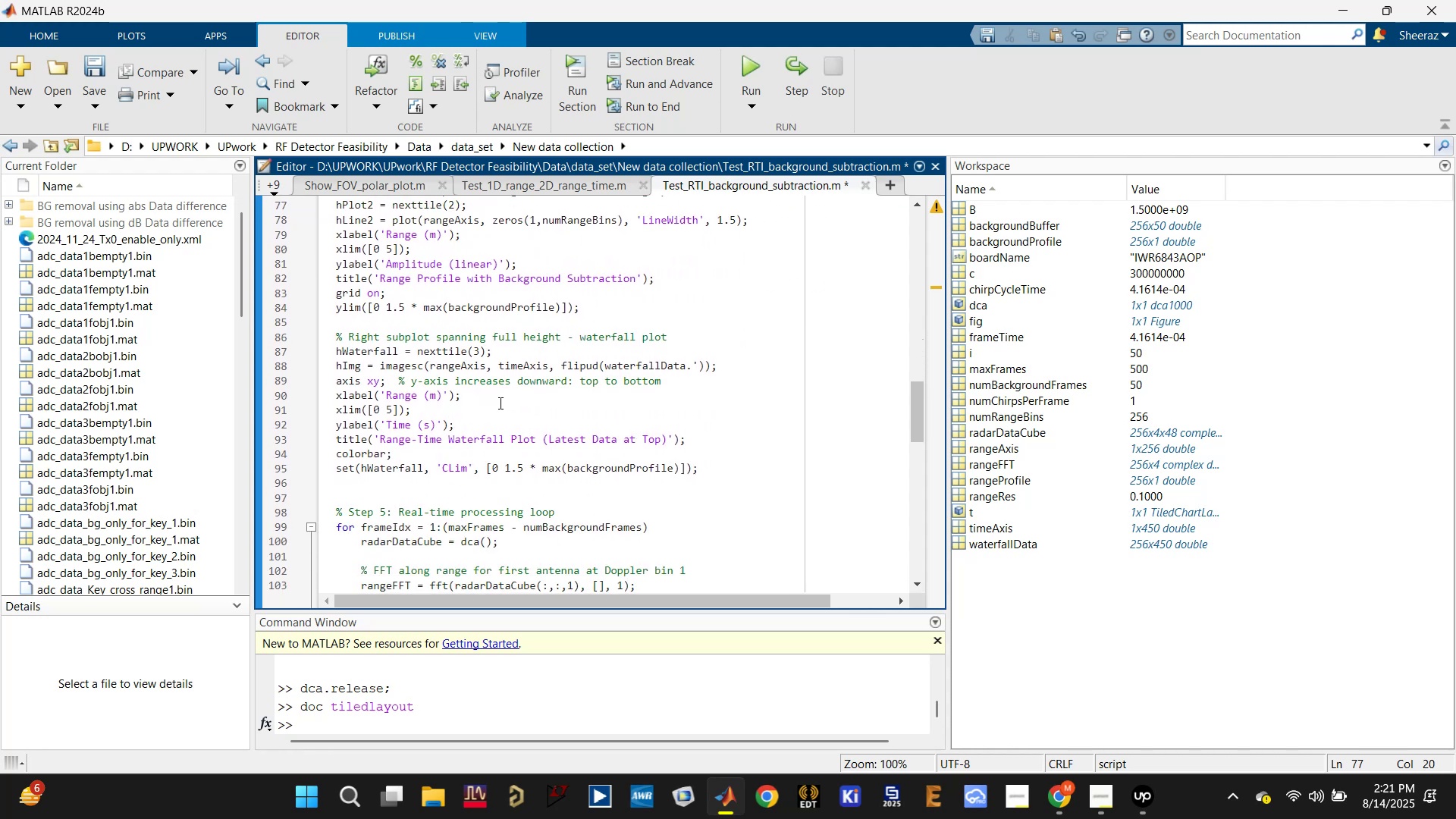 
double_click([453, 344])
 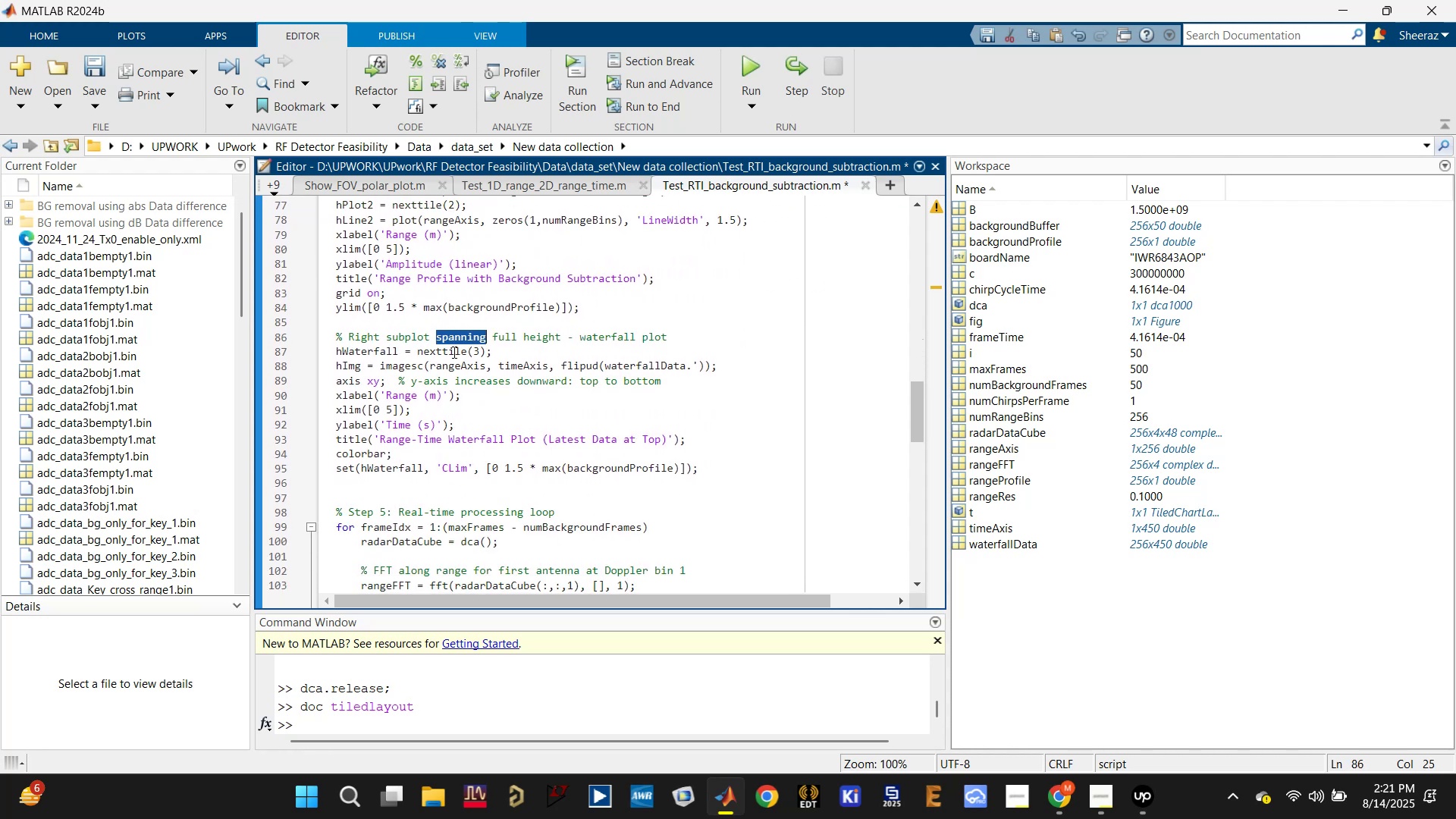 
double_click([453, 352])
 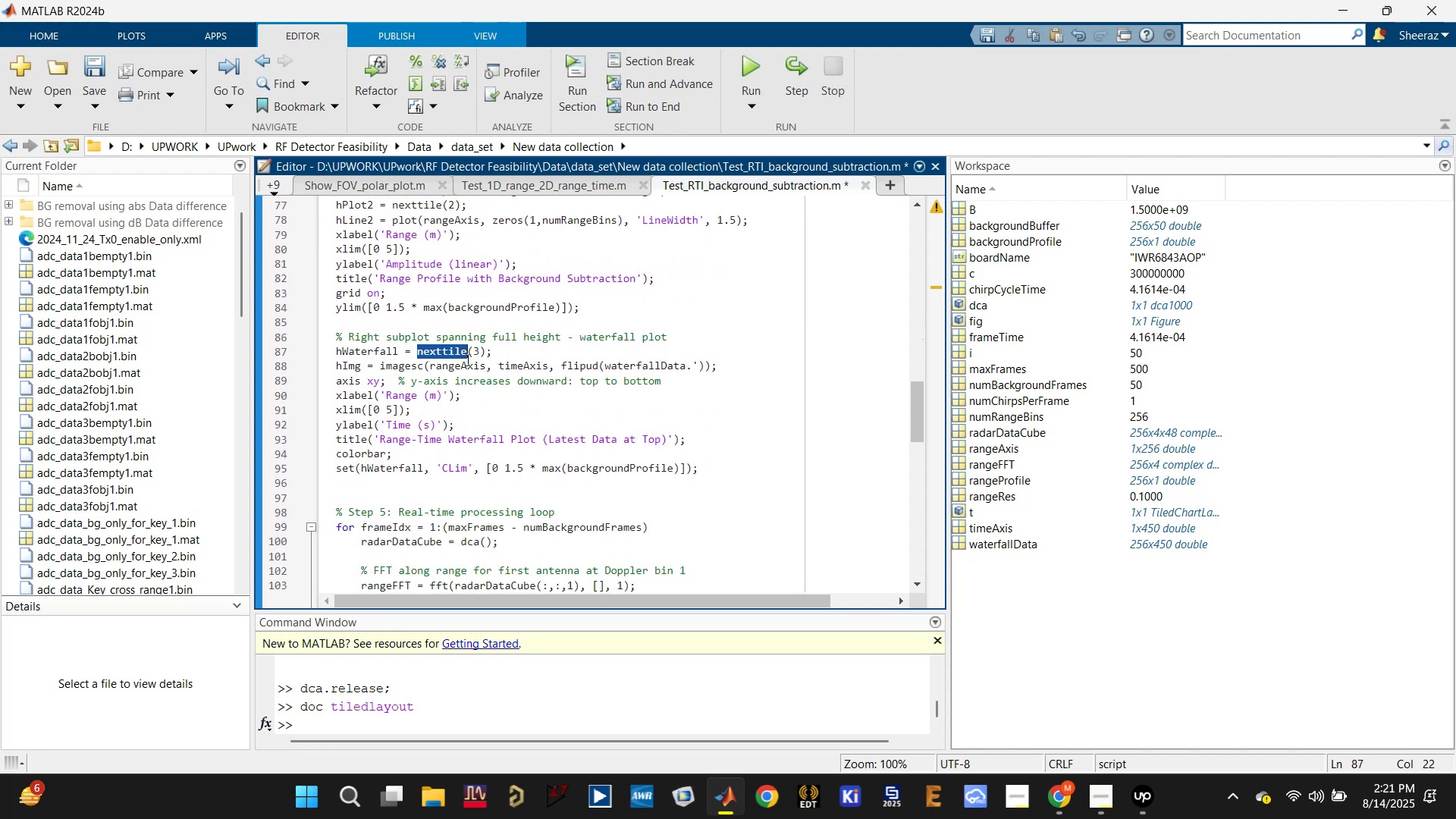 
scroll: coordinate [478, 381], scroll_direction: up, amount: 1.0
 